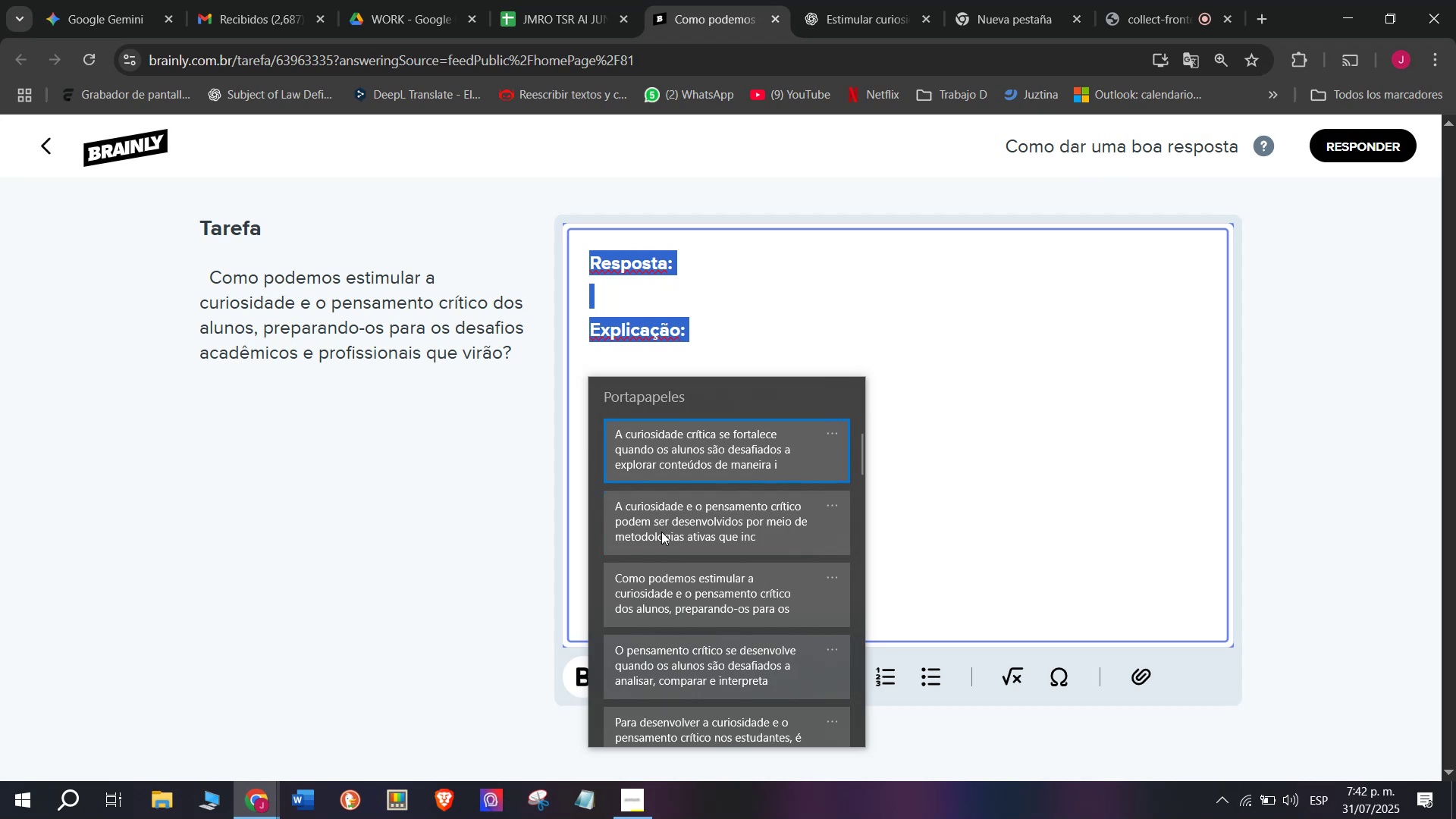 
key(Control+ControlLeft)
 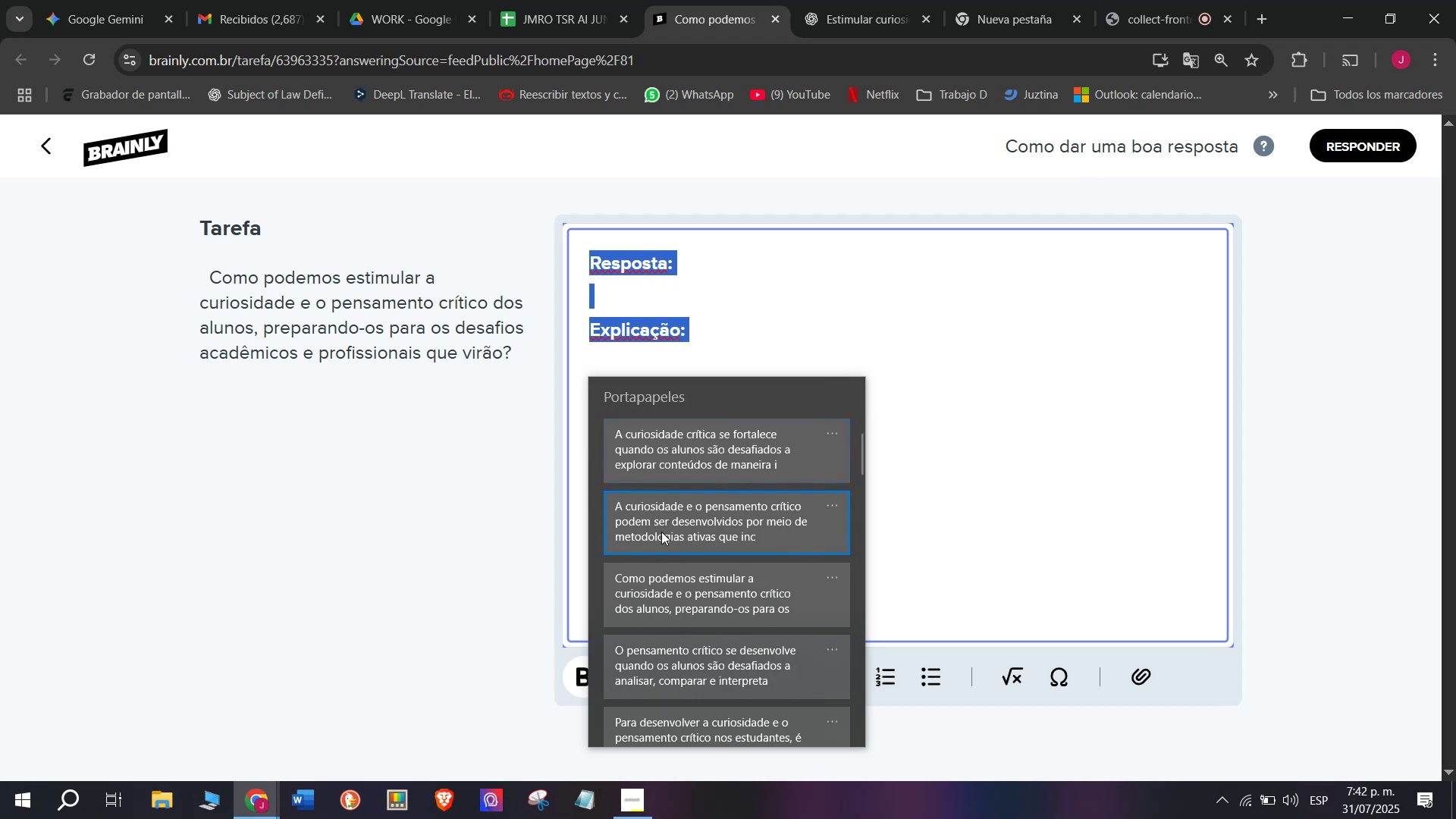 
hold_key(key=V, duration=2.47)
 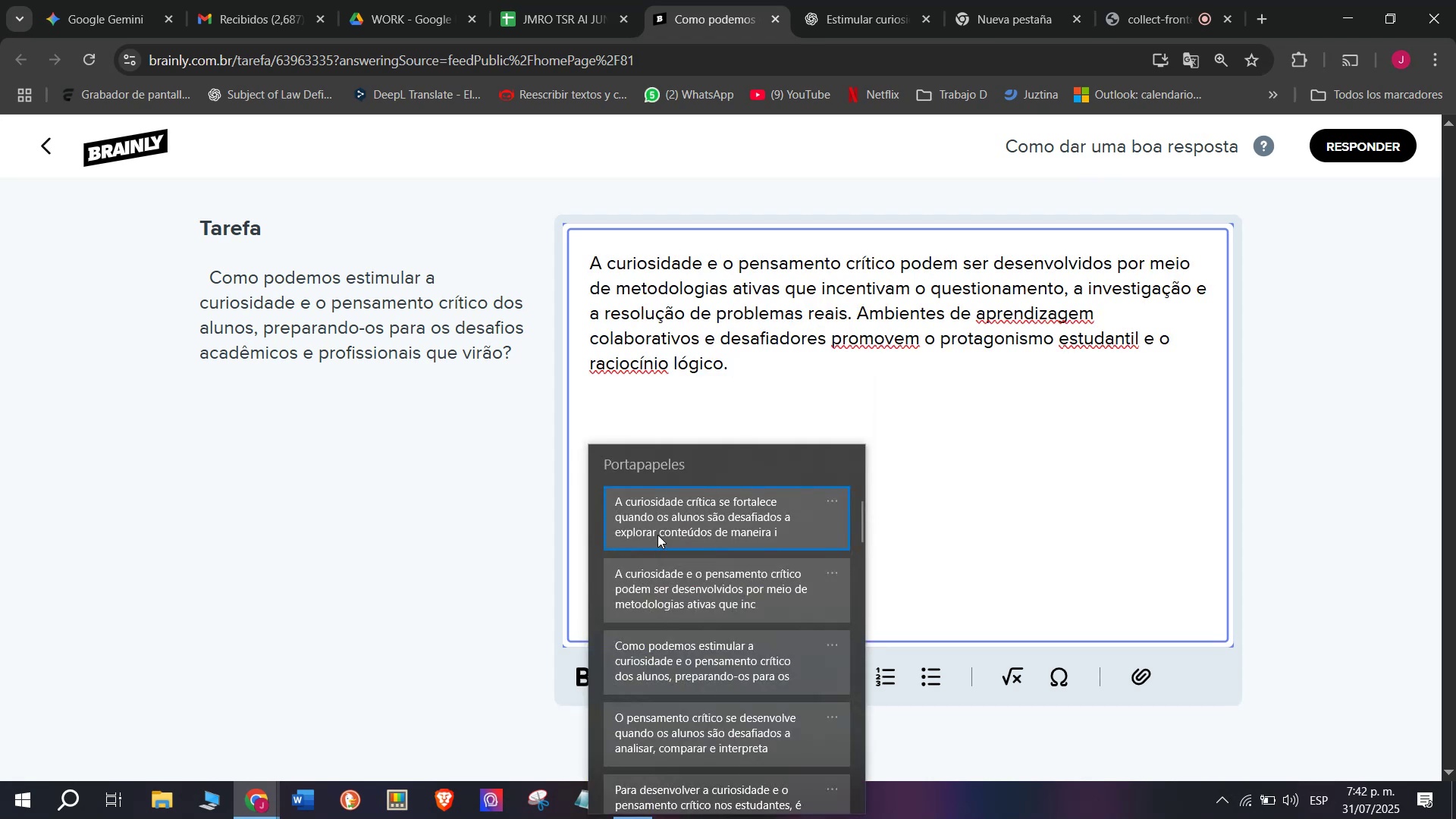 
key(Enter)
 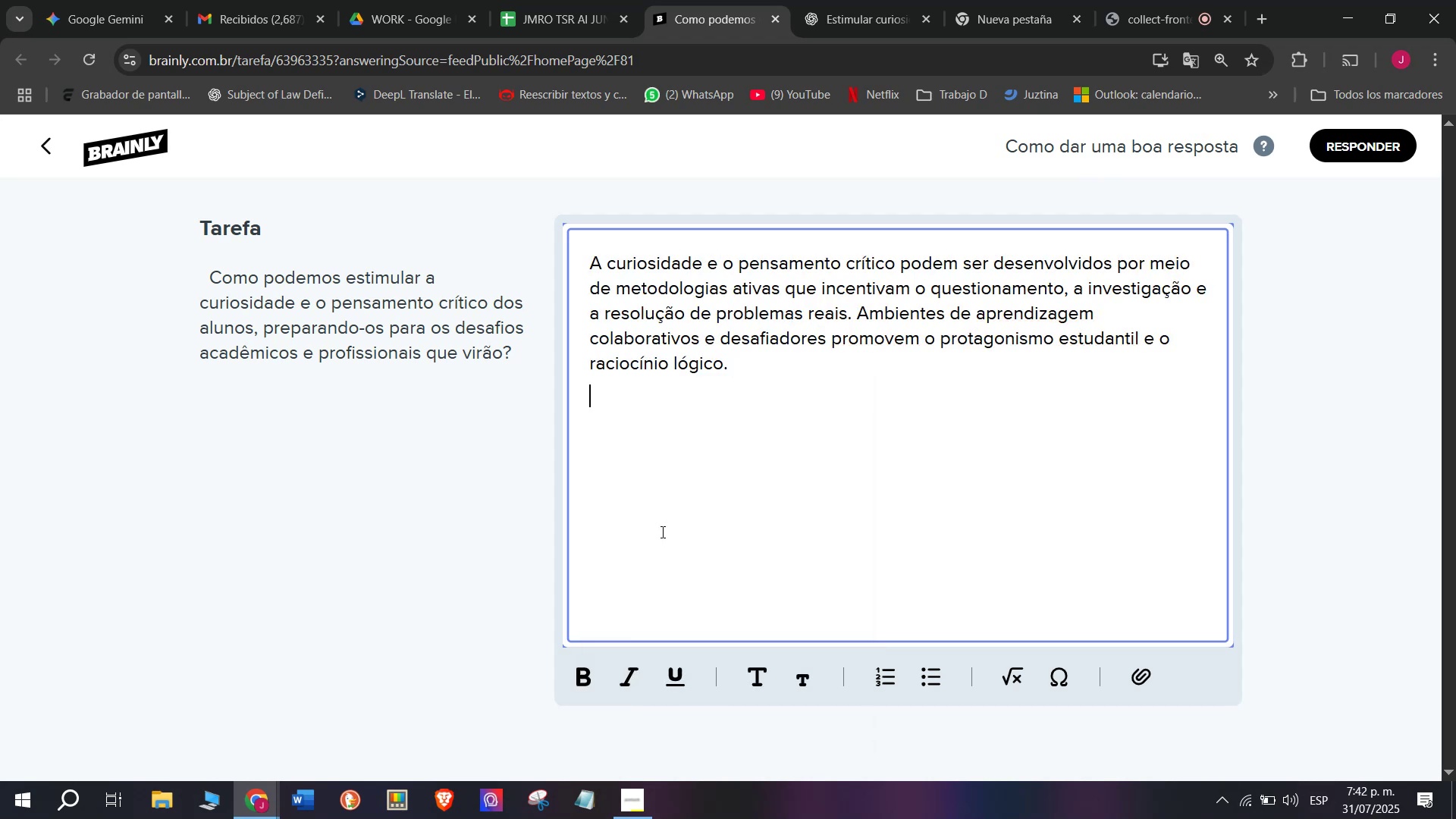 
key(Enter)
 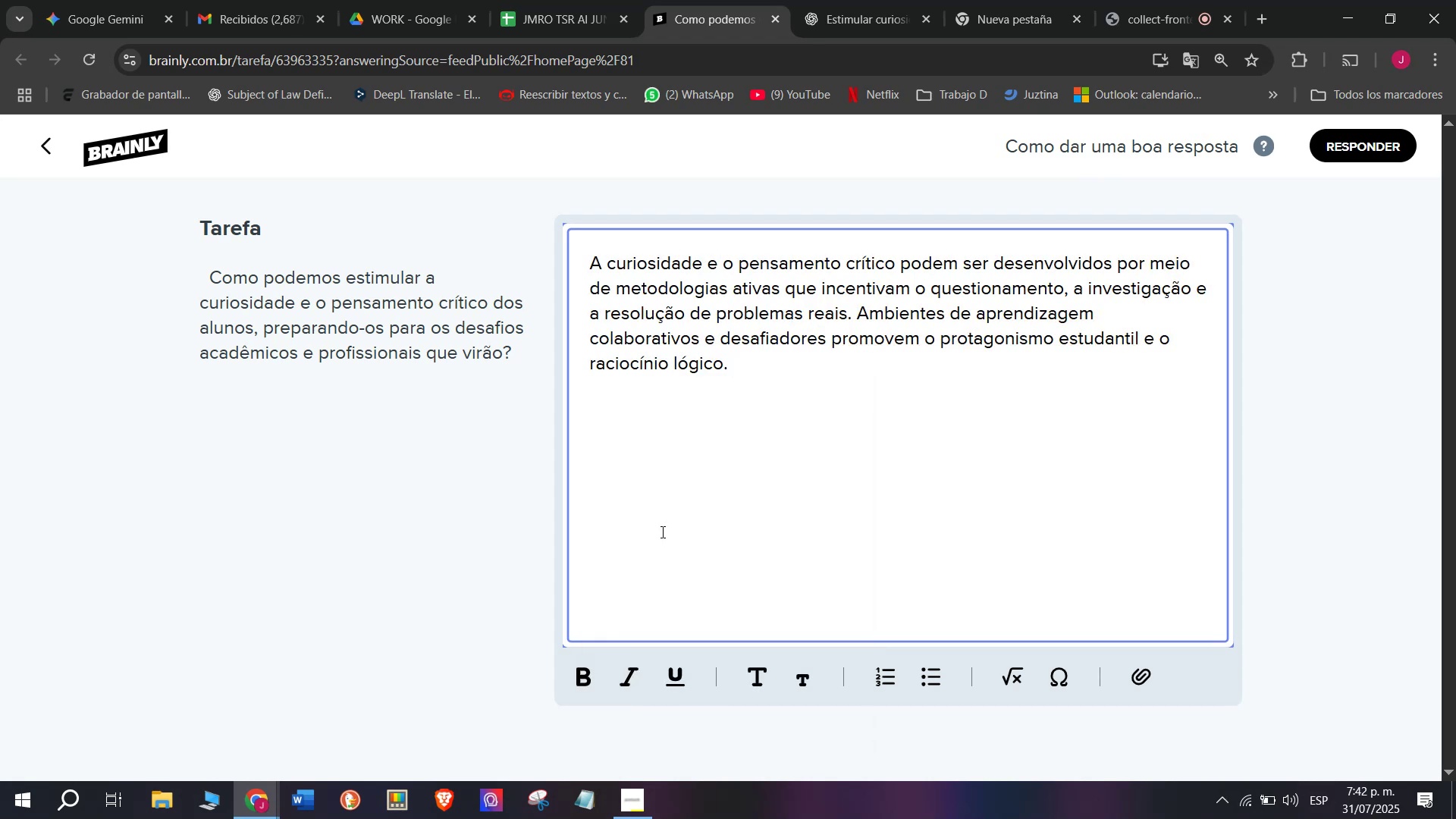 
hold_key(key=MetaLeft, duration=0.38)
 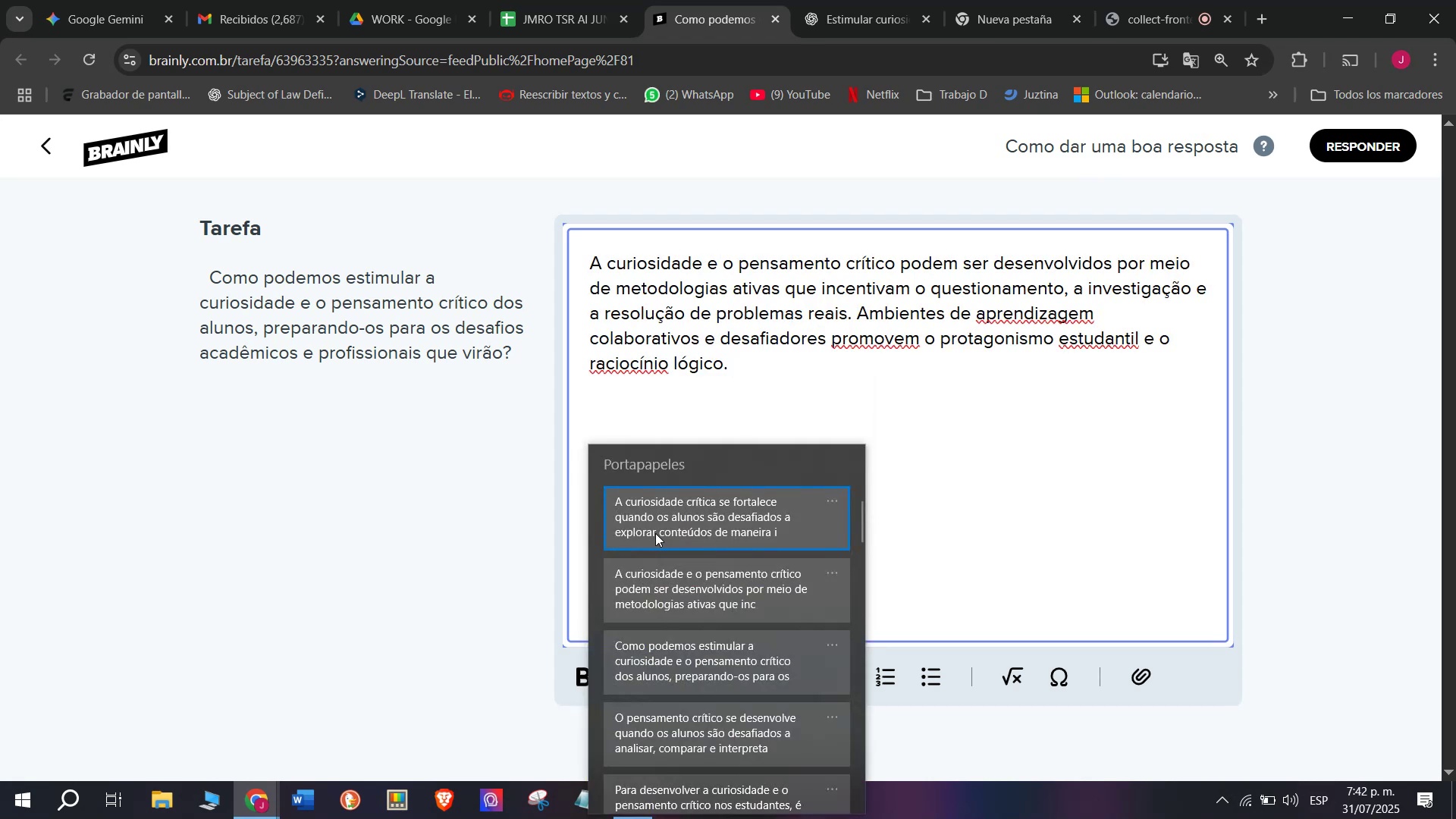 
left_click([655, 532])
 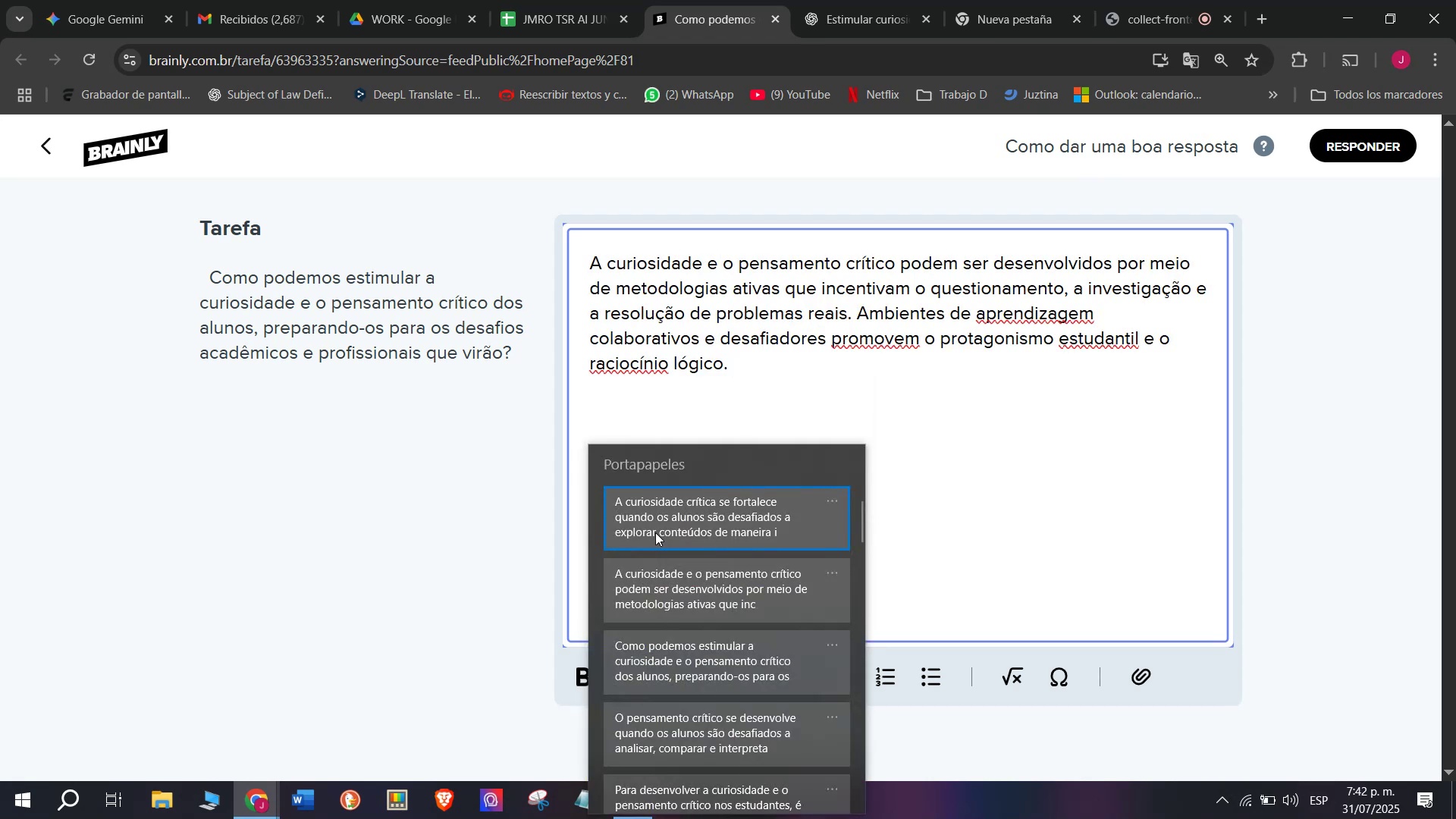 
key(Control+ControlLeft)
 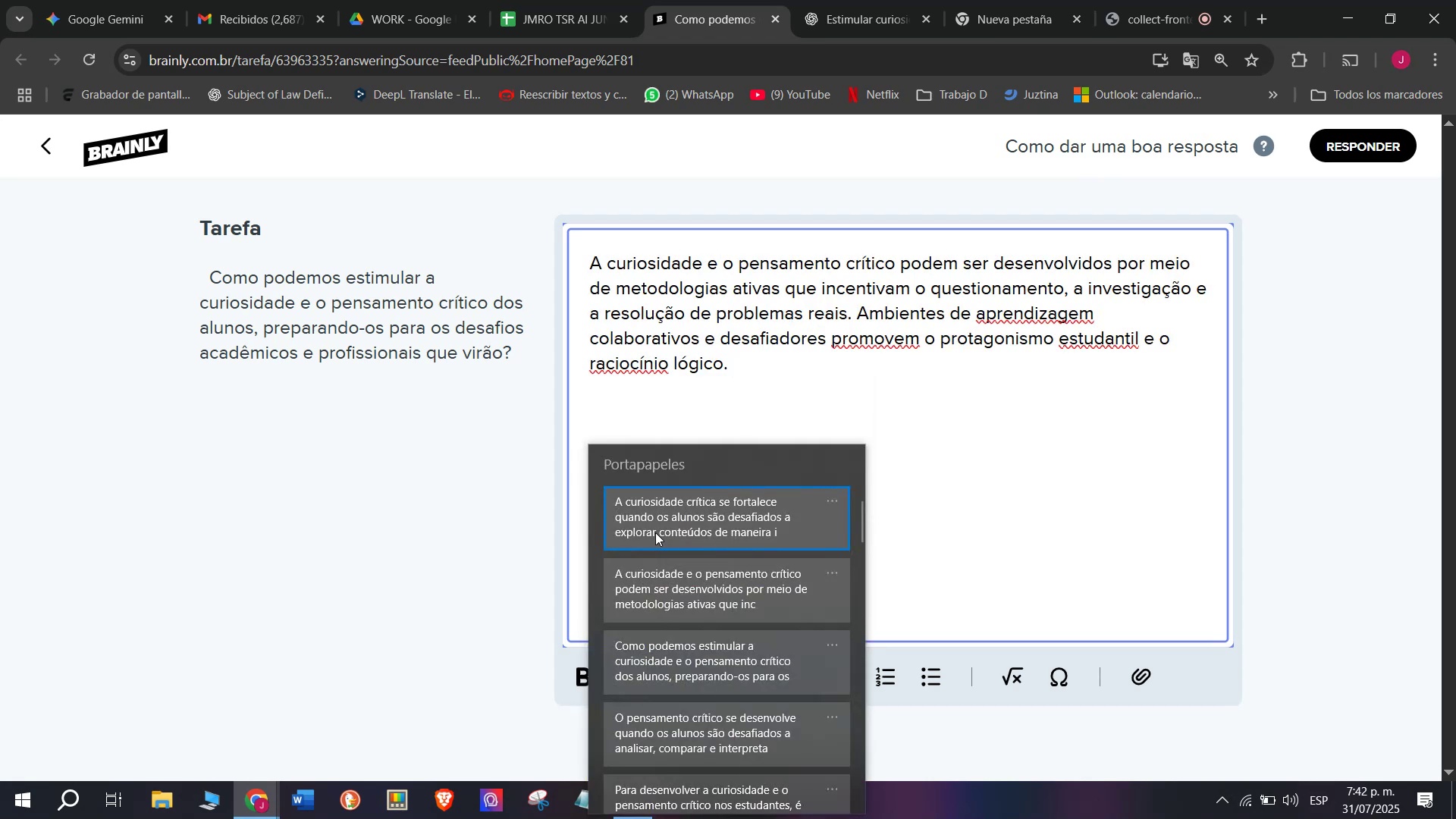 
key(Control+V)
 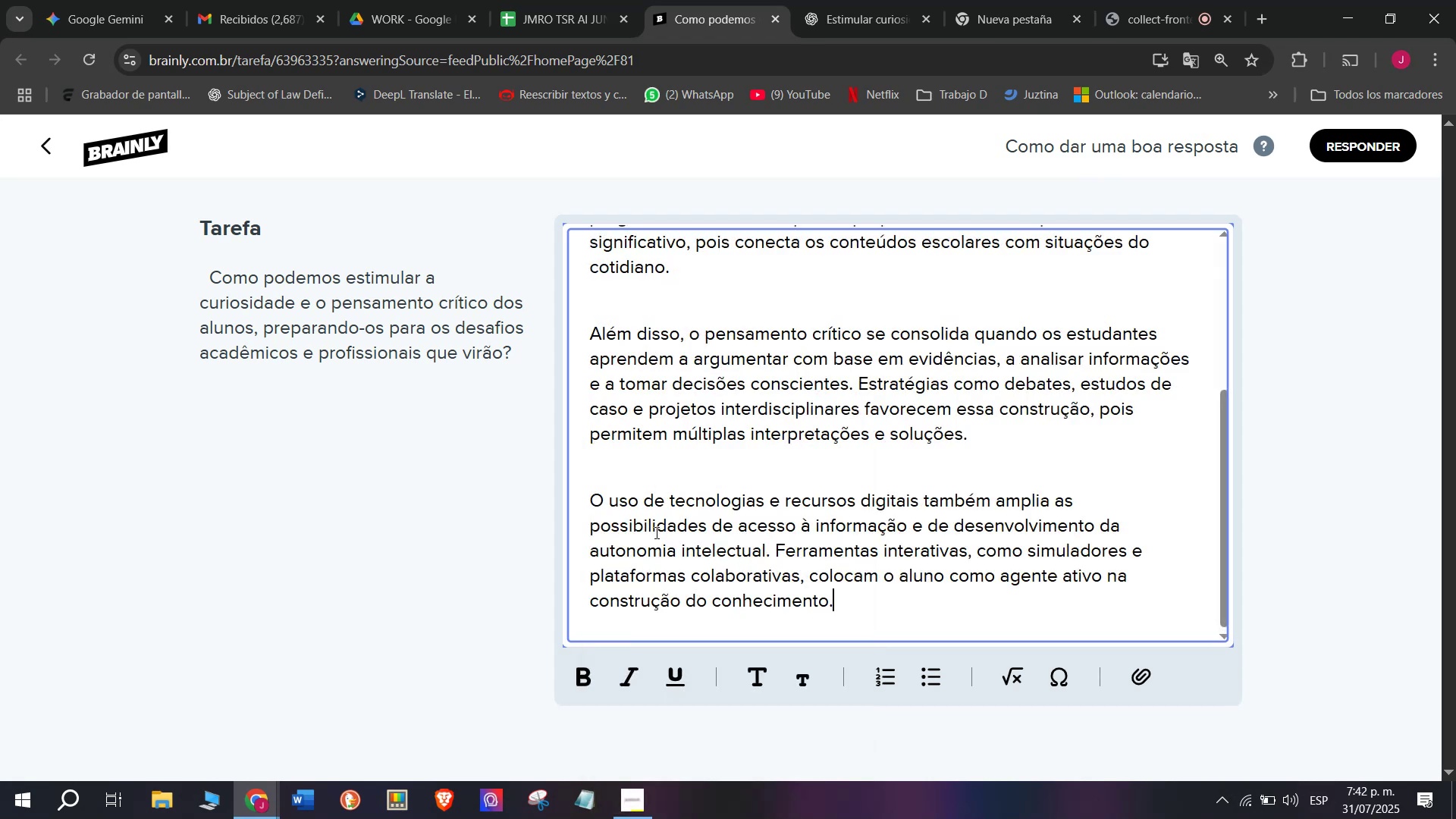 
scroll: coordinate [655, 532], scroll_direction: up, amount: 3.0
 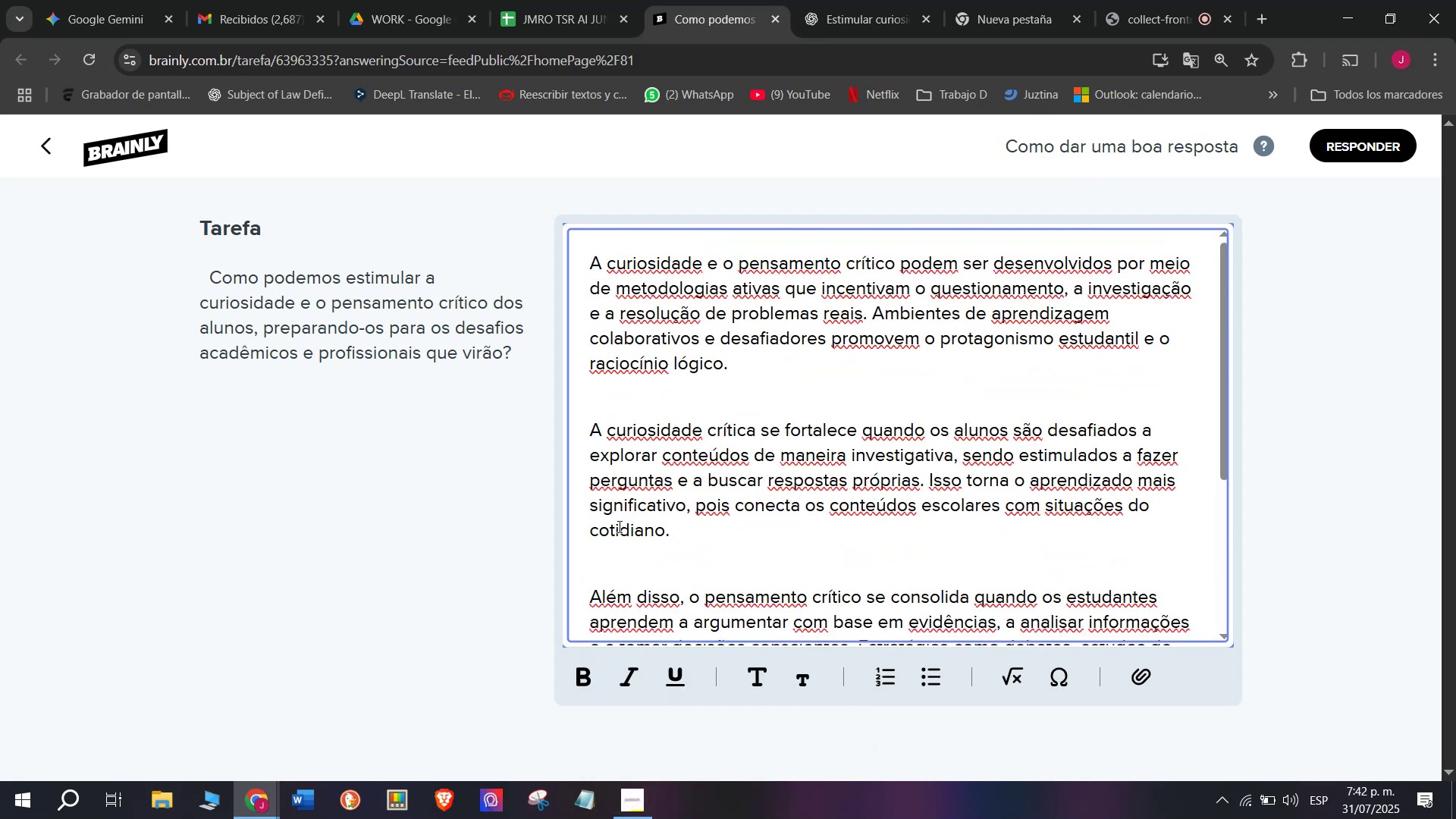 
left_click([605, 568])
 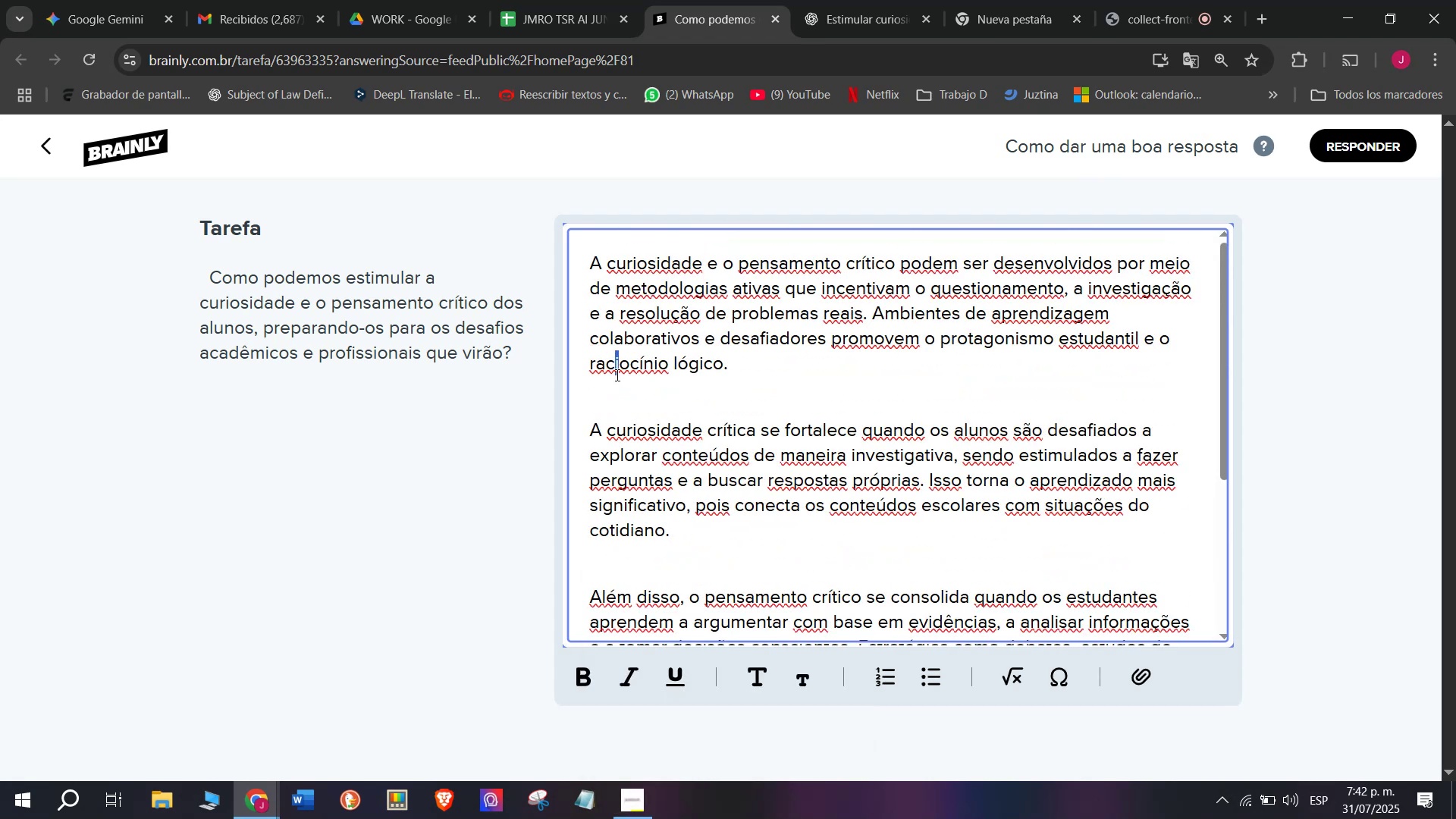 
scroll: coordinate [651, 513], scroll_direction: down, amount: 3.0
 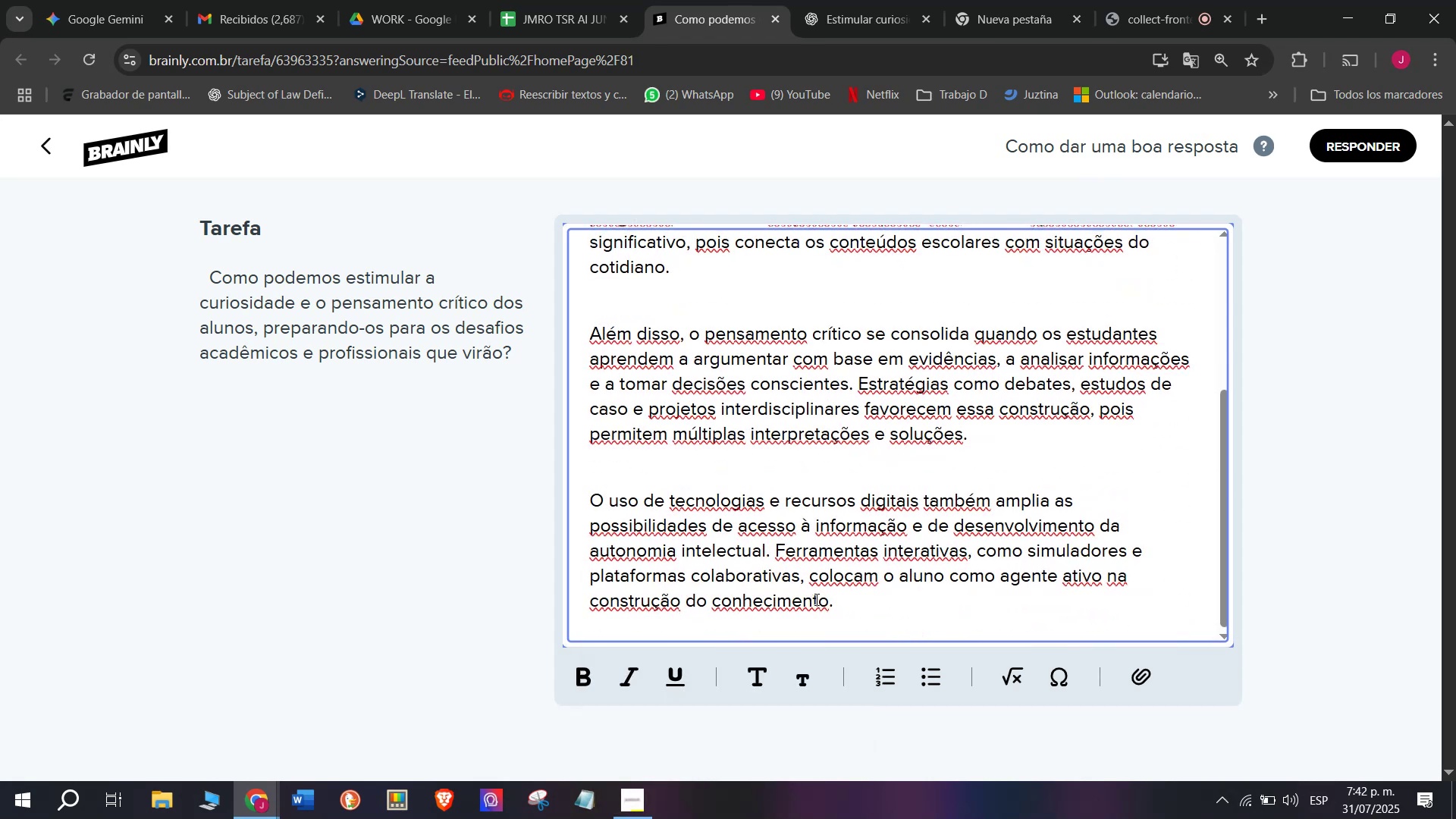 
left_click_drag(start_coordinate=[838, 610], to_coordinate=[460, 99])
 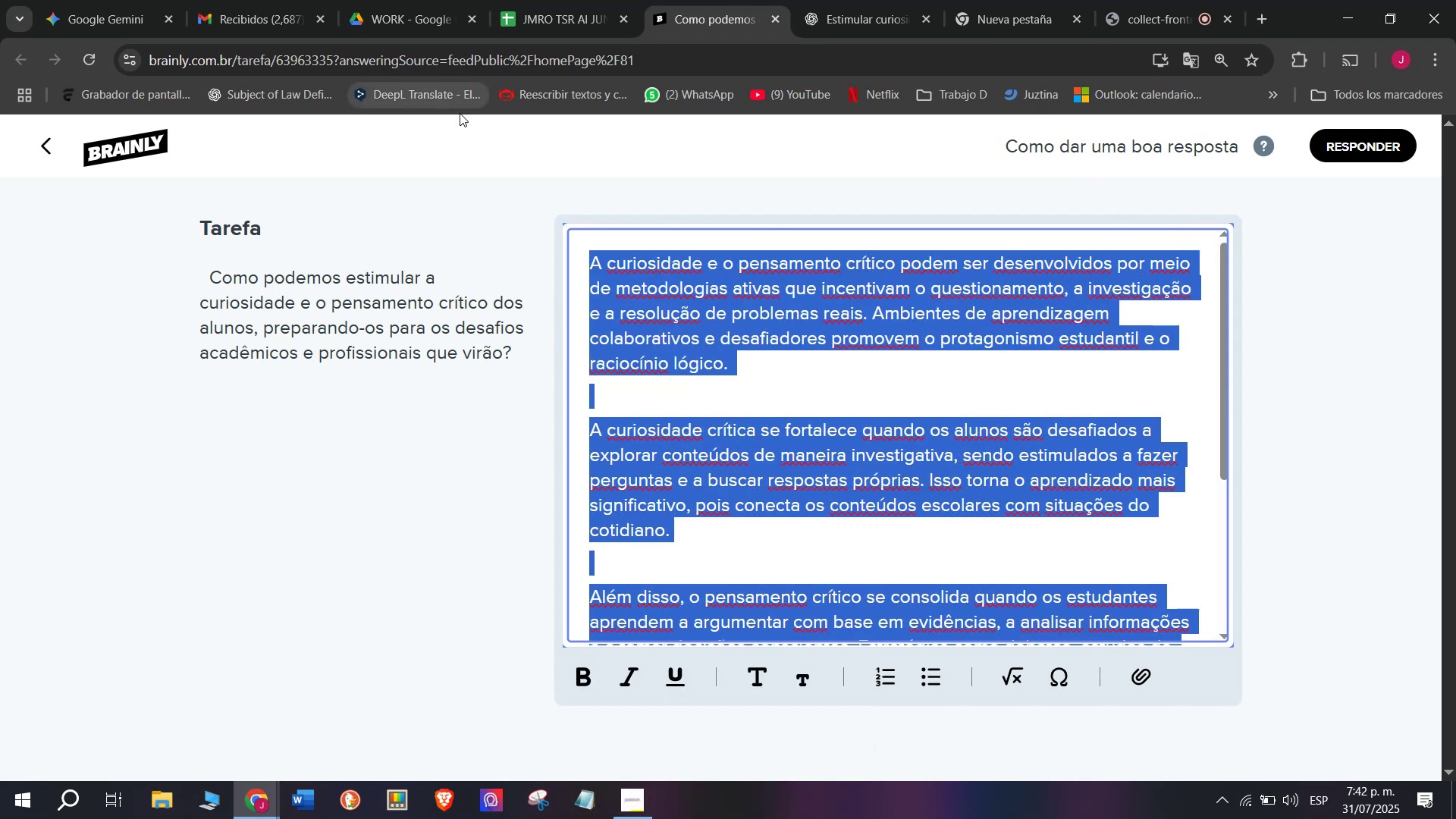 
key(Control+C)
 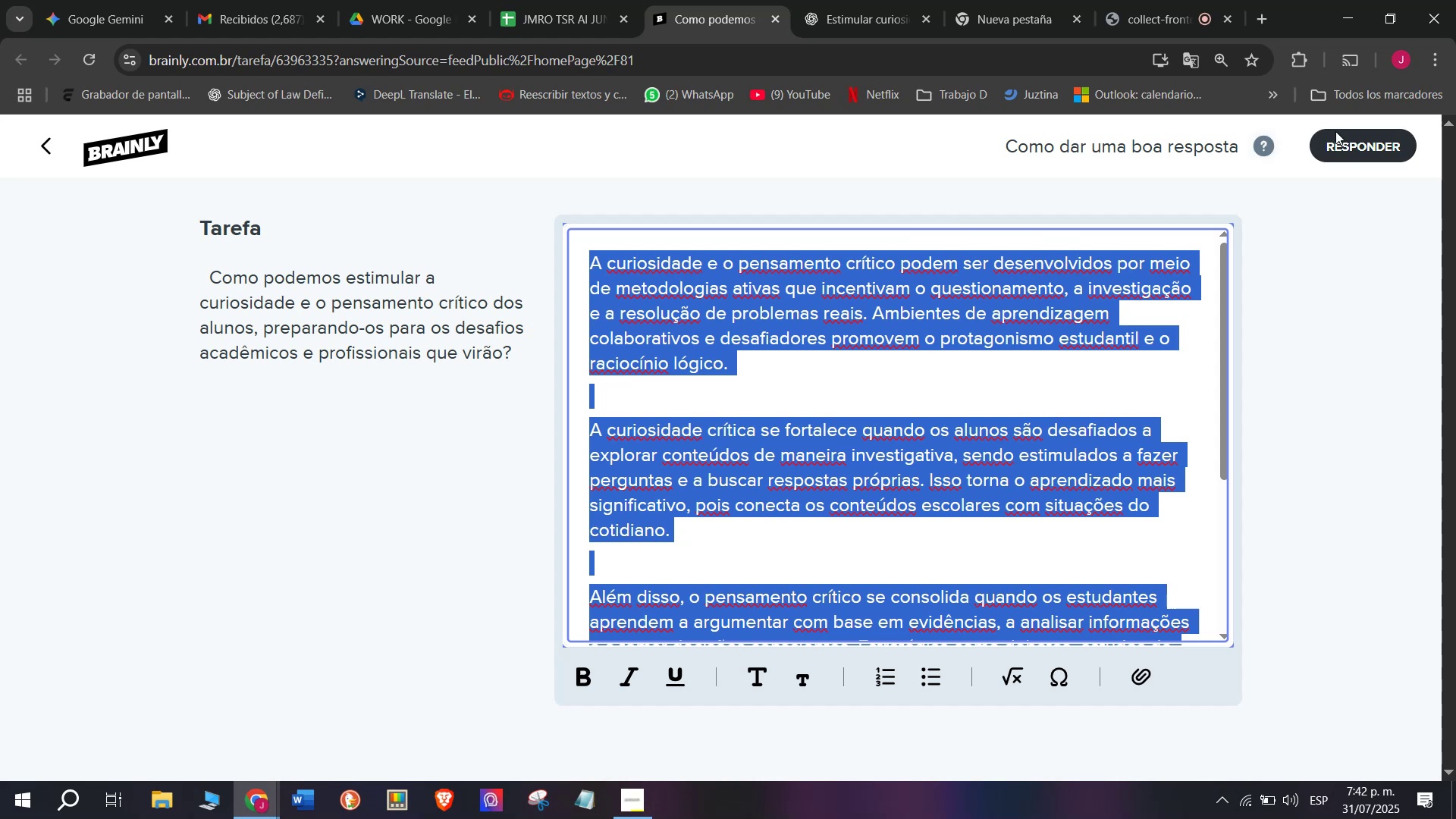 
left_click([1353, 149])
 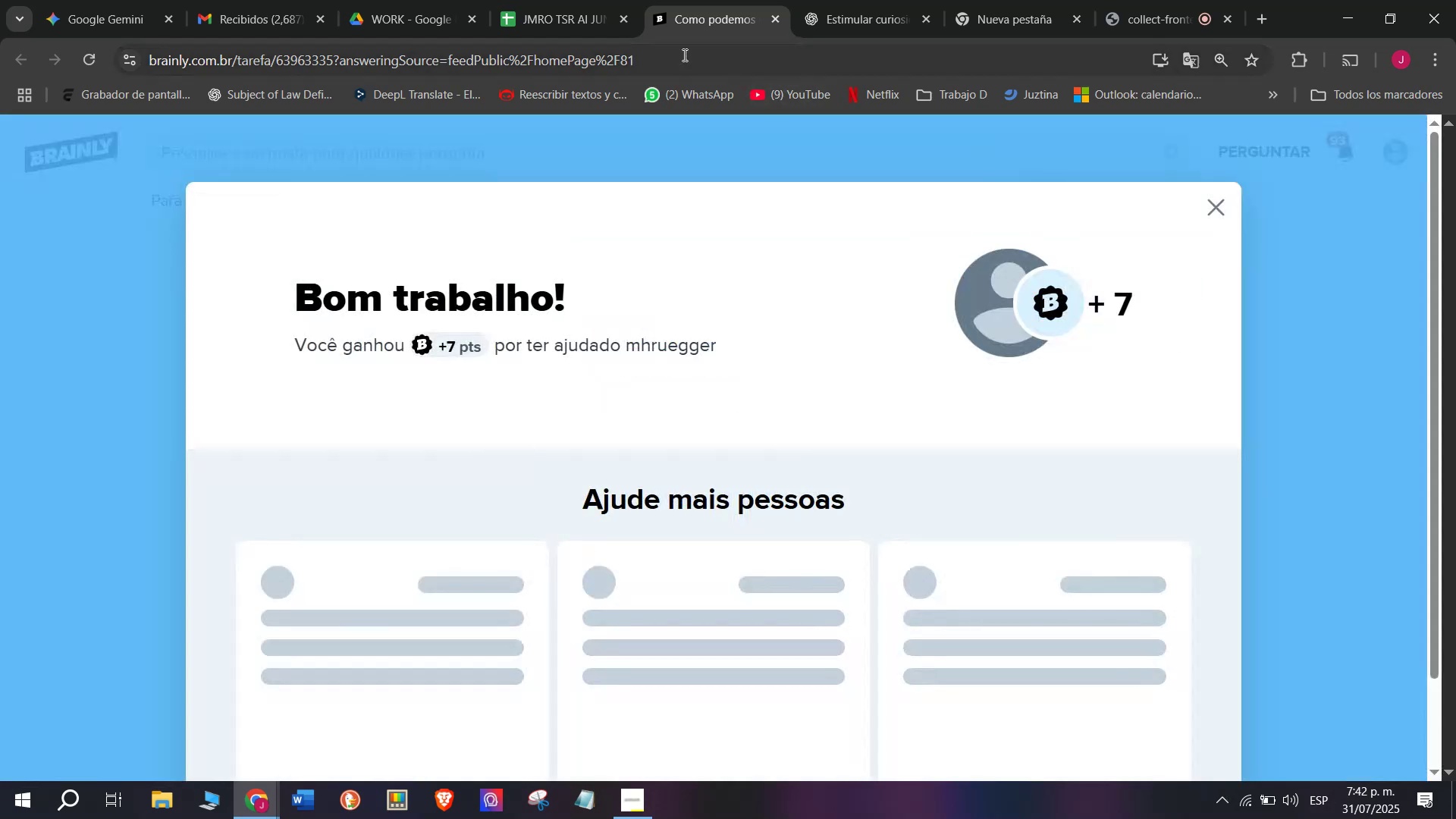 
left_click([538, 0])
 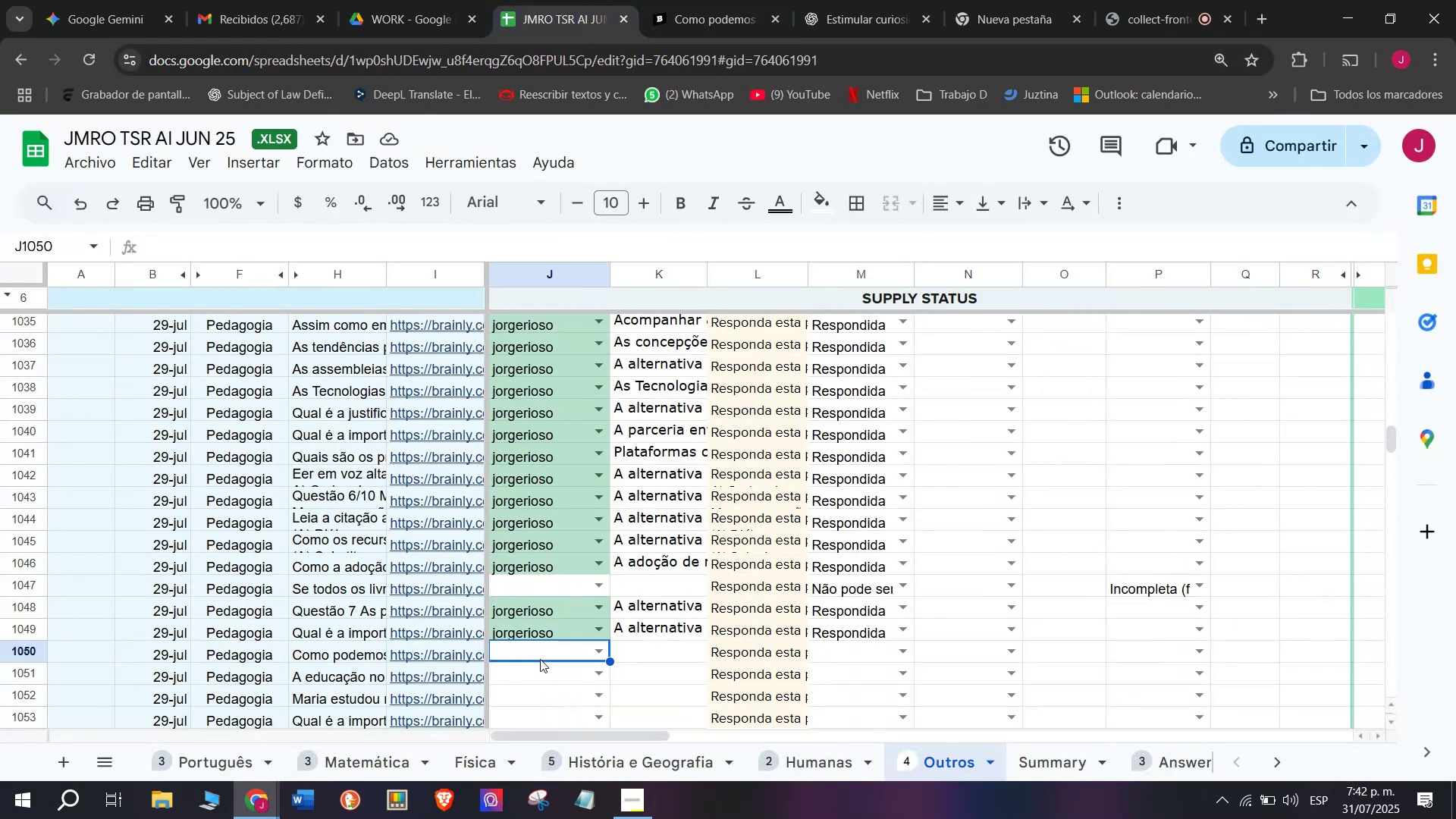 
key(J)
 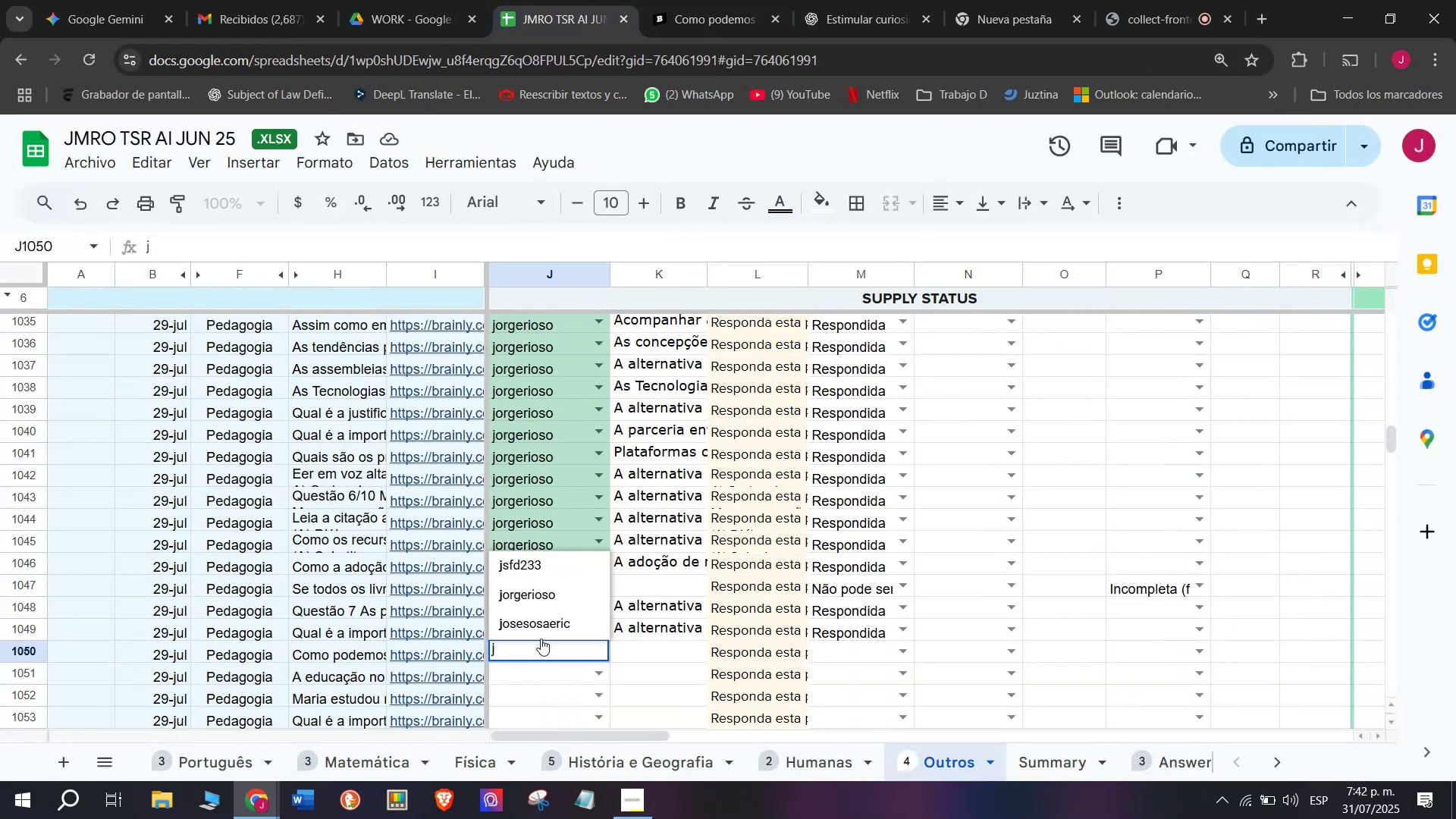 
left_click([546, 596])
 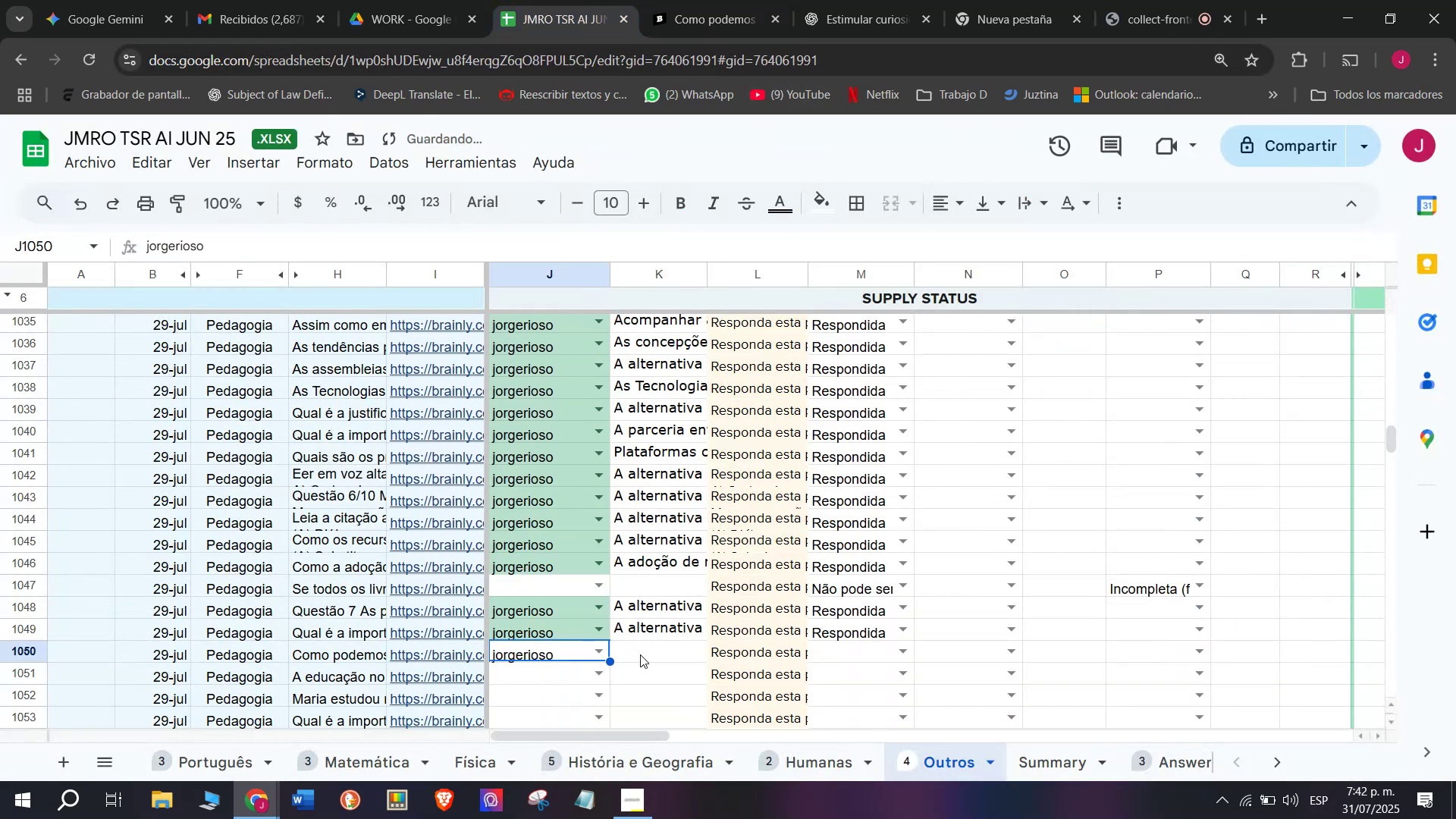 
double_click([640, 653])
 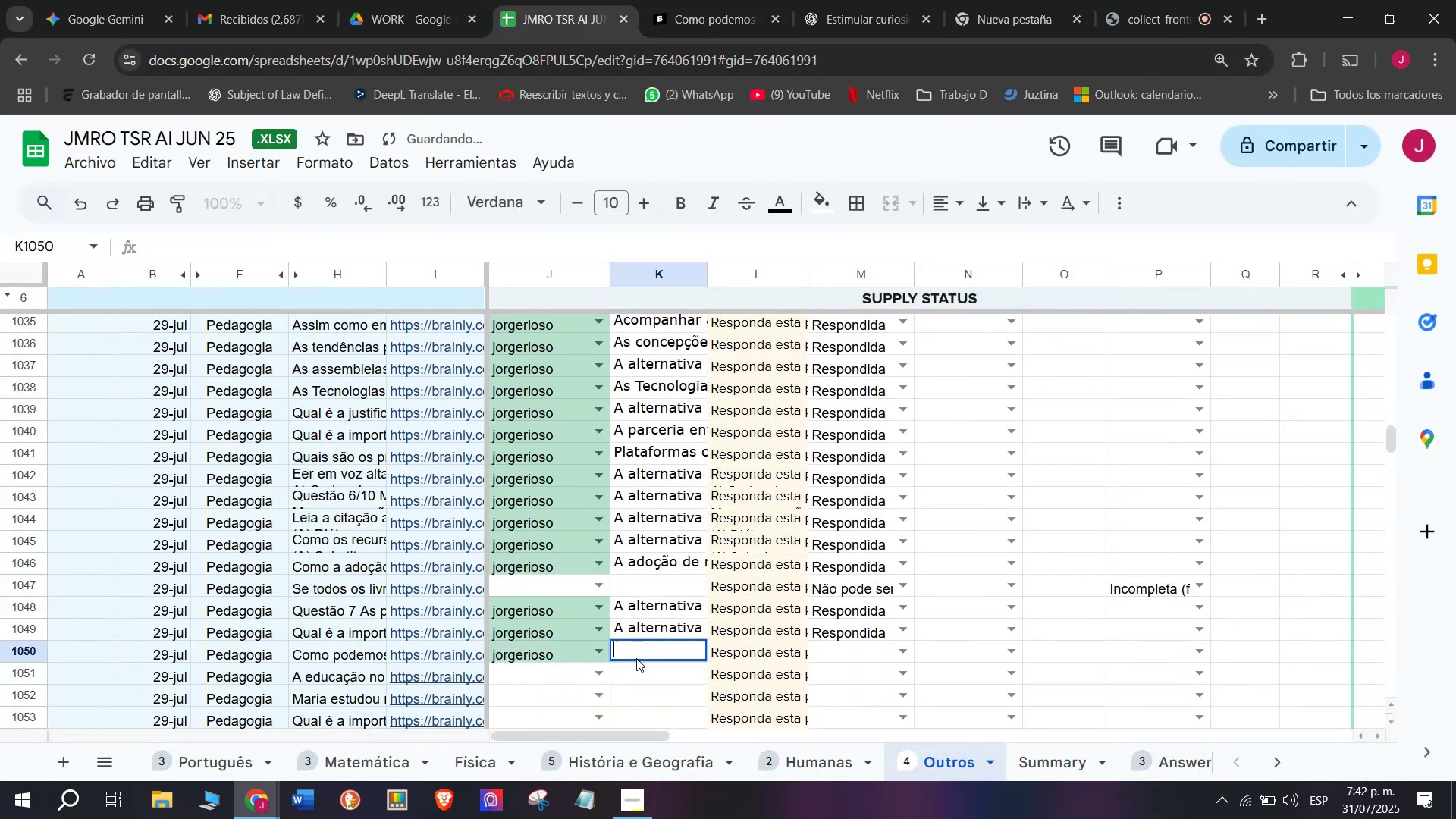 
key(Control+V)
 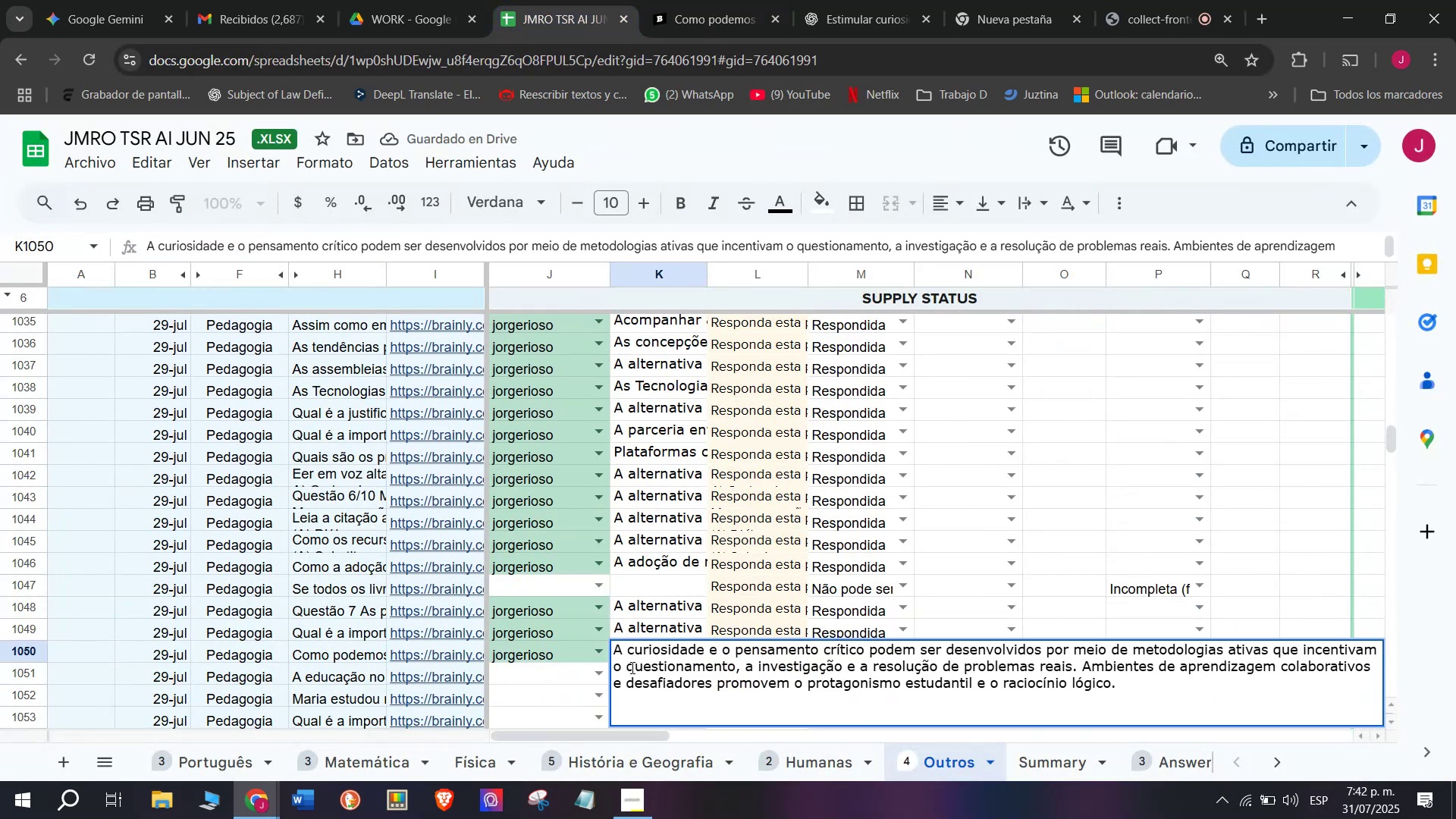 
key(Enter)
 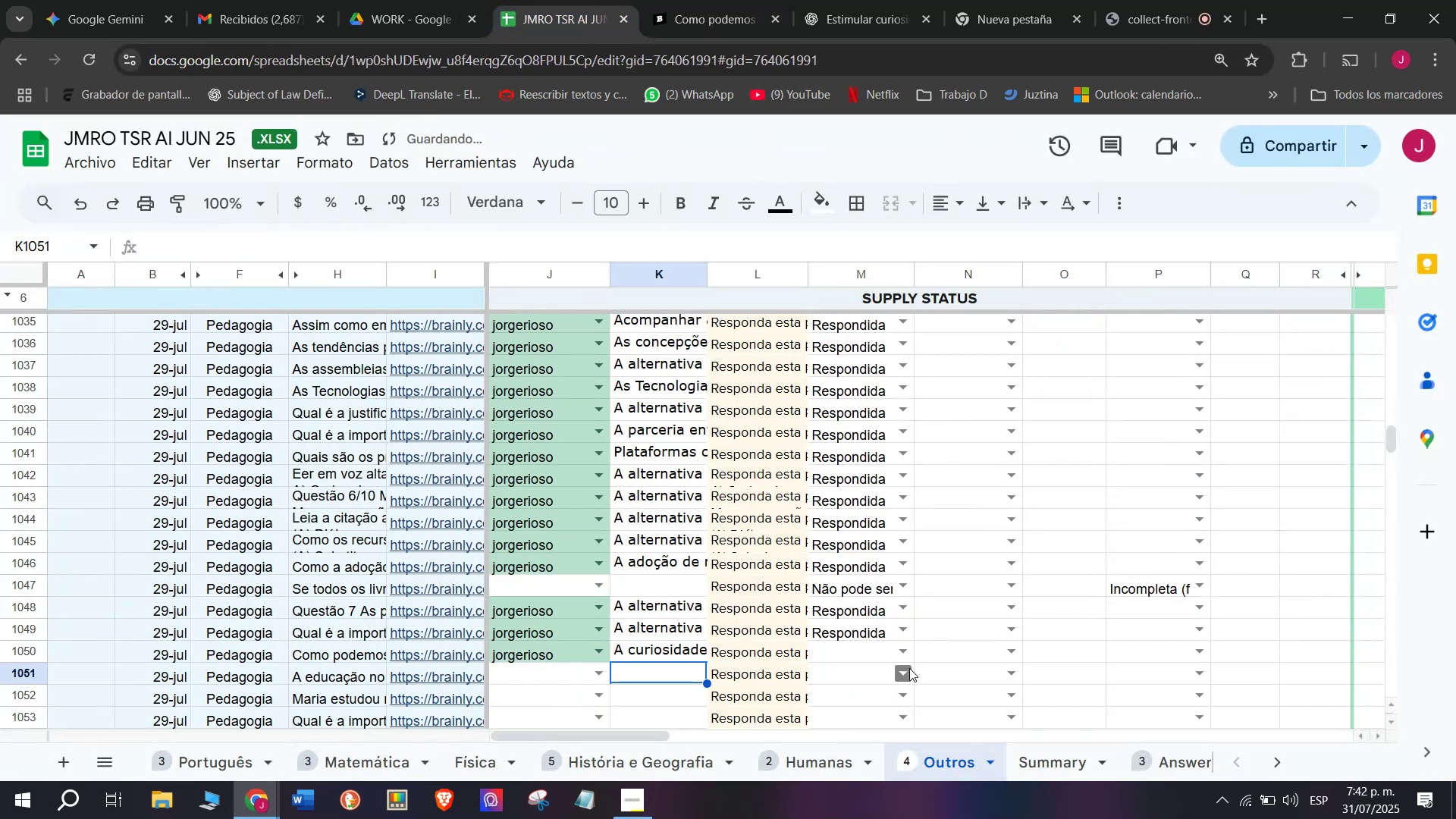 
left_click([908, 651])
 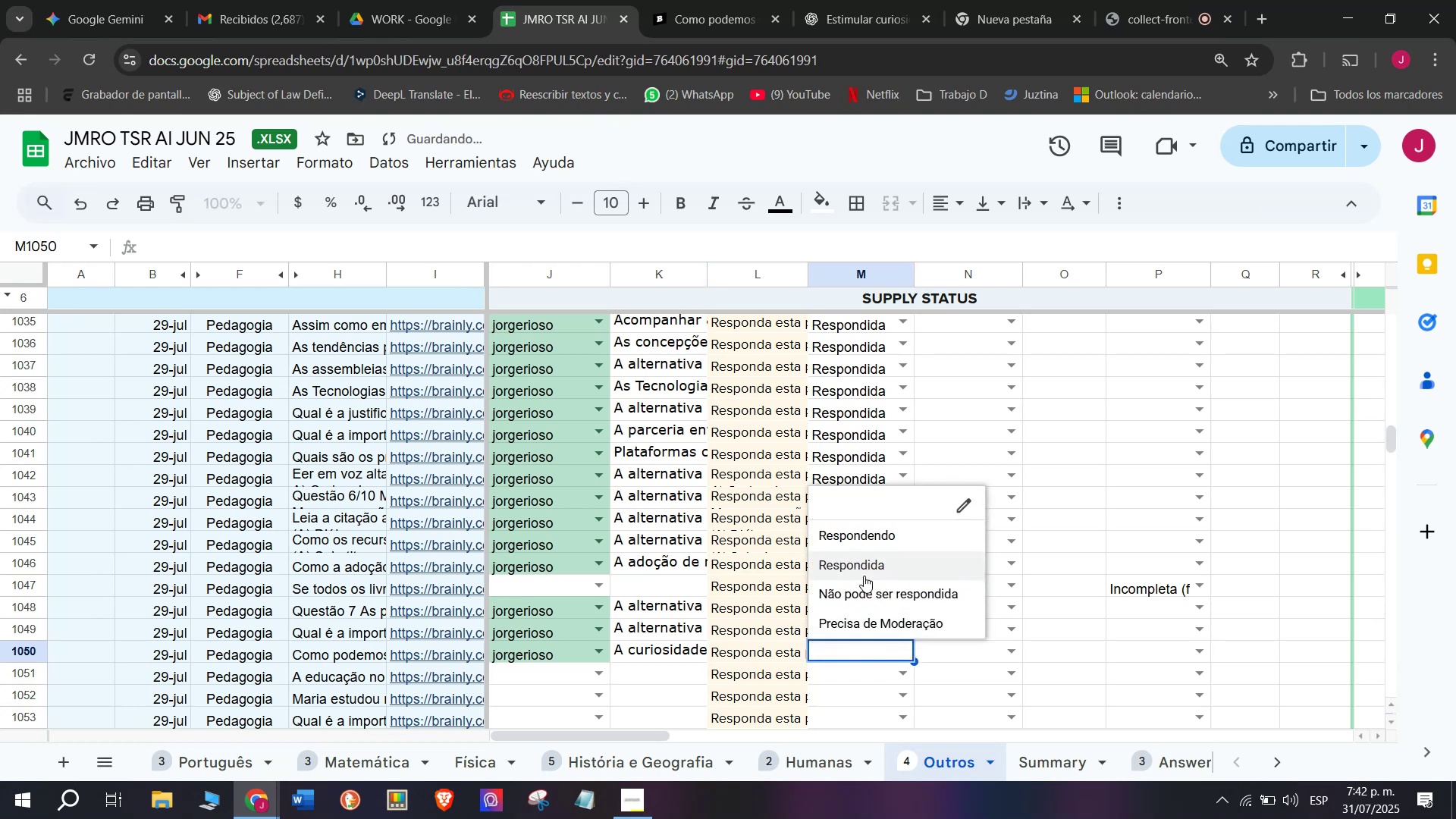 
left_click([862, 573])
 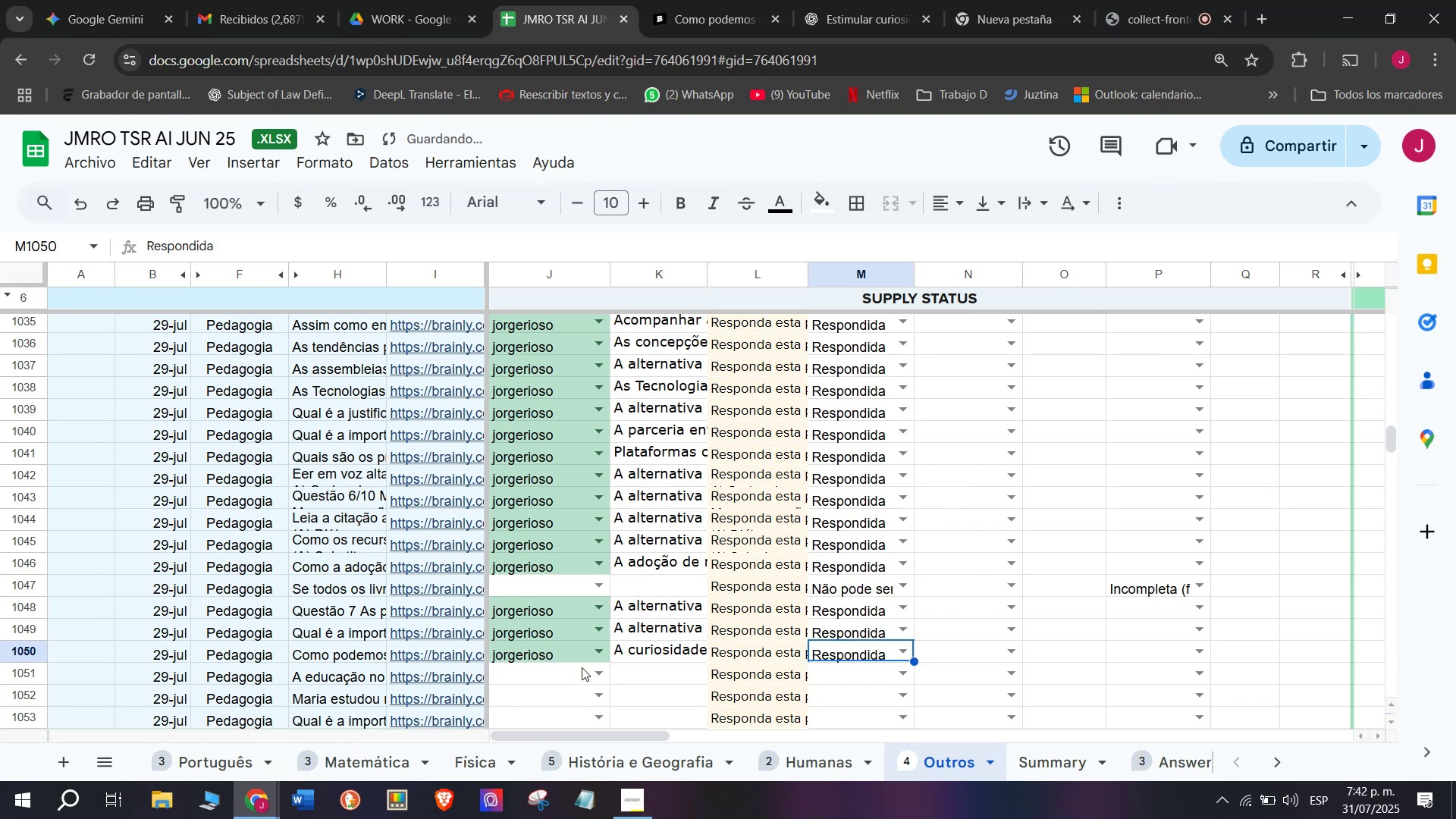 
left_click([469, 678])
 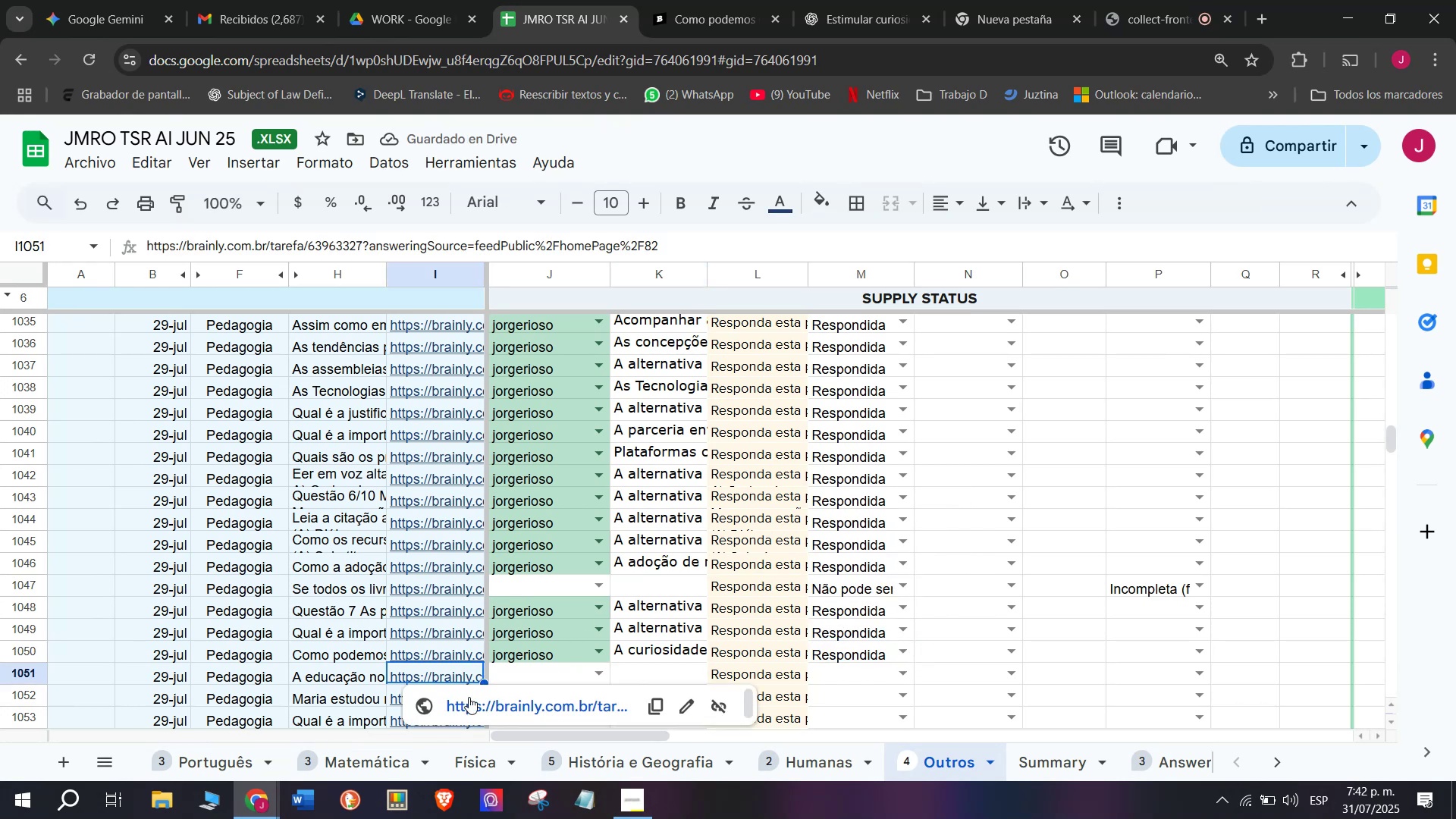 
left_click([469, 697])
 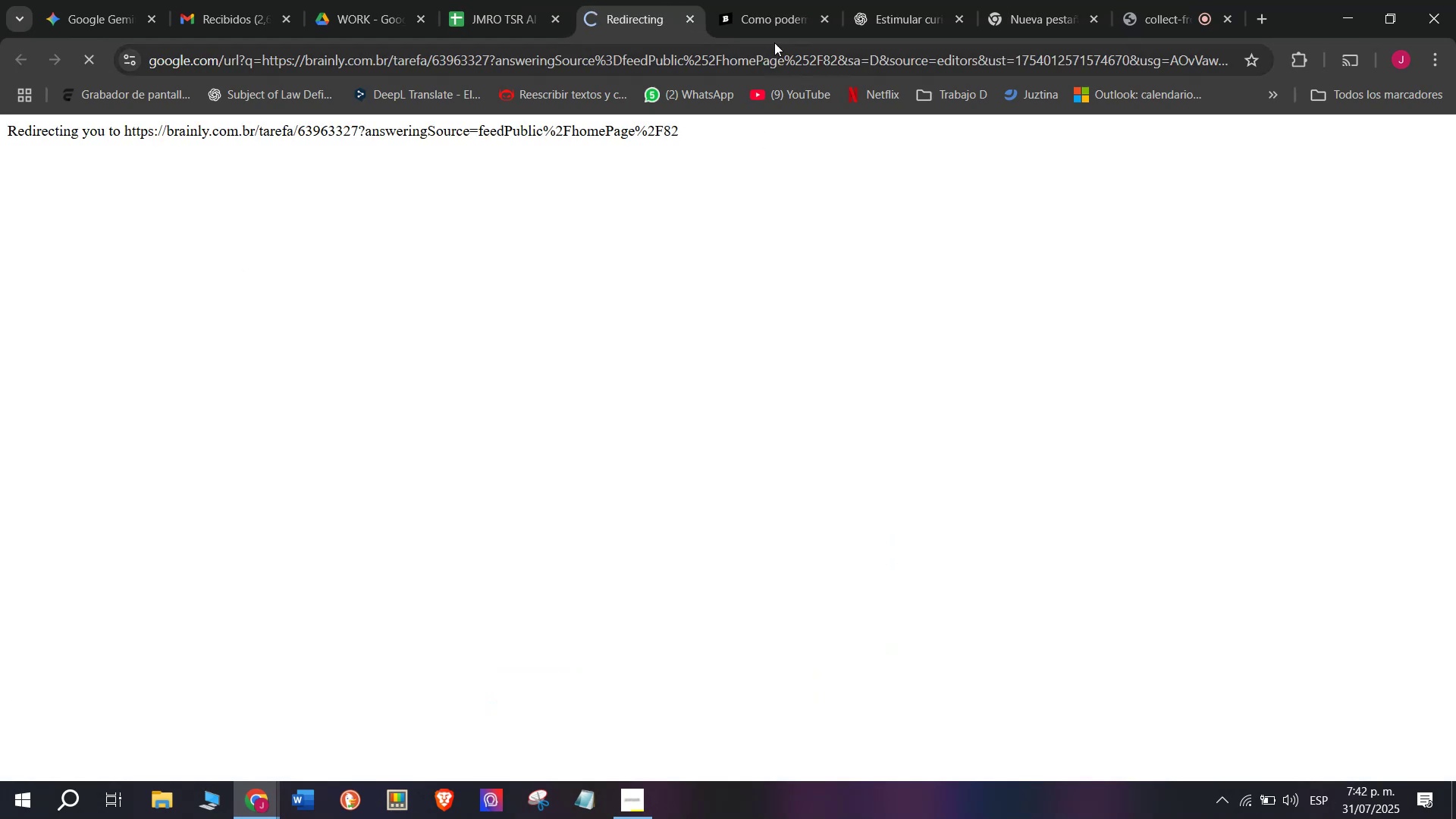 
left_click([761, 0])
 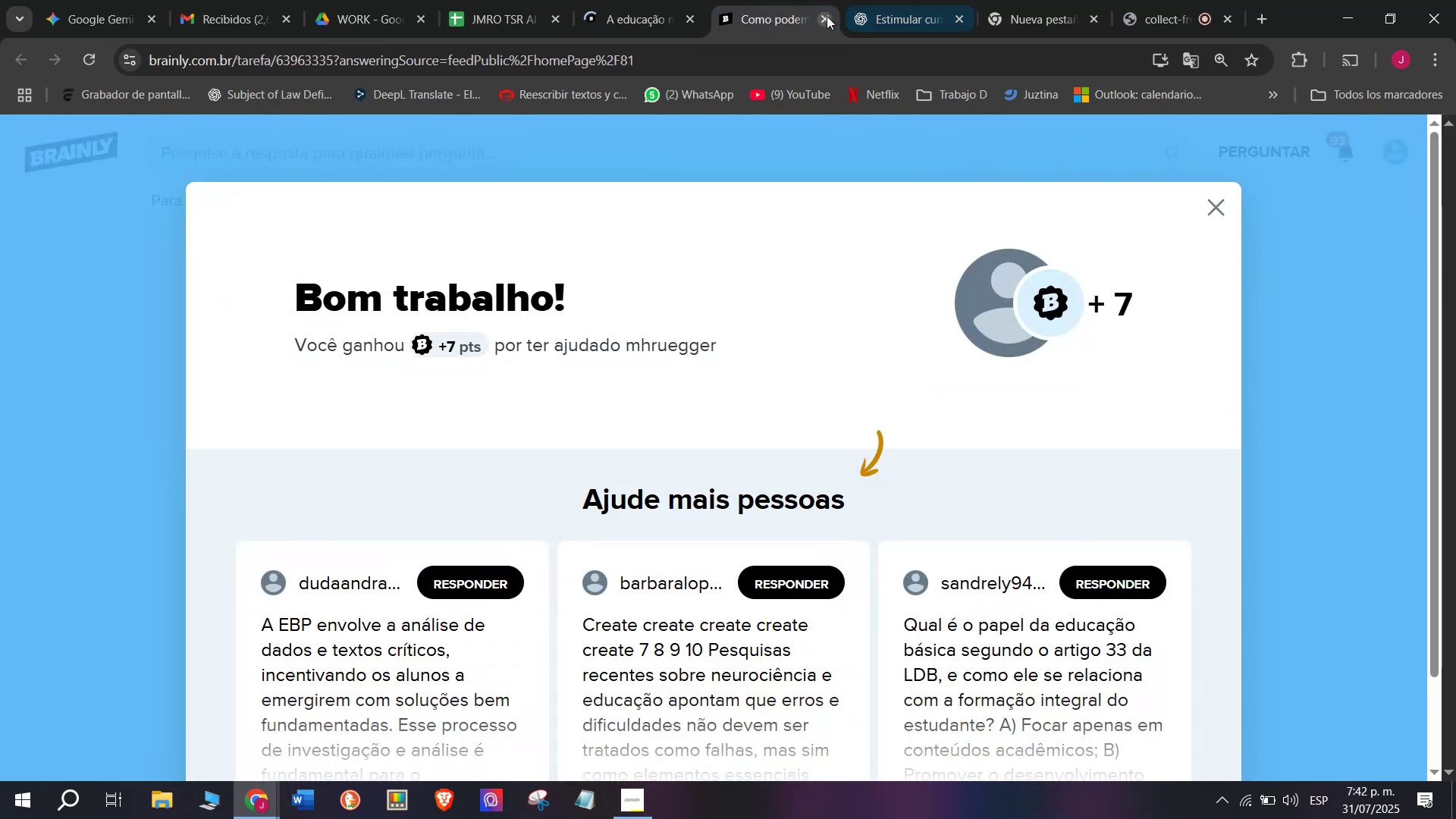 
left_click([821, 17])
 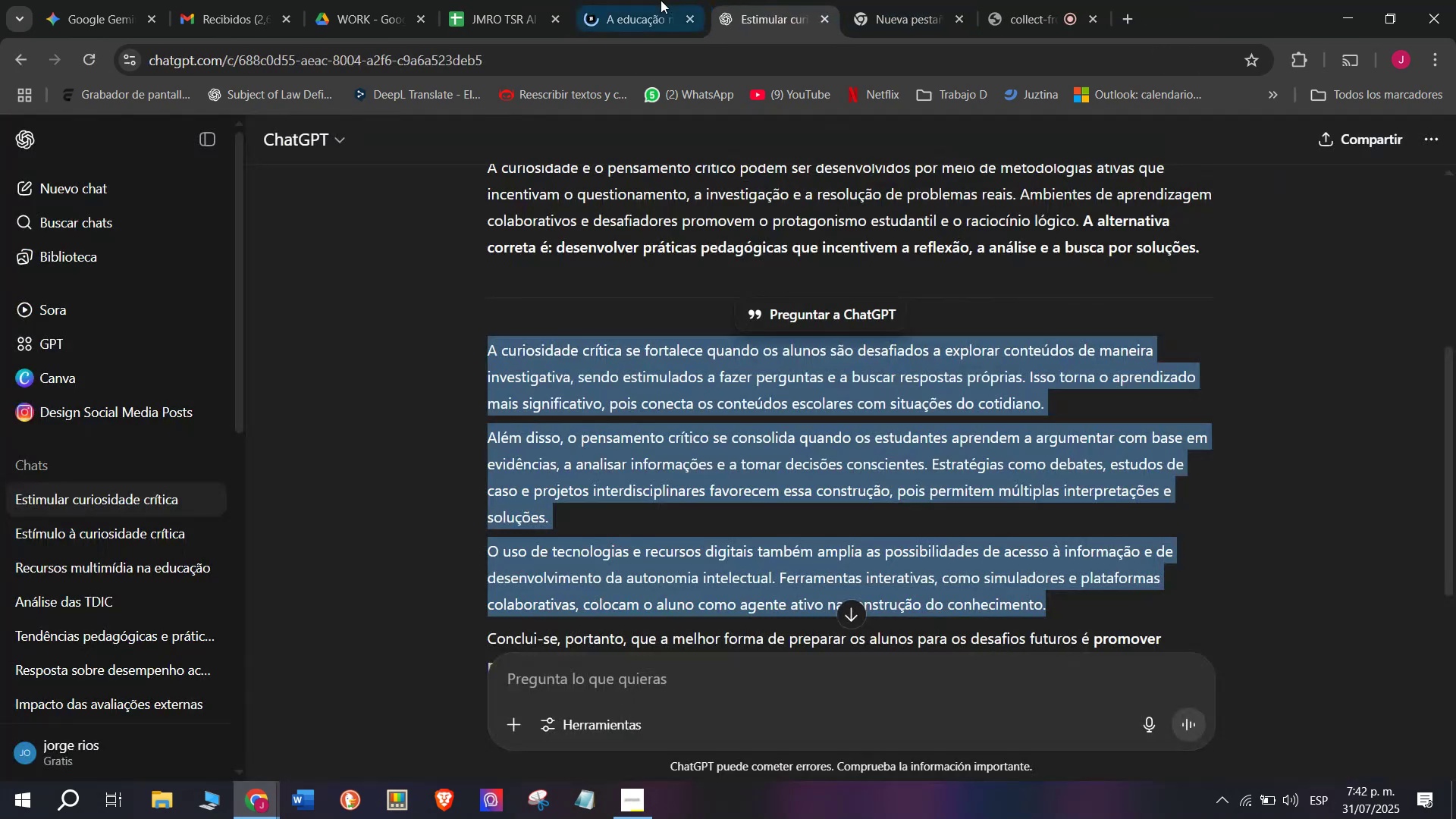 
left_click([661, 0])
 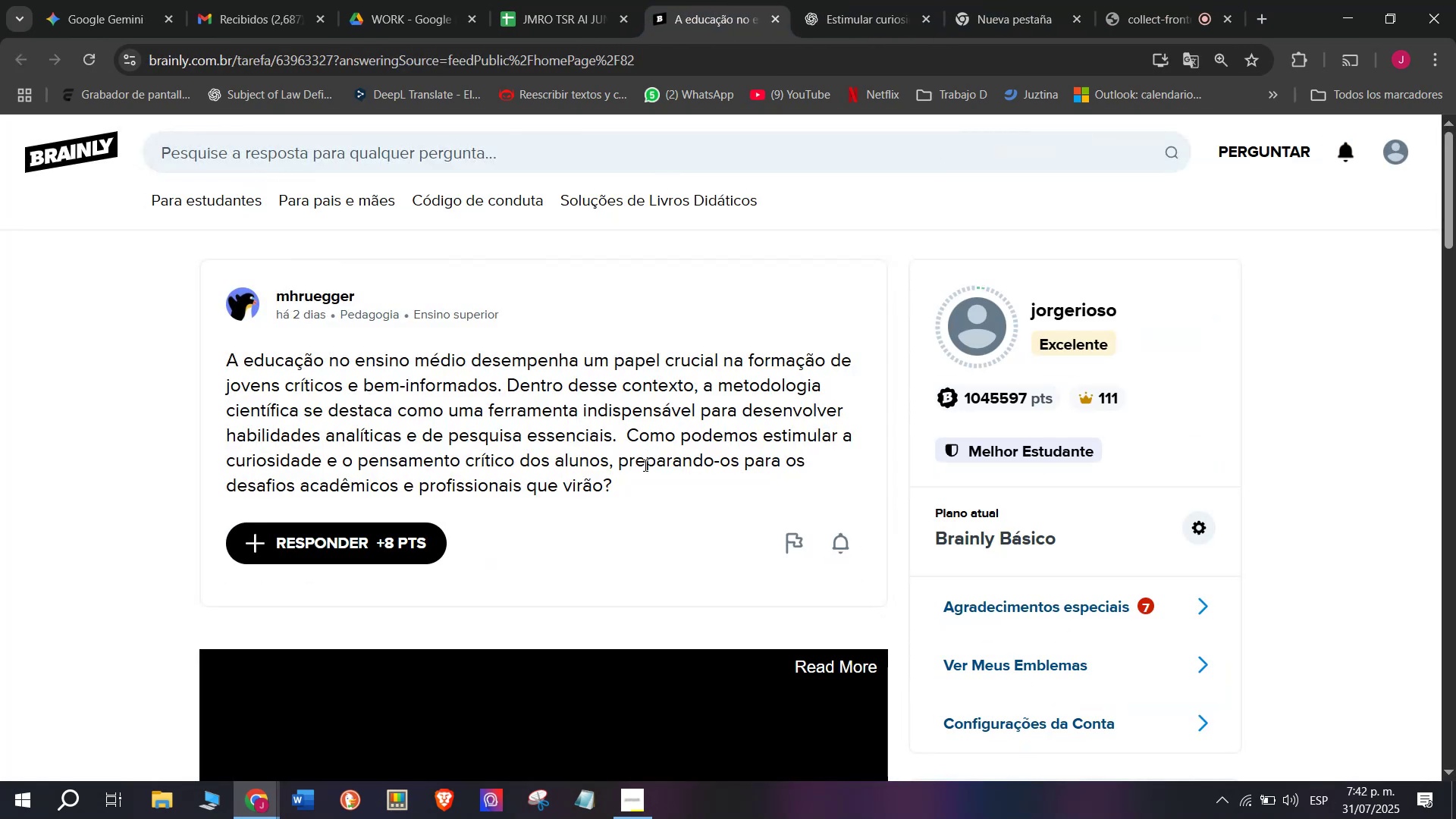 
left_click_drag(start_coordinate=[639, 486], to_coordinate=[212, 365])
 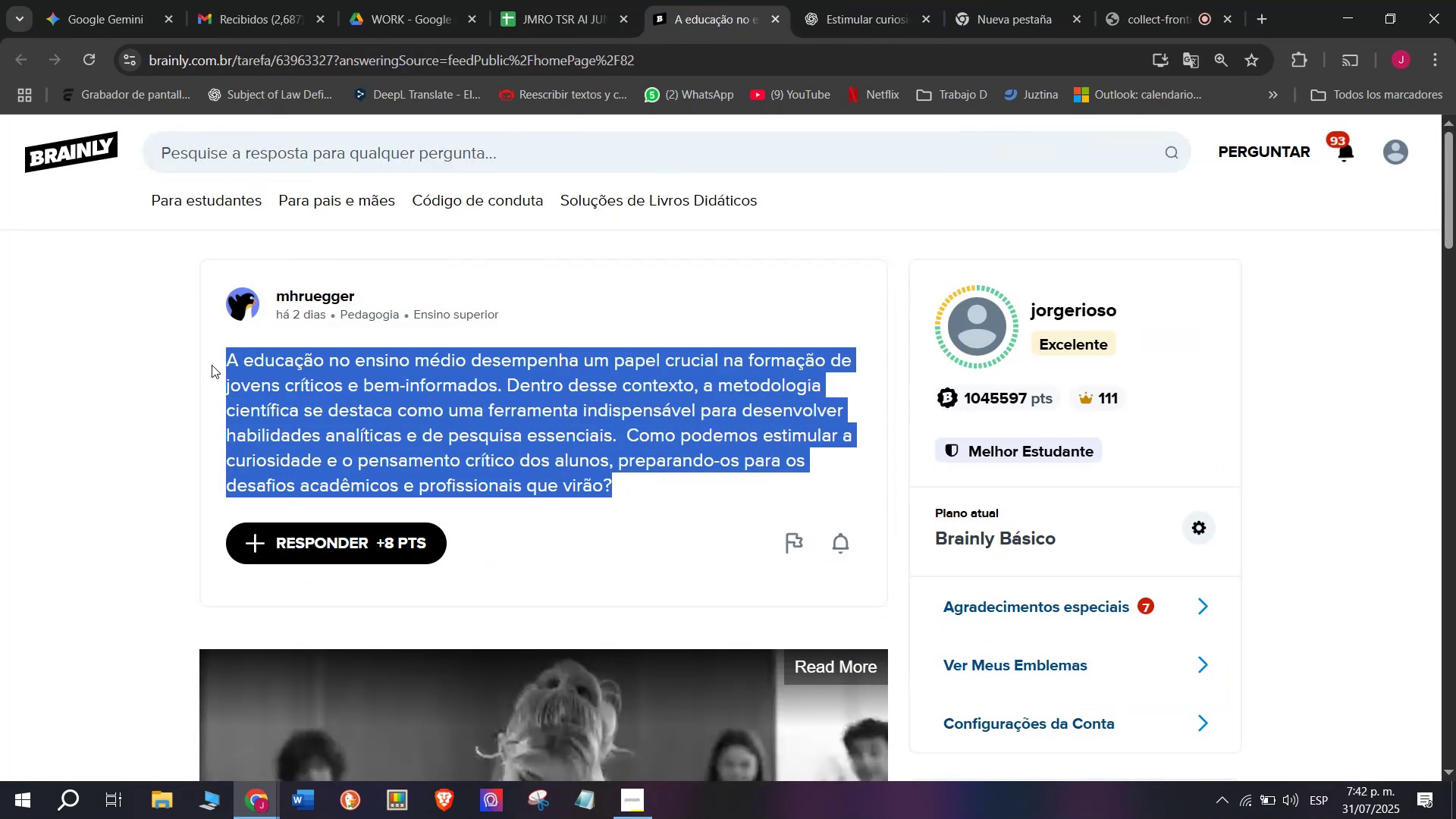 
key(Control+C)
 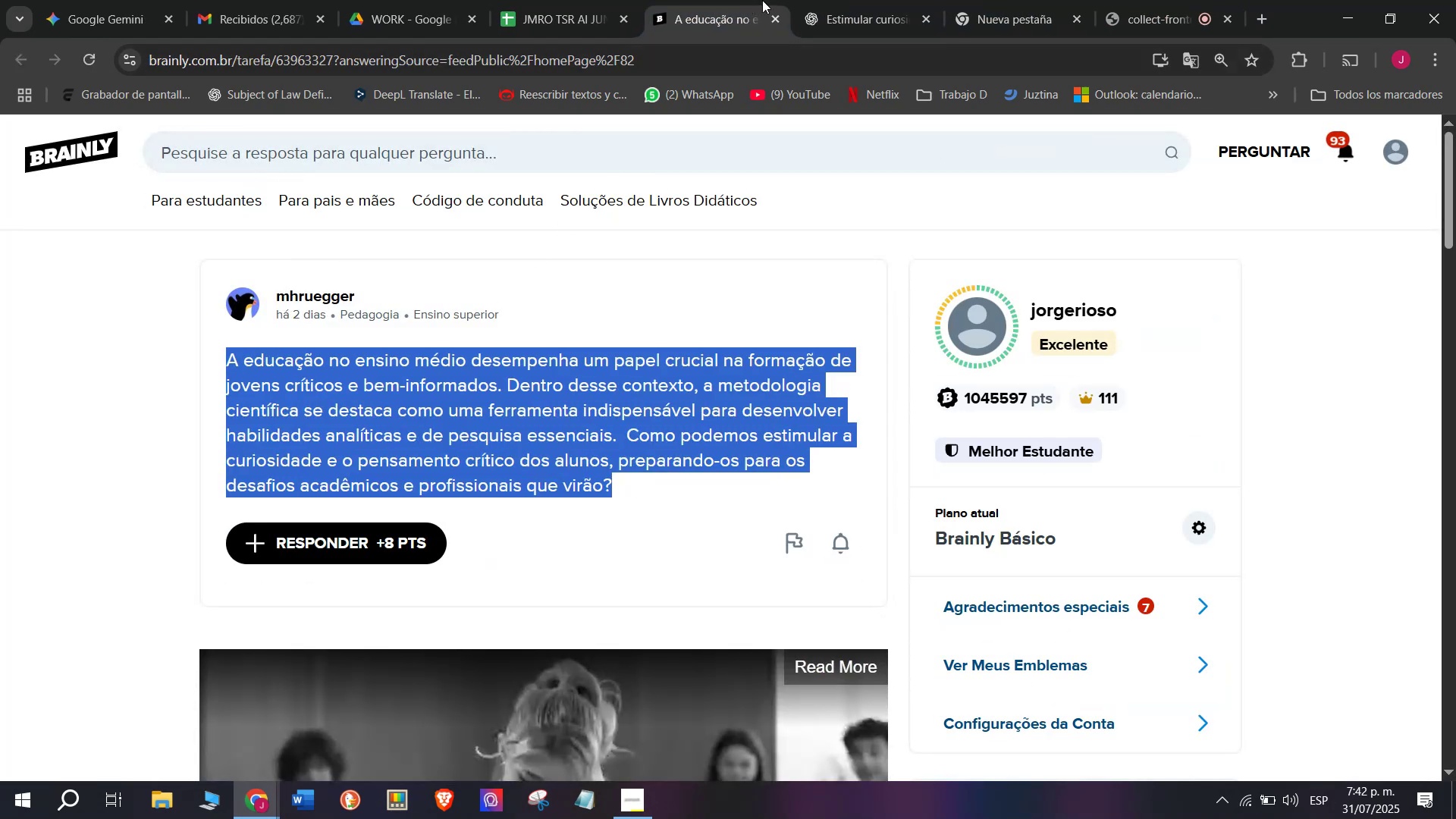 
left_click([841, 0])
 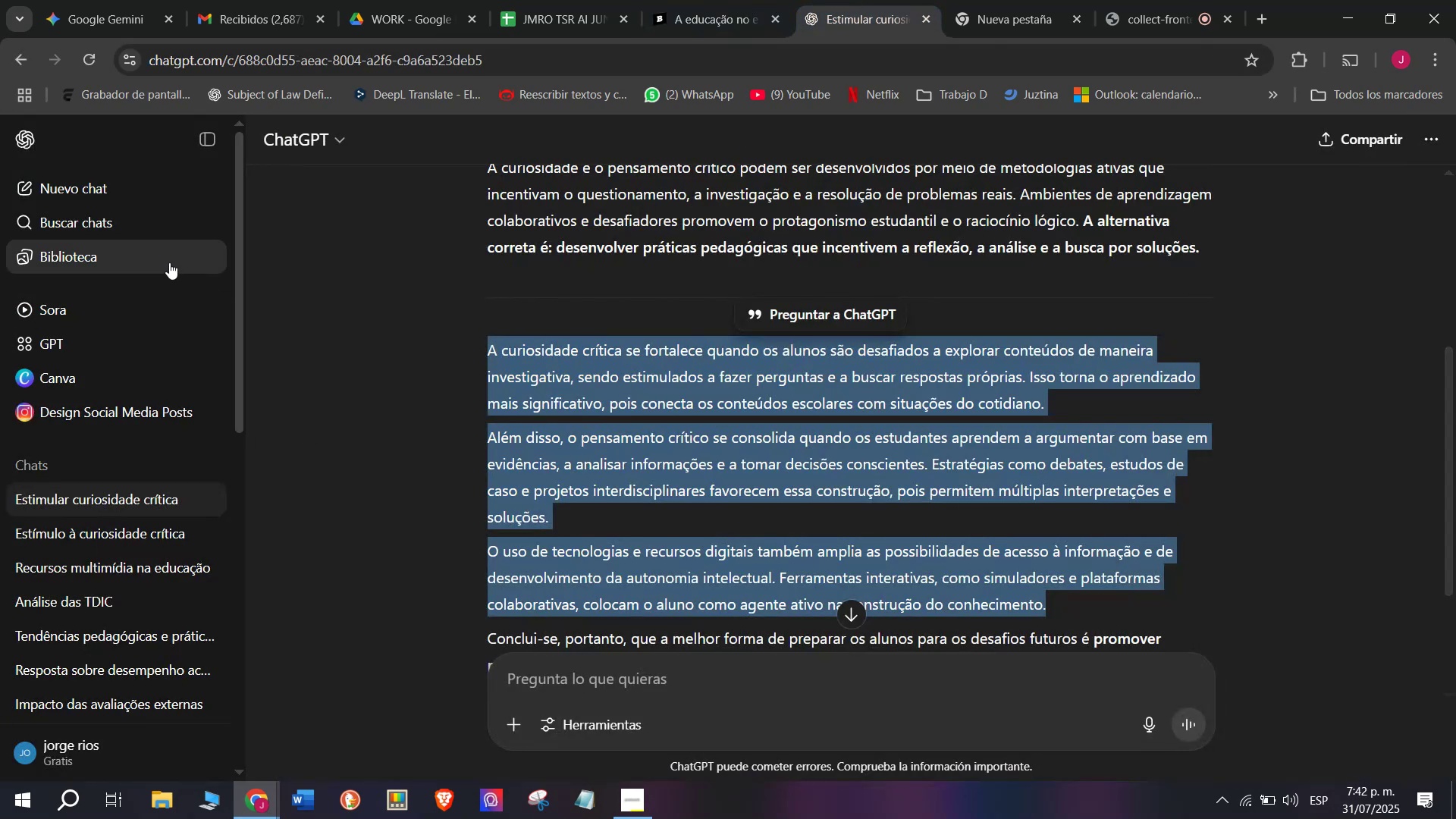 
left_click([87, 185])
 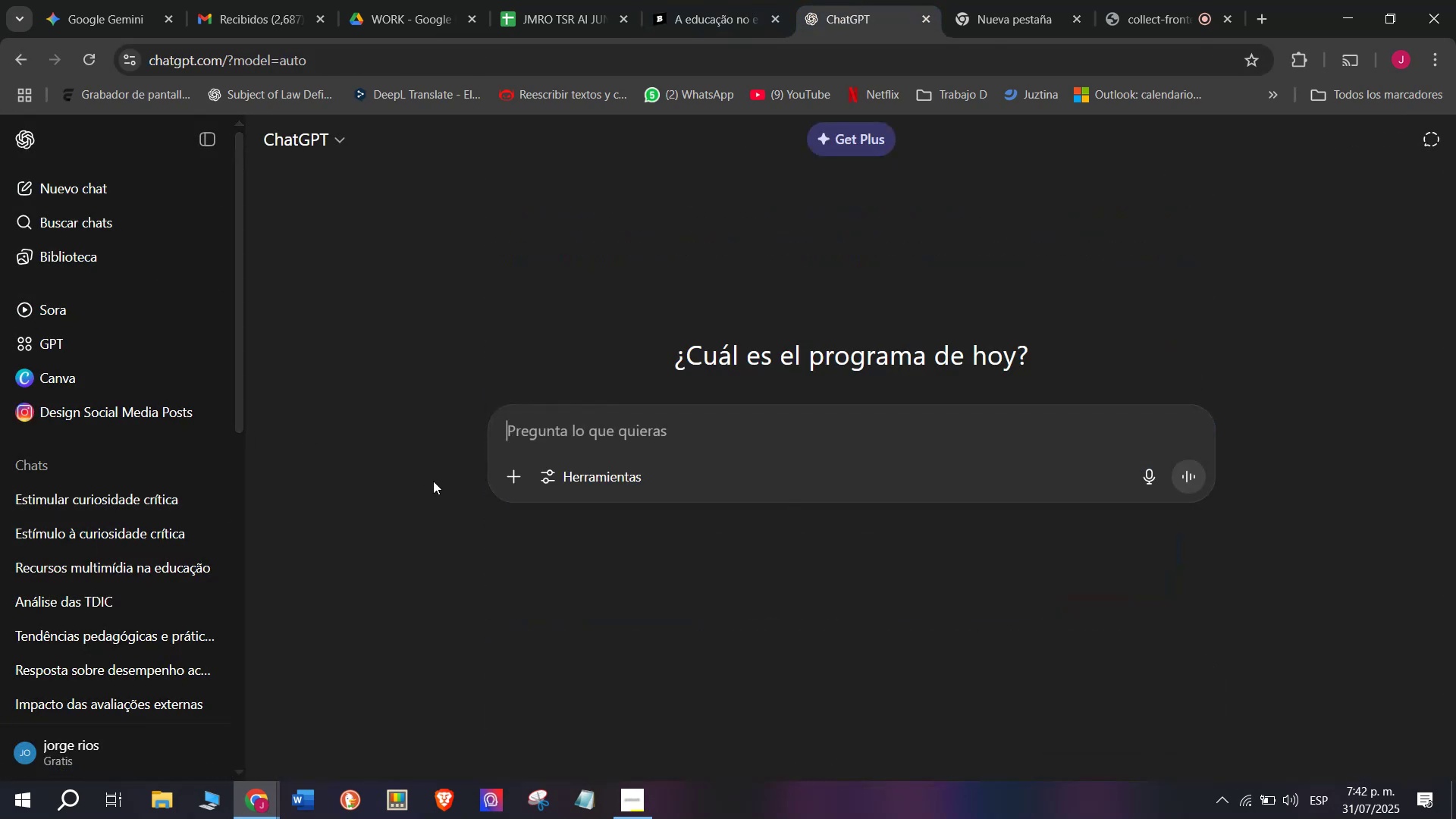 
key(Meta+V)
 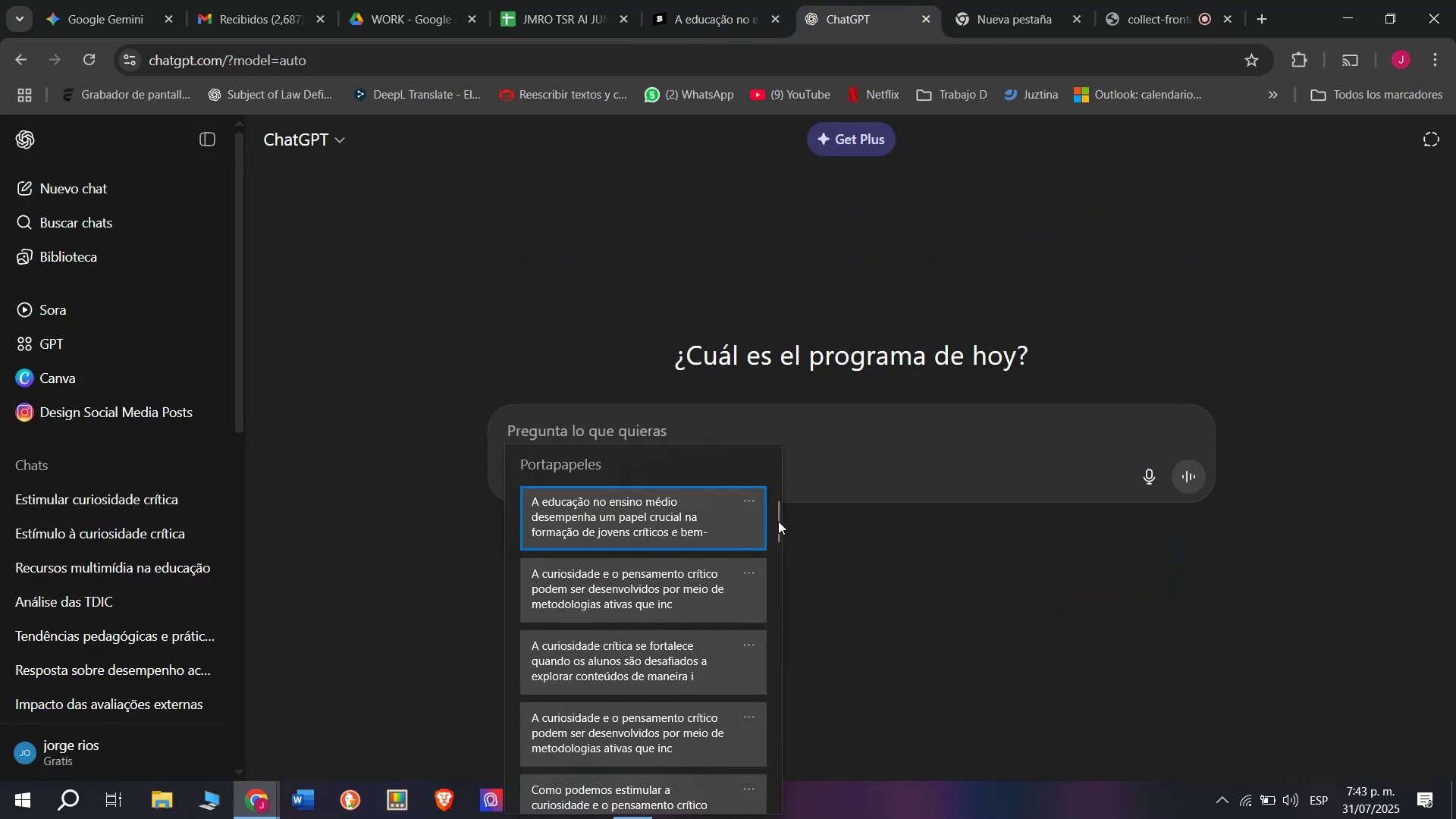 
left_click_drag(start_coordinate=[778, 522], to_coordinate=[759, 818])
 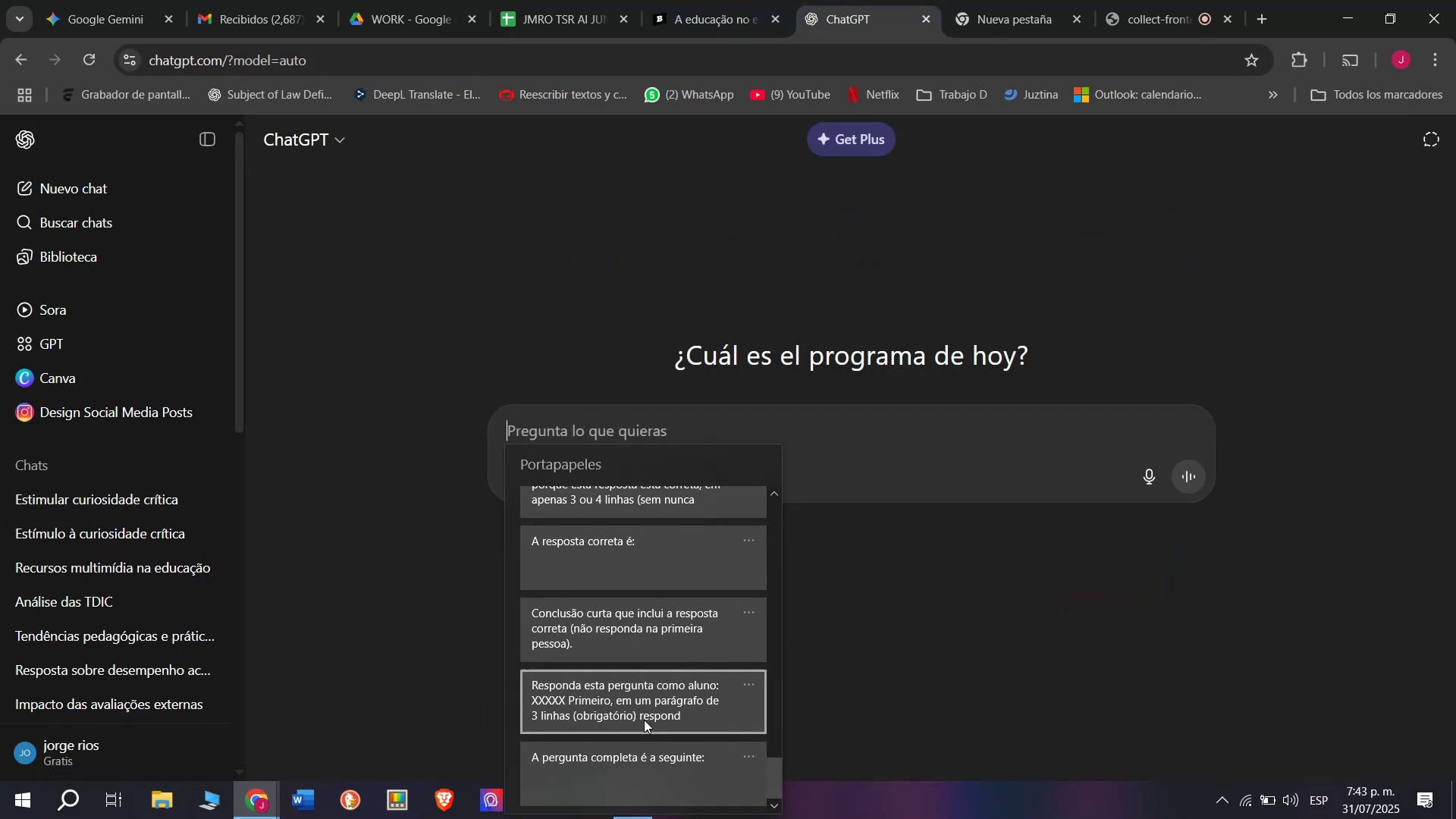 
left_click([642, 715])
 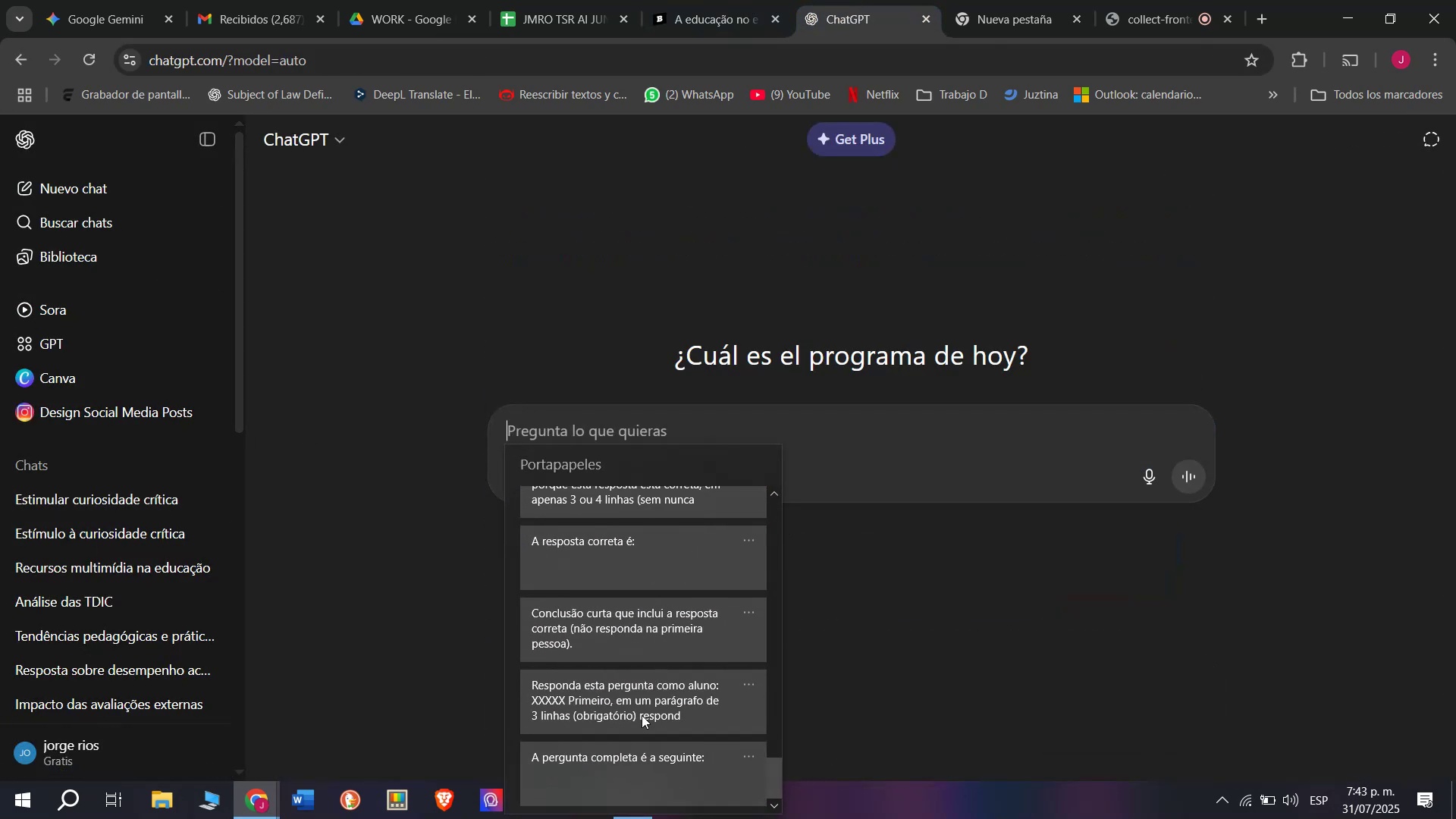 
key(Control+ControlLeft)
 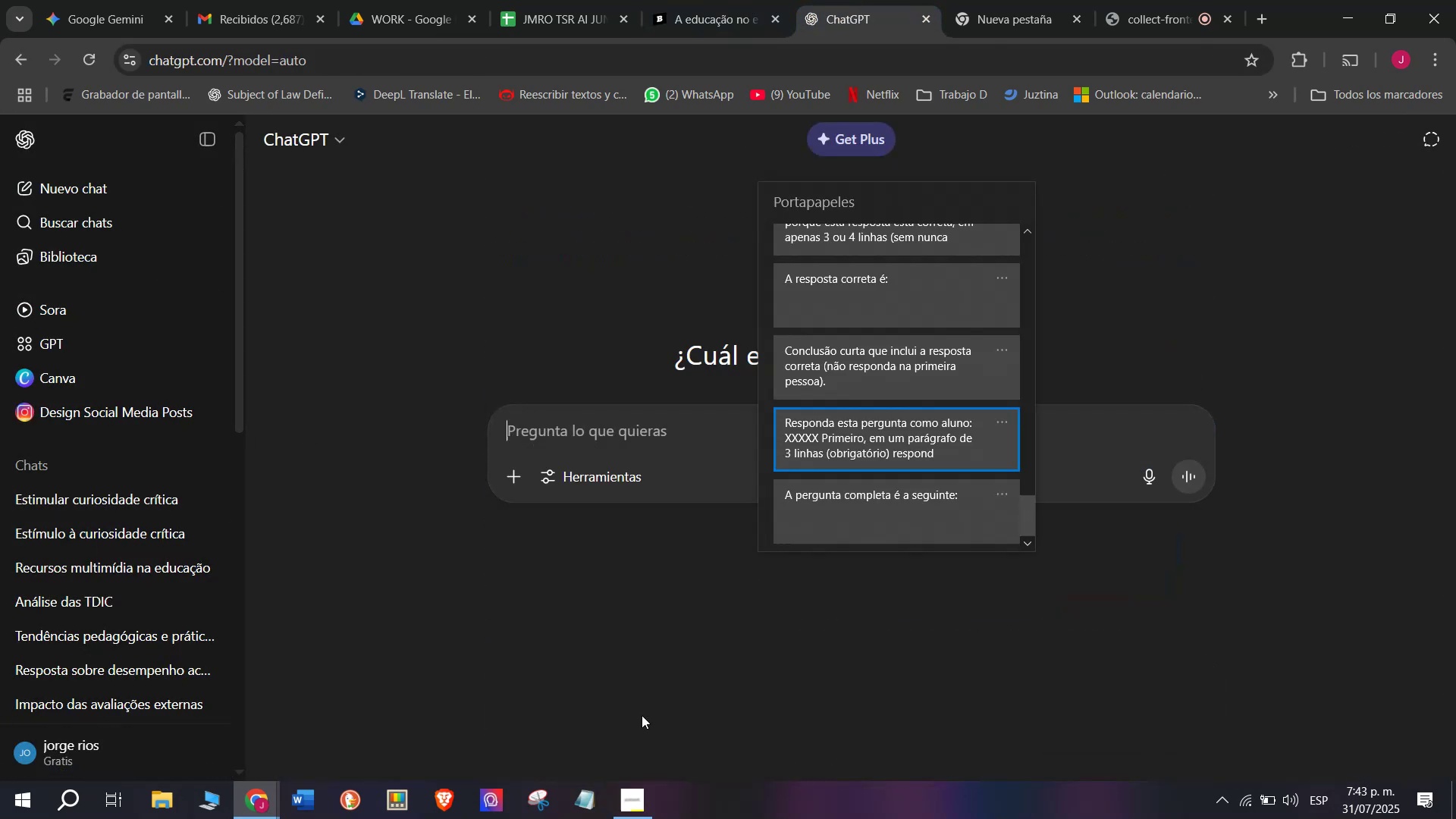 
key(Control+V)
 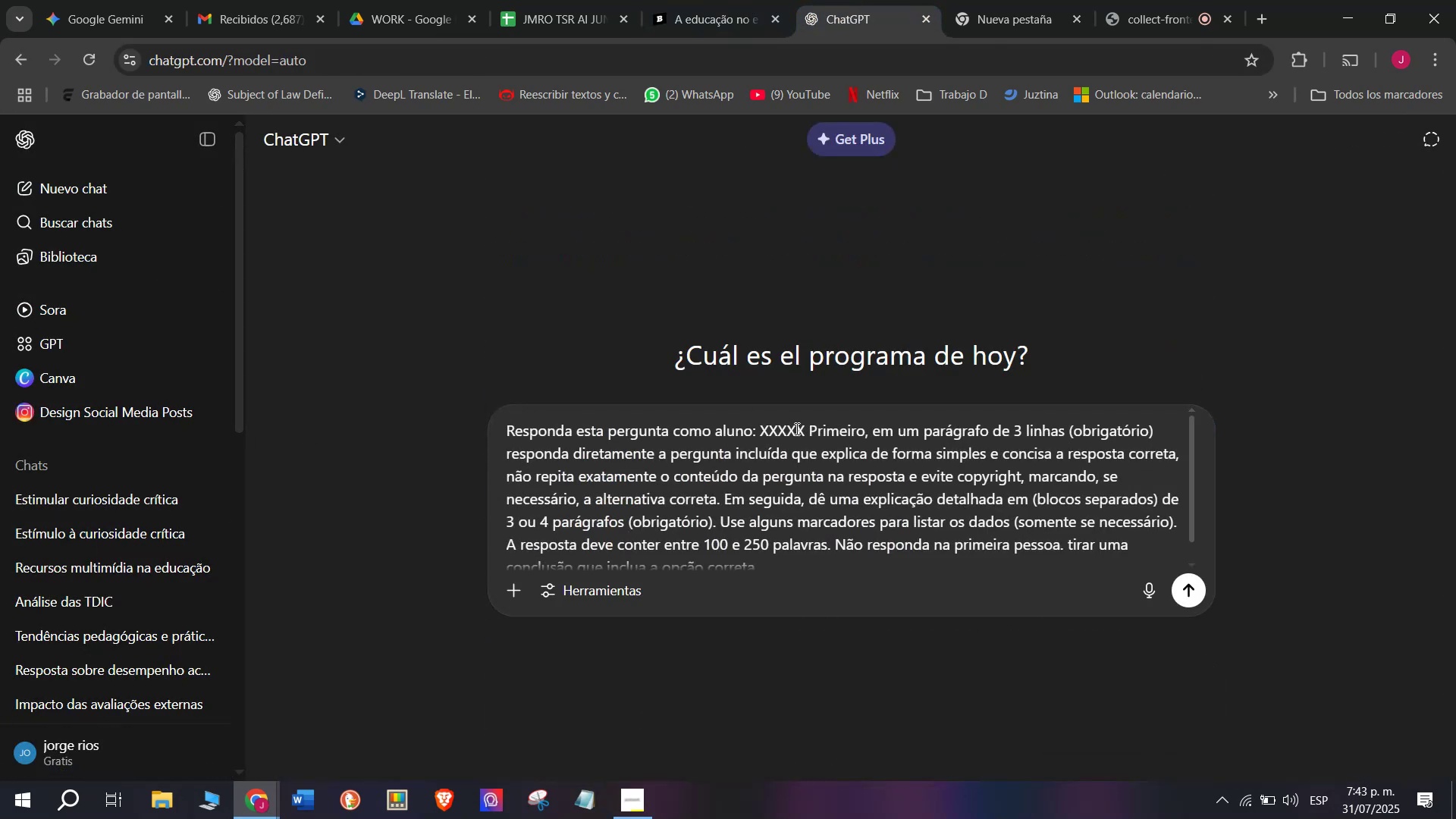 
left_click_drag(start_coordinate=[807, 428], to_coordinate=[763, 430])
 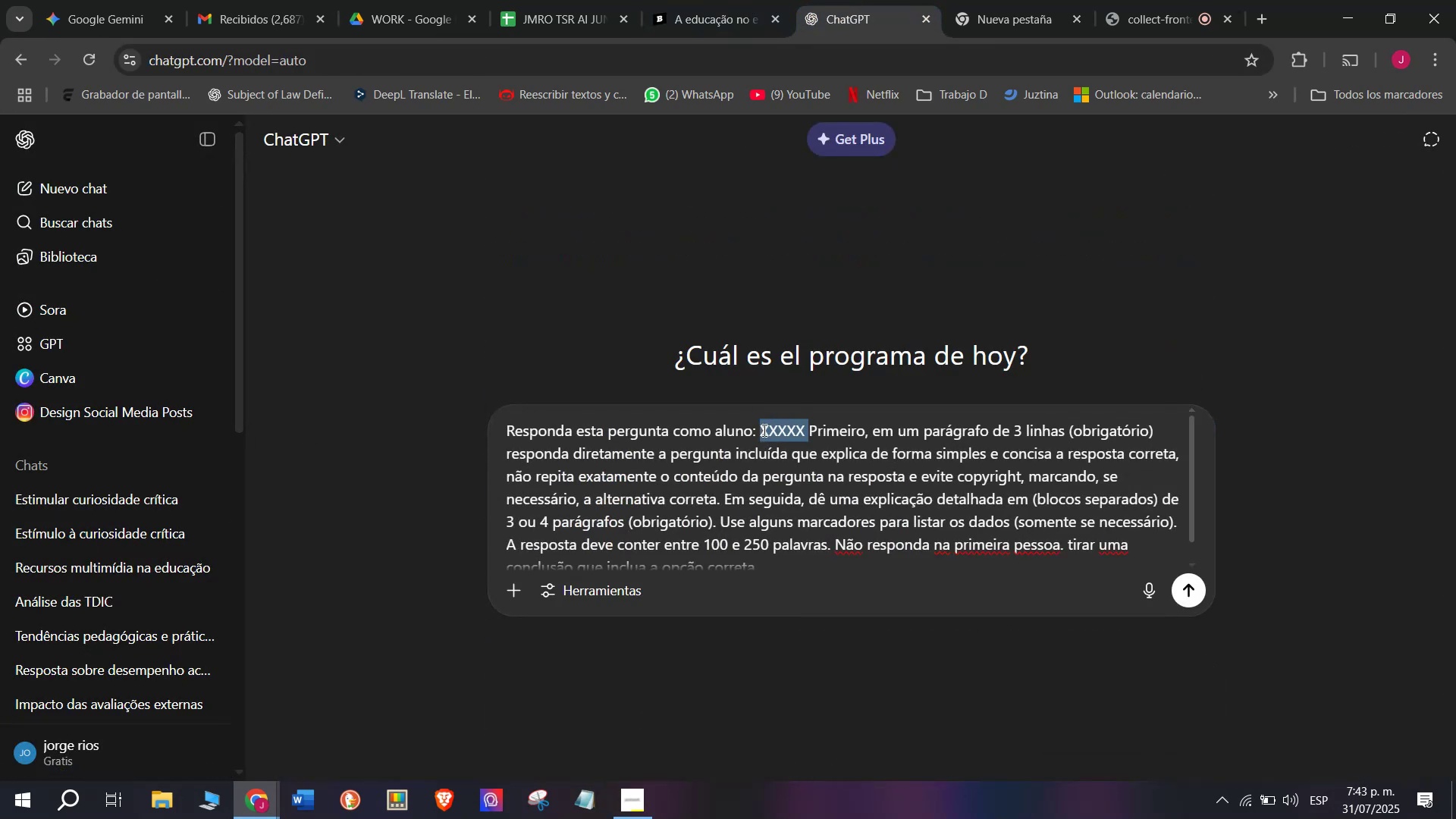 
key(Meta+V)
 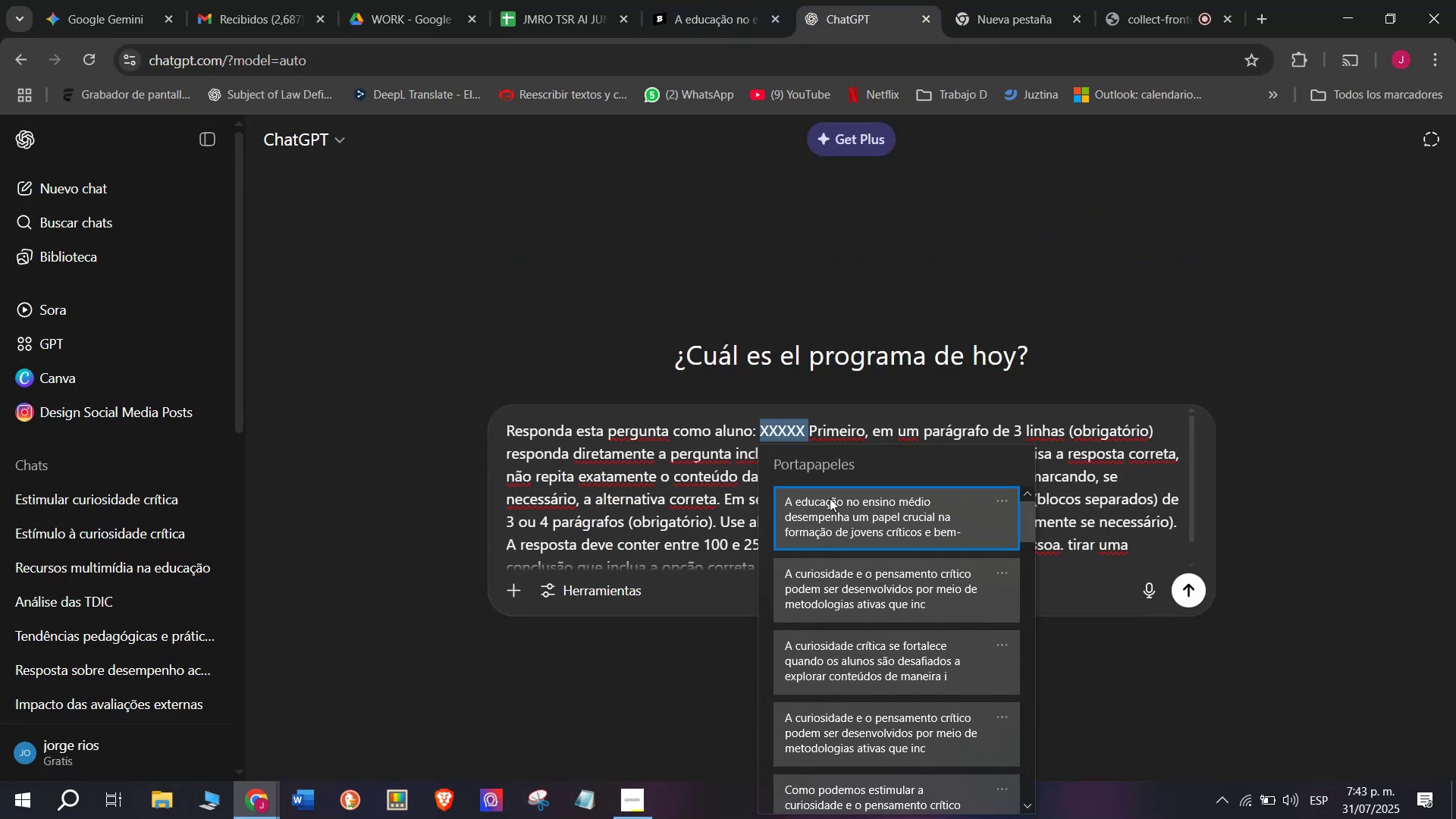 
left_click([832, 502])
 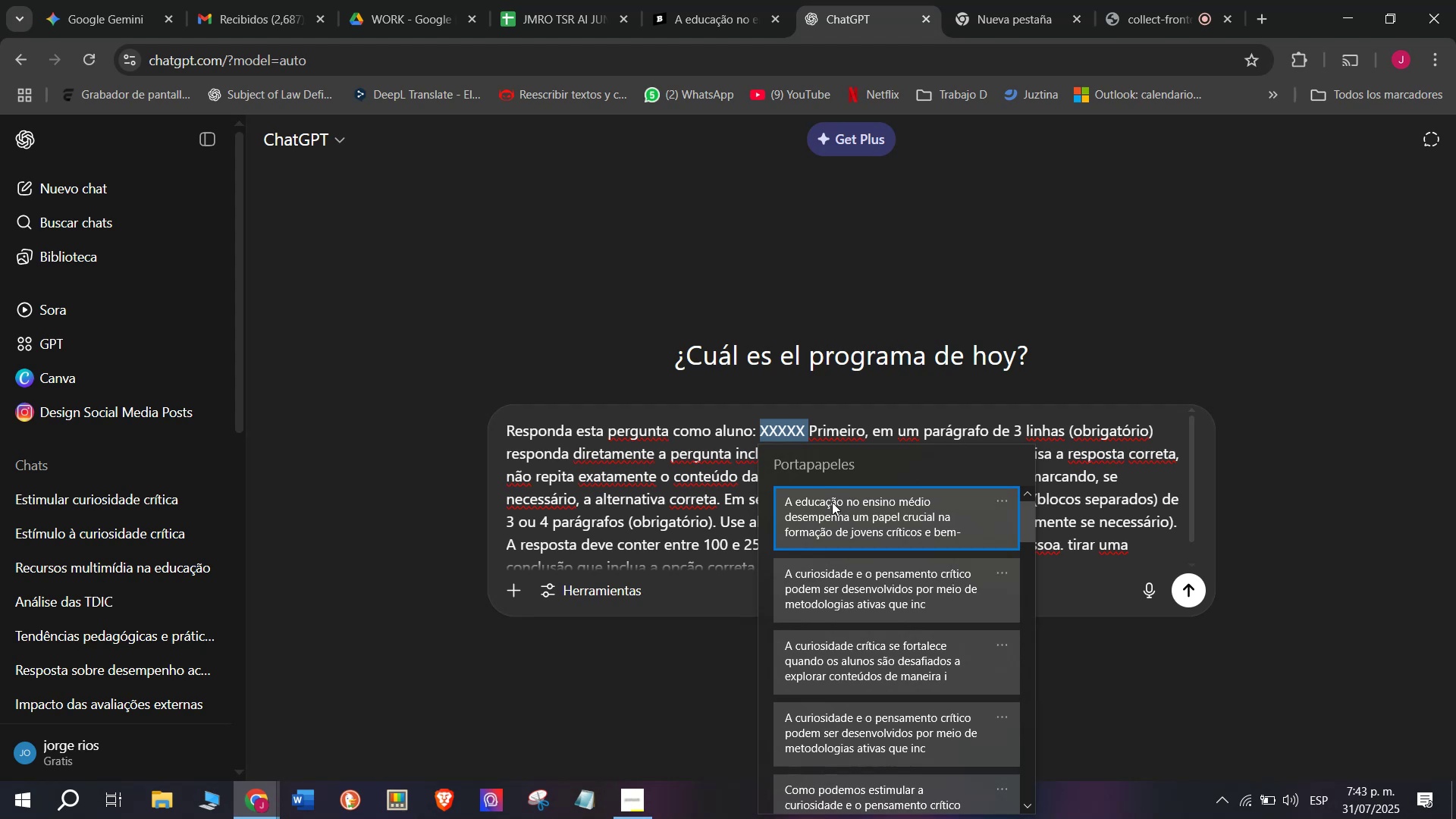 
key(Control+ControlLeft)
 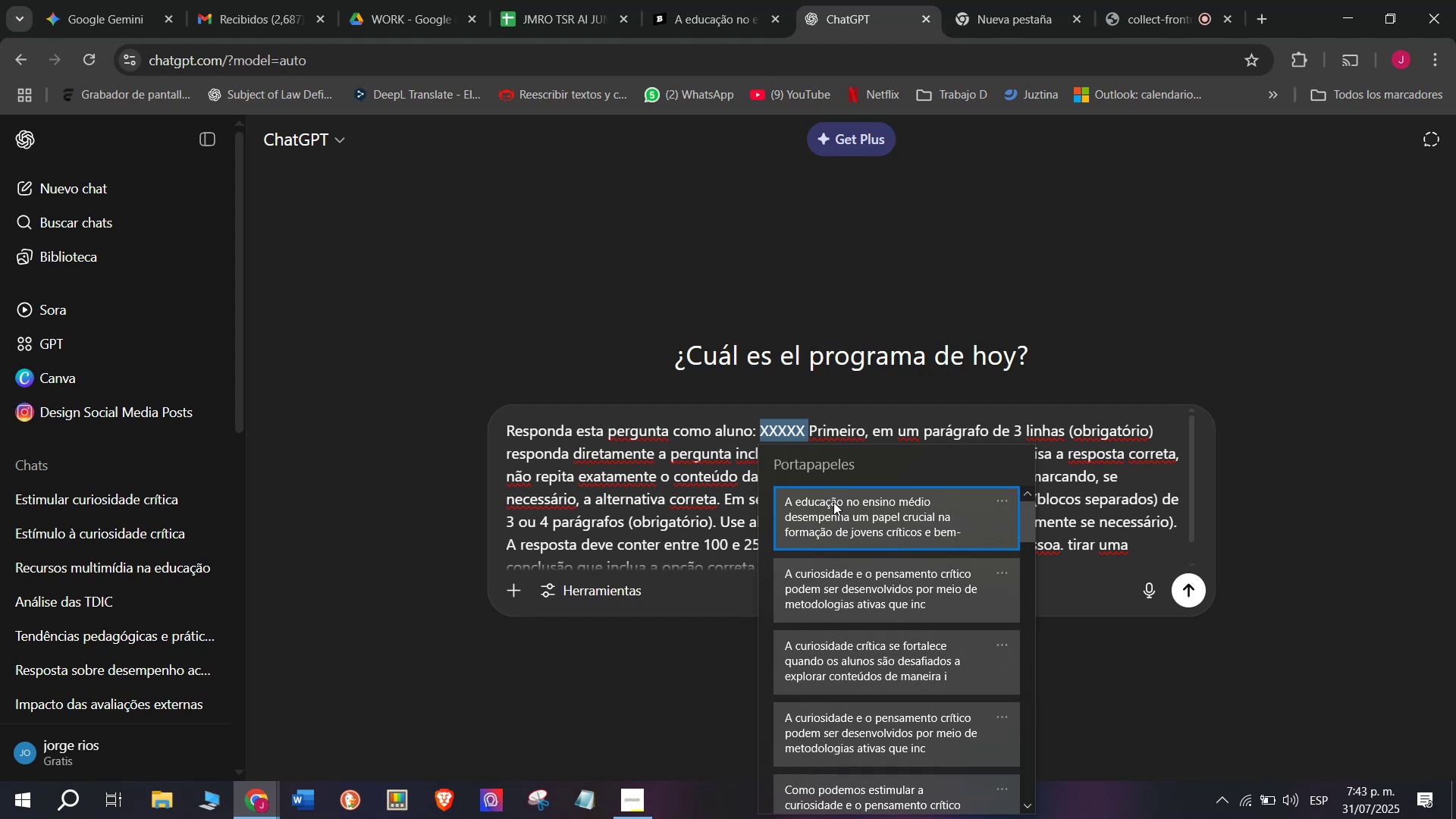 
key(Control+V)
 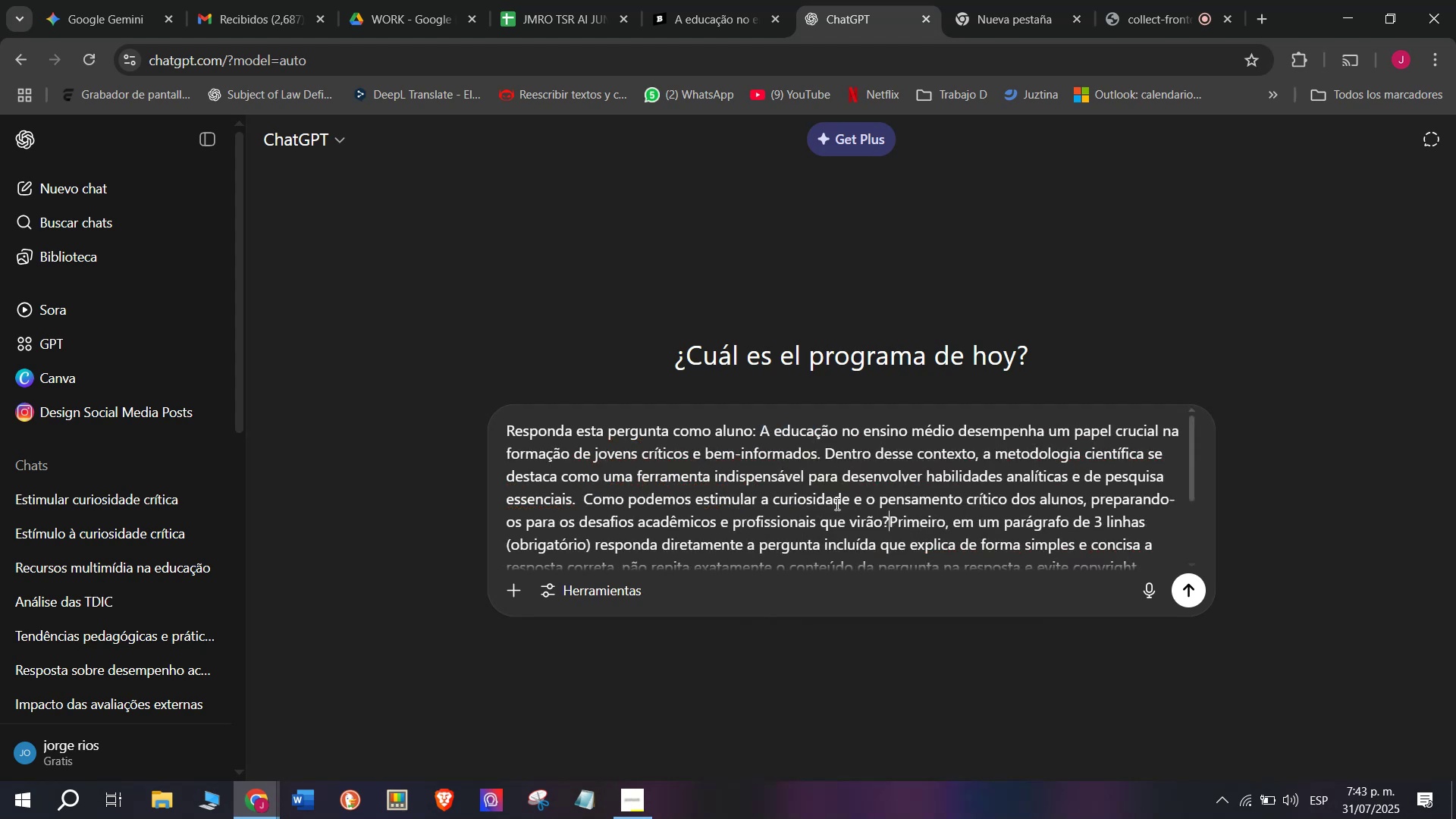 
key(Enter)
 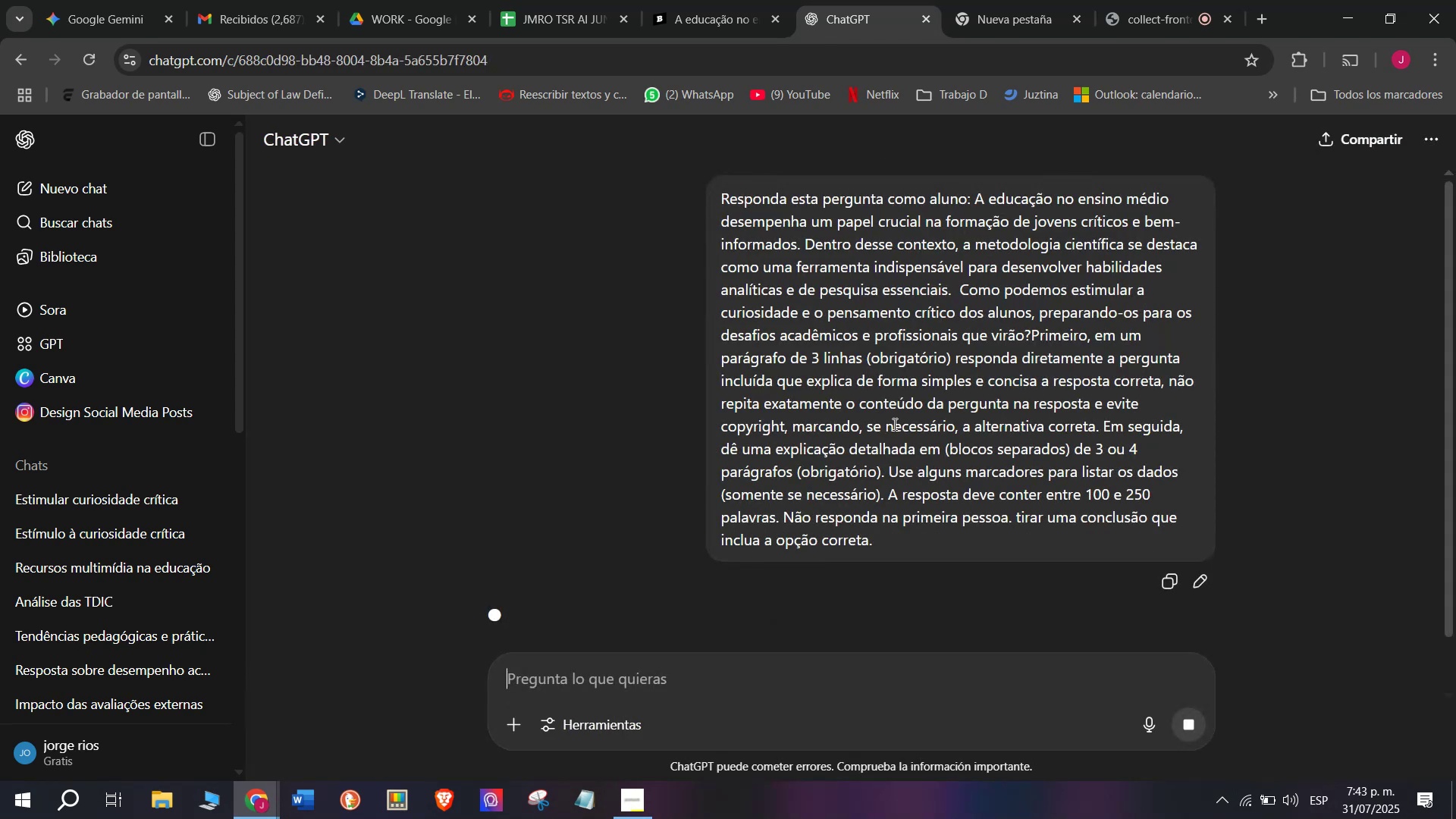 
scroll: coordinate [930, 413], scroll_direction: down, amount: 1.0
 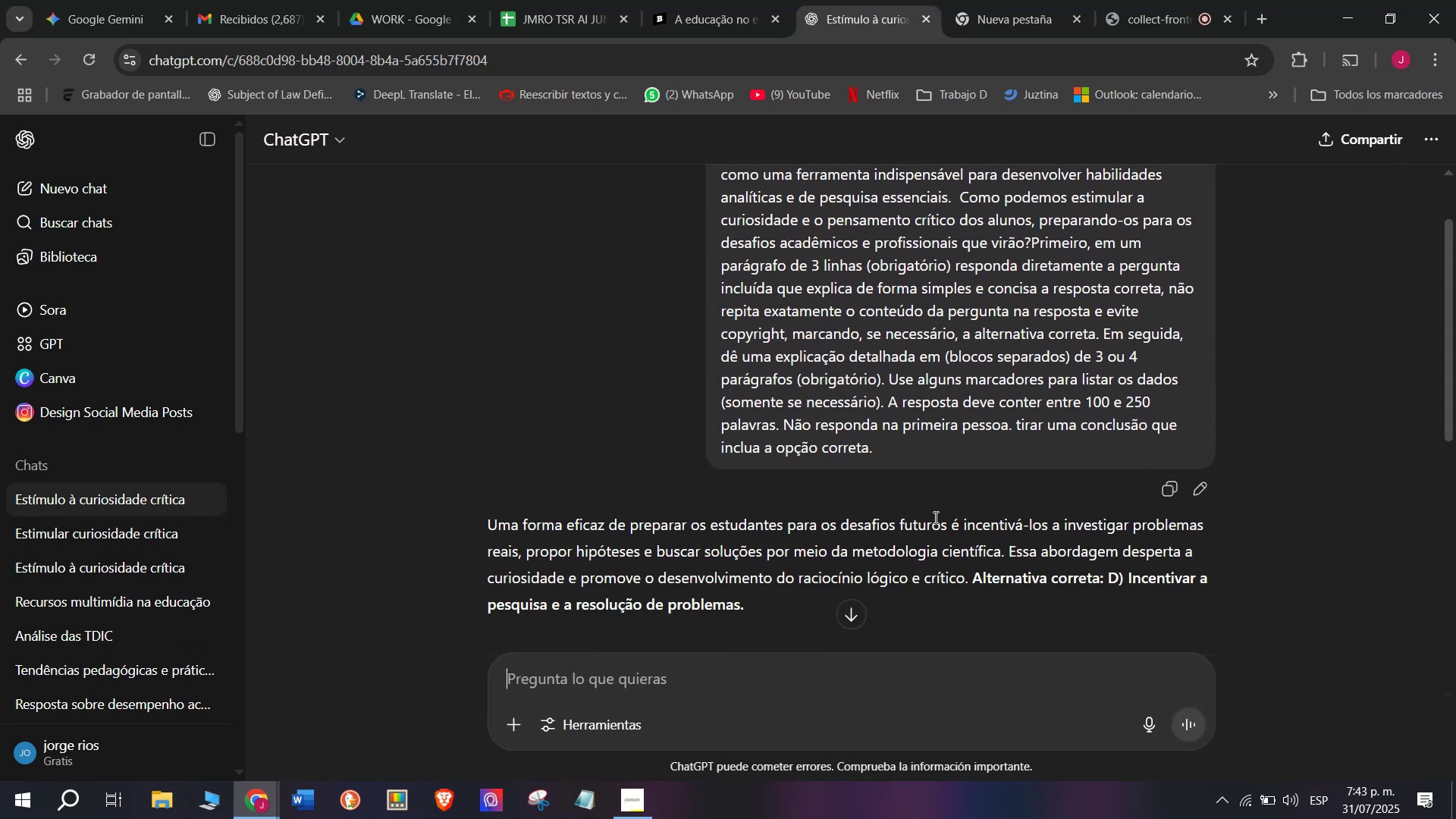 
wait(7.23)
 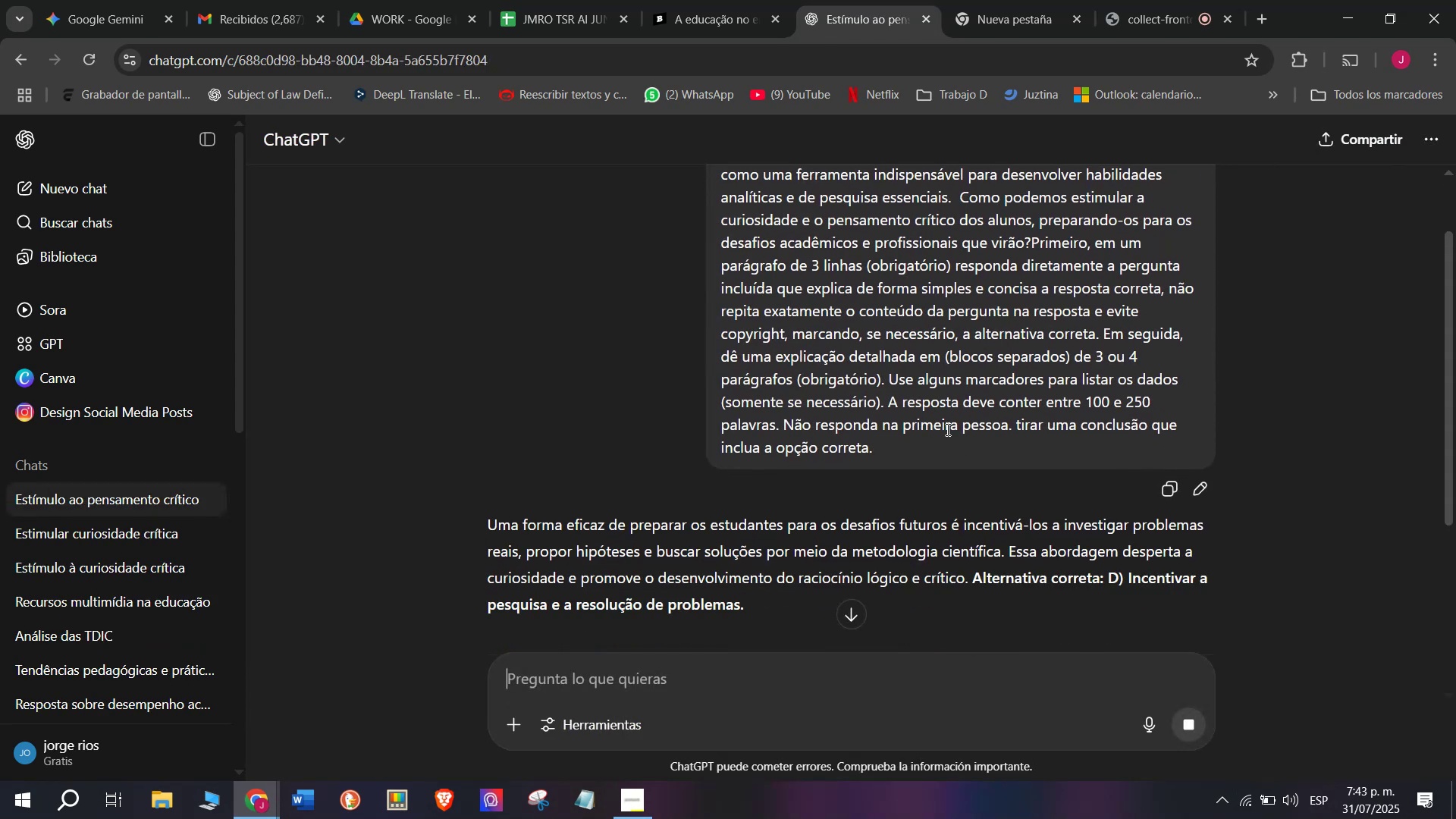 
left_click_drag(start_coordinate=[973, 572], to_coordinate=[965, 568])
 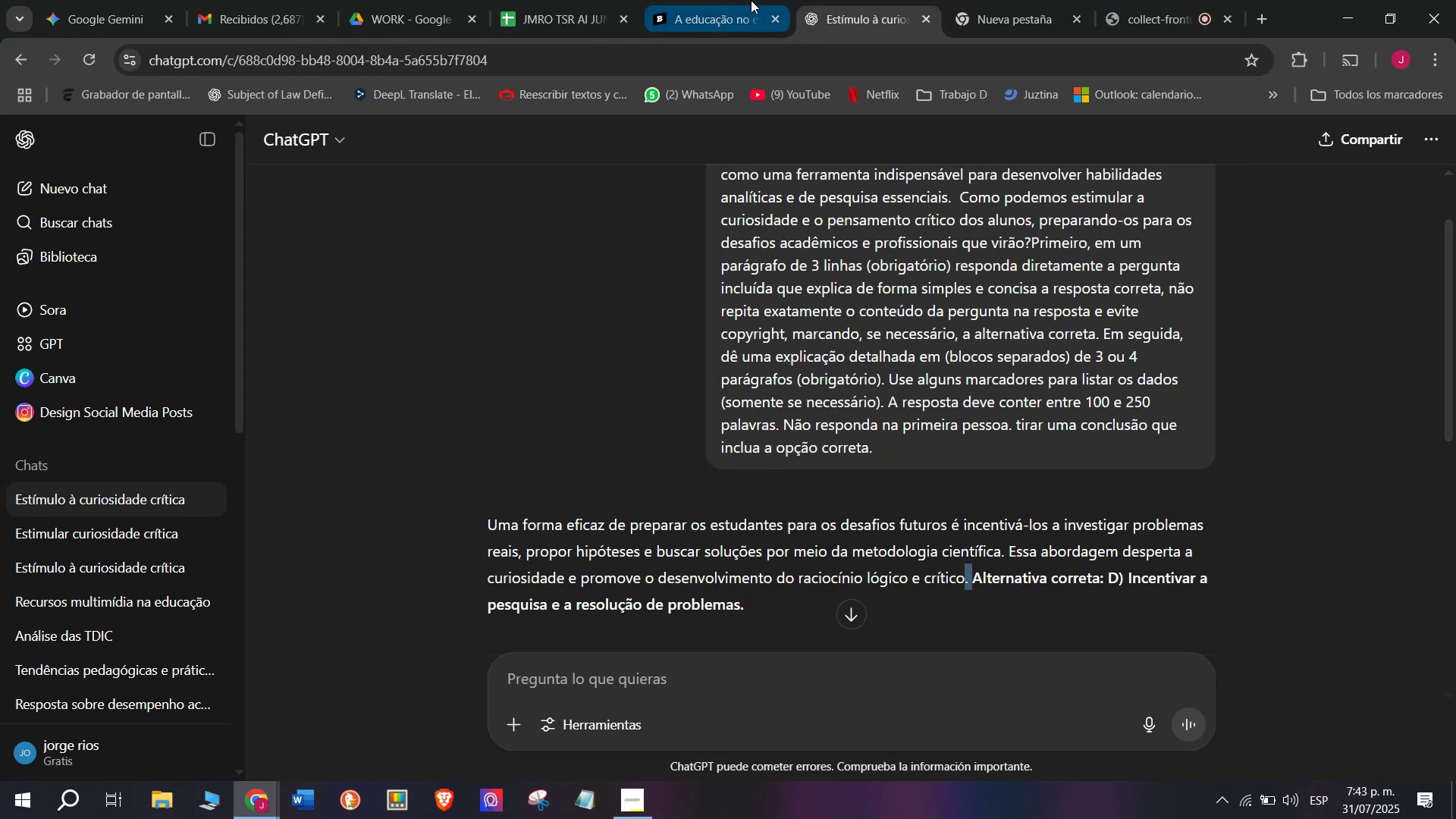 
left_click([728, 0])
 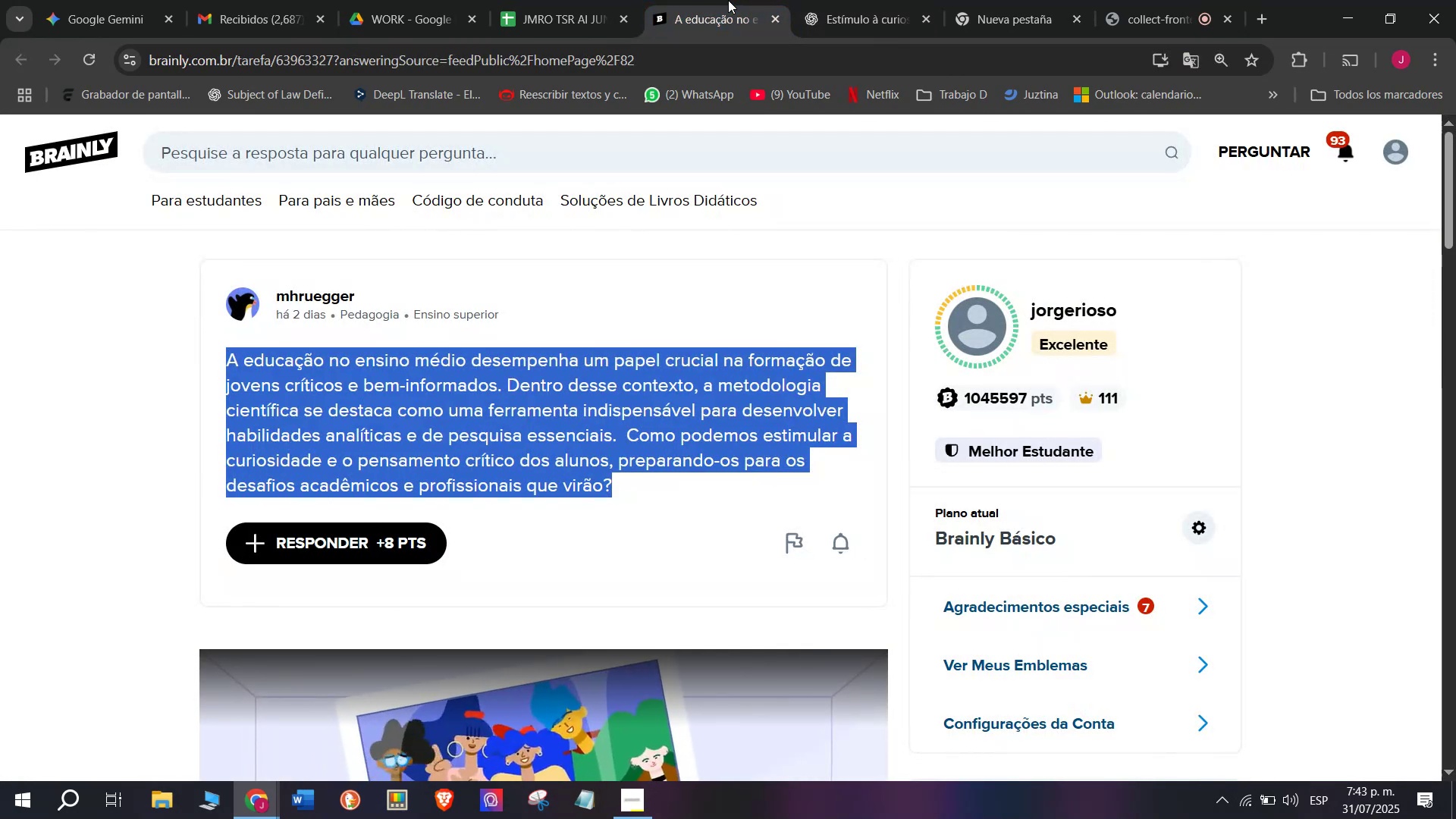 
wait(6.7)
 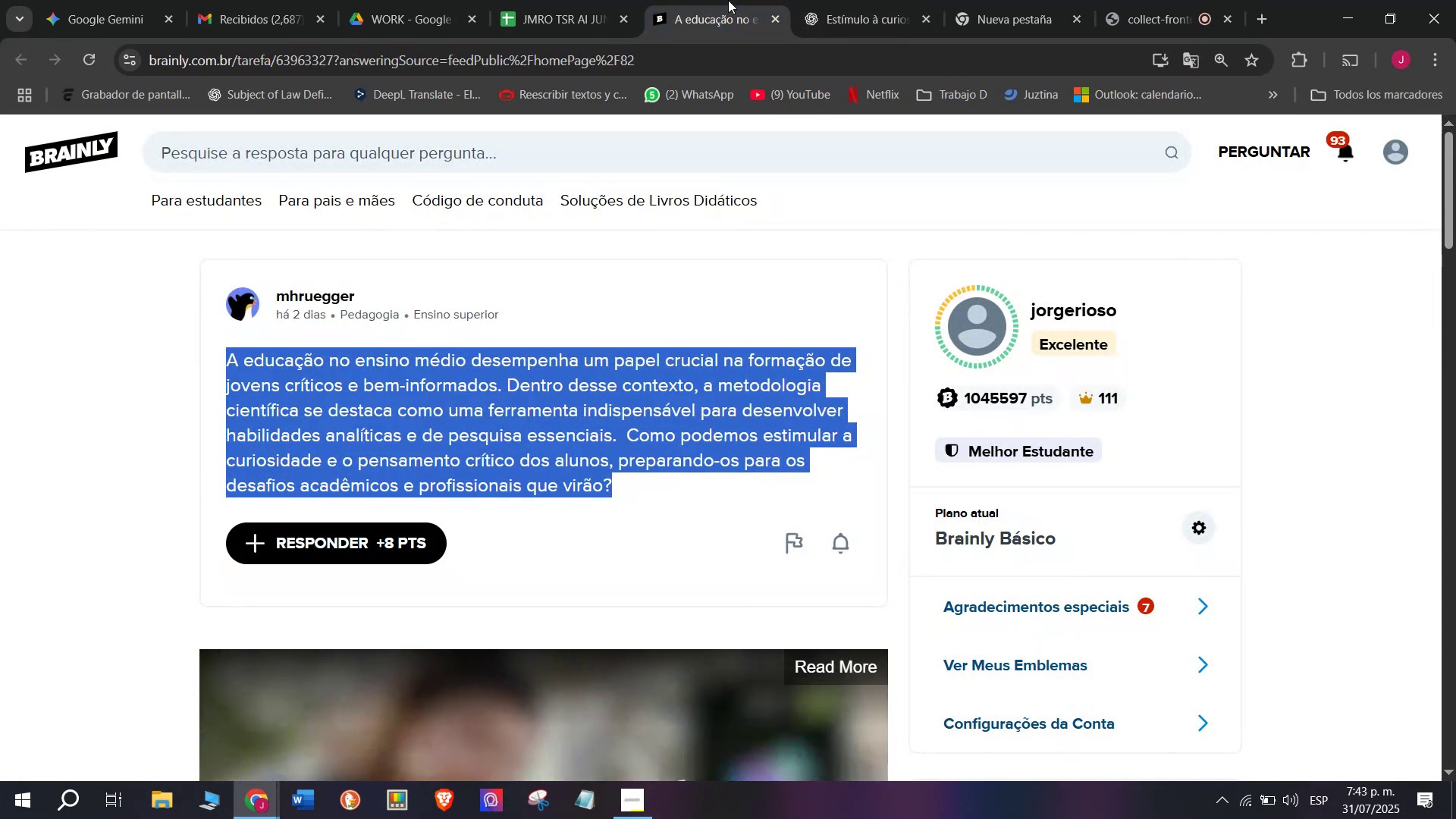 
left_click_drag(start_coordinate=[898, 454], to_coordinate=[708, 204])
 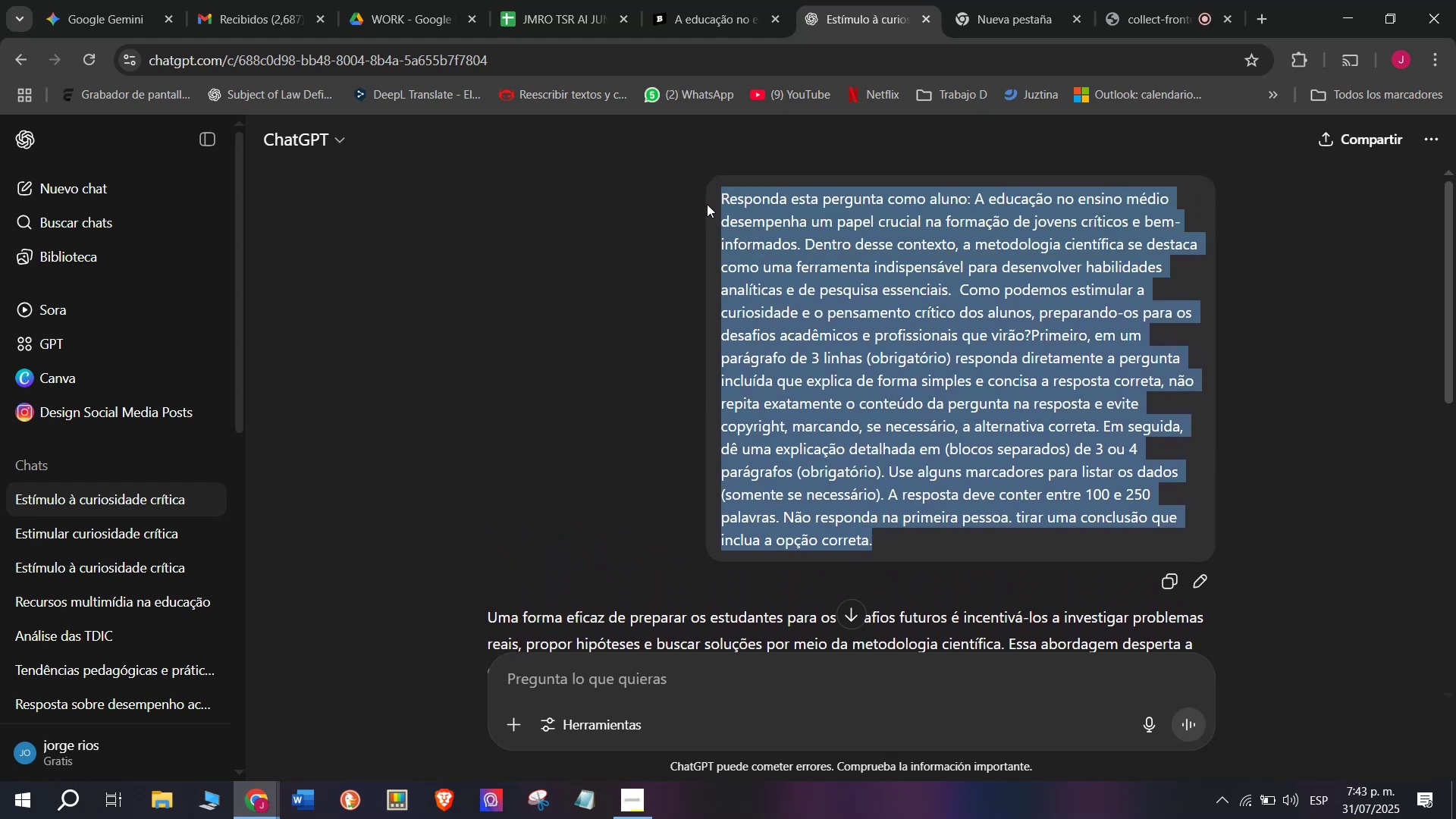 
key(Control+C)
 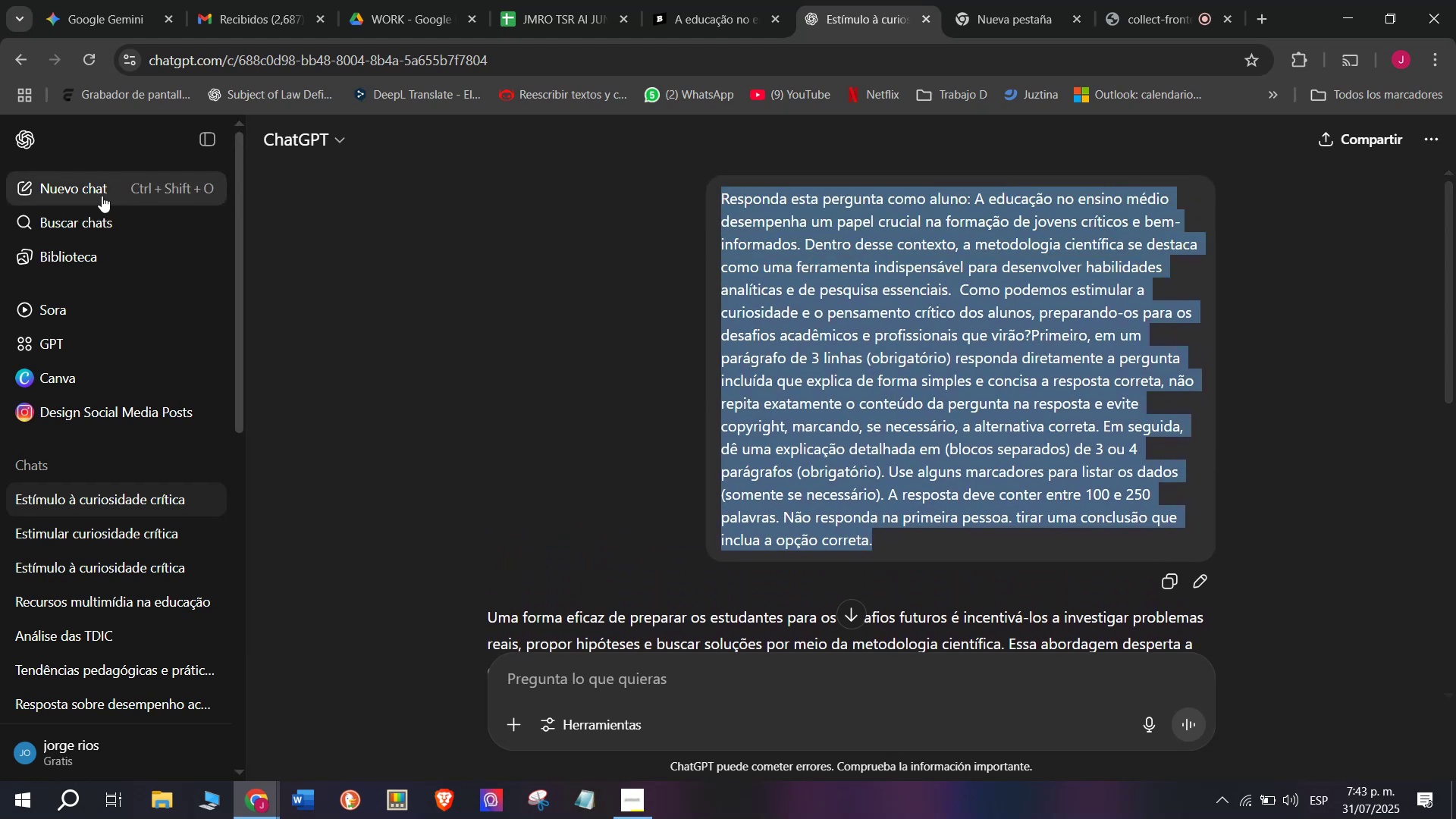 
left_click([102, 193])
 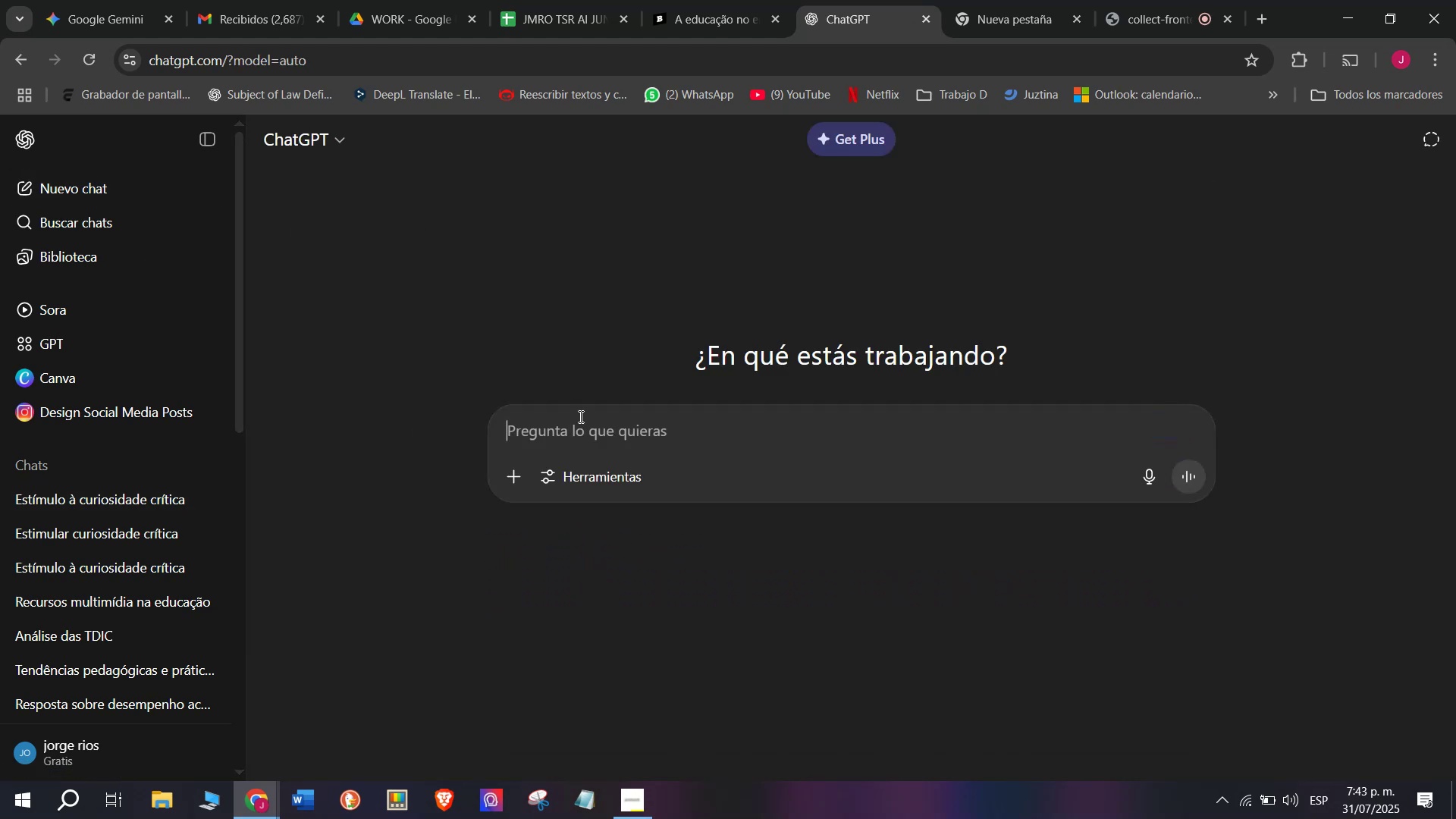 
key(Control+V)
 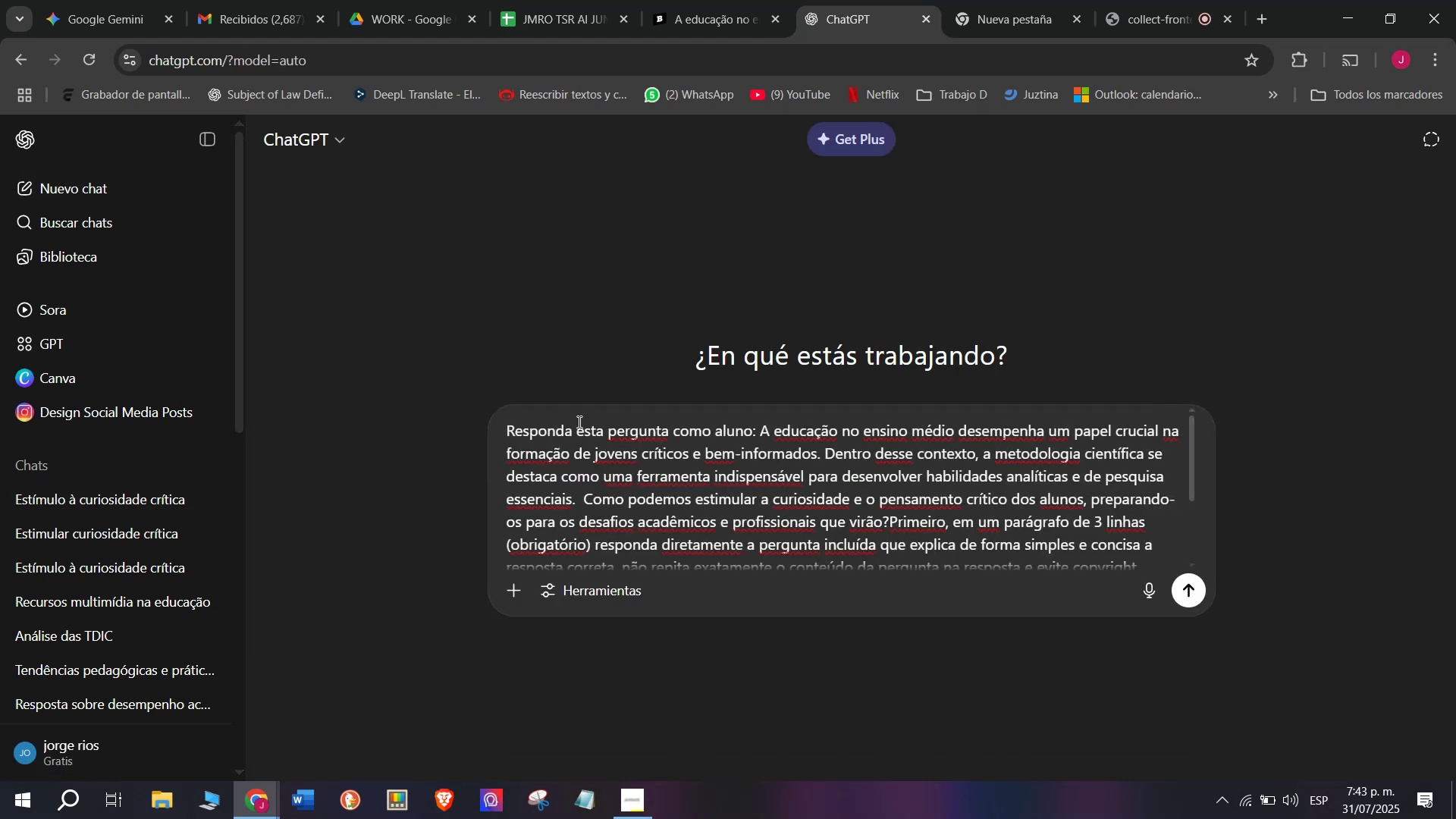 
key(Enter)
 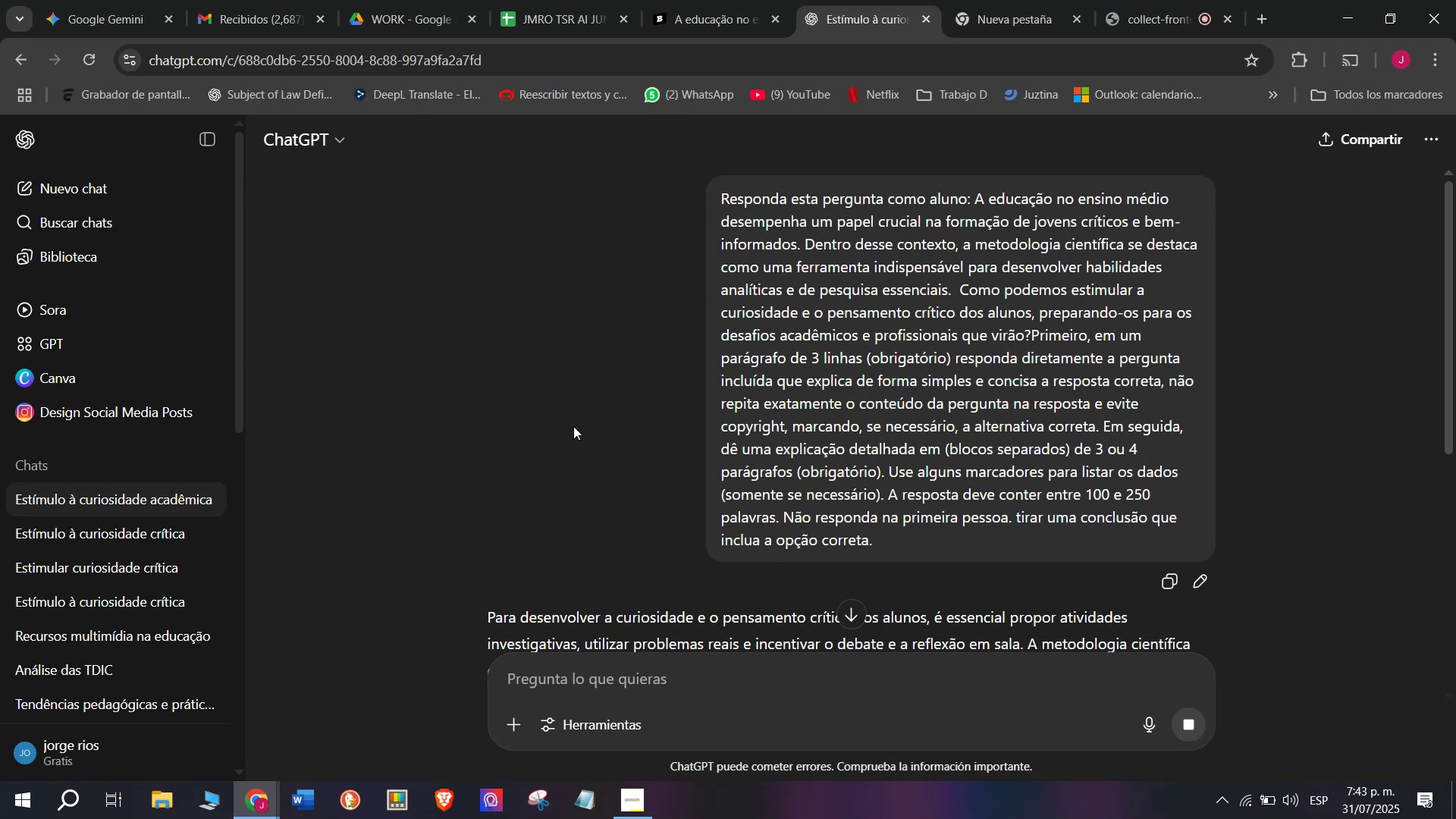 
wait(7.04)
 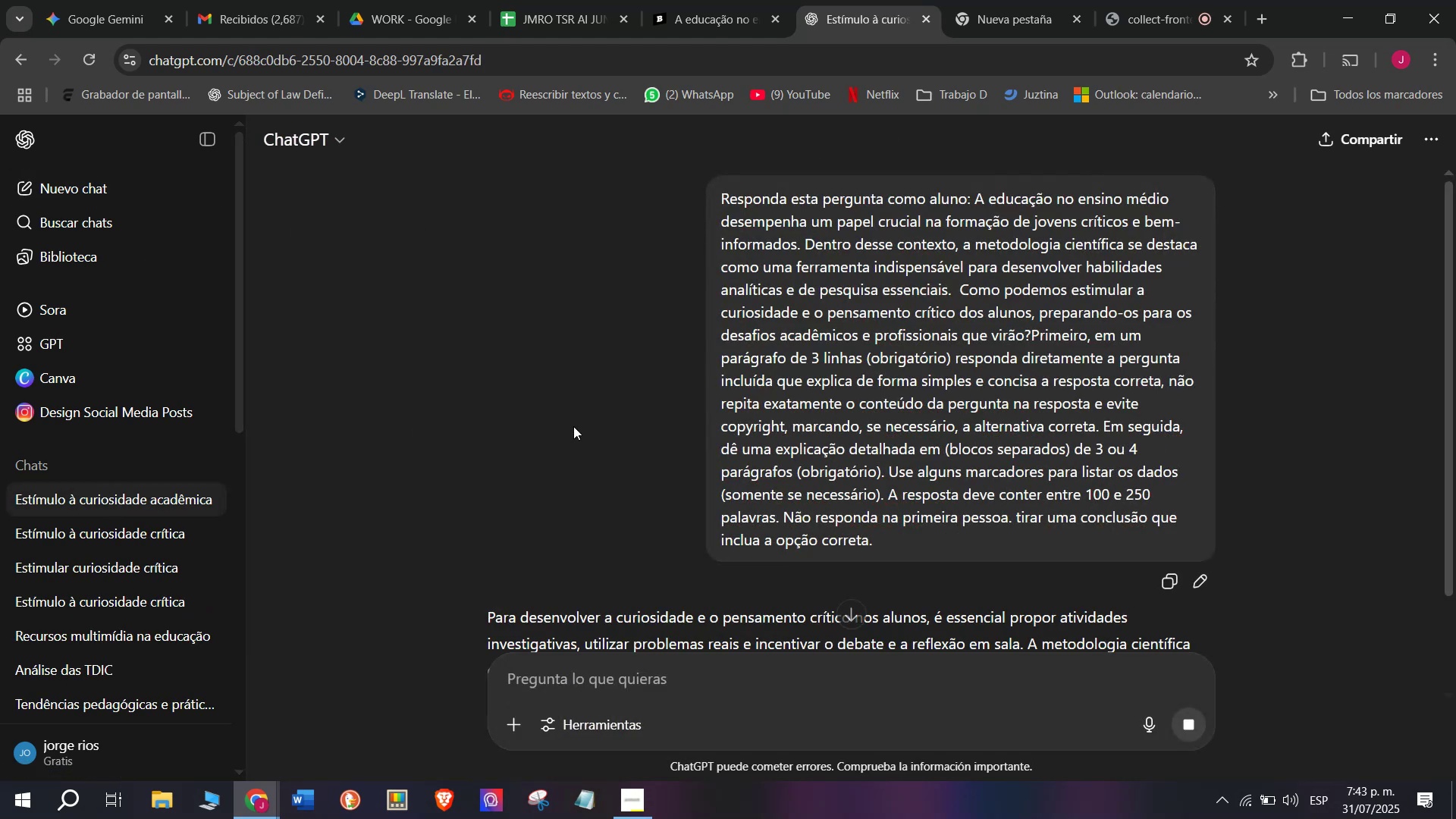 
scroll: coordinate [648, 563], scroll_direction: down, amount: 1.0
 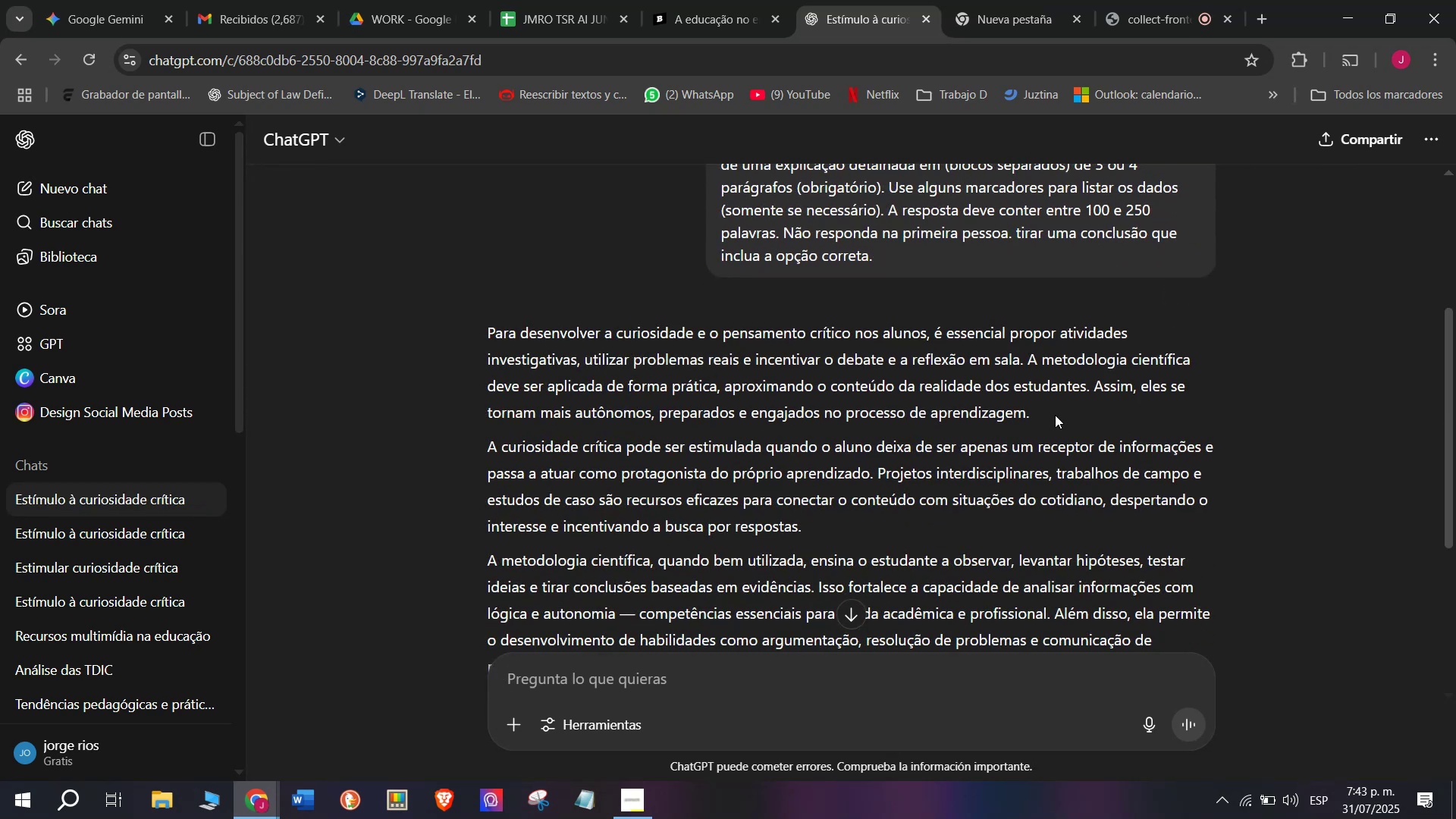 
left_click_drag(start_coordinate=[1091, 388], to_coordinate=[485, 328])
 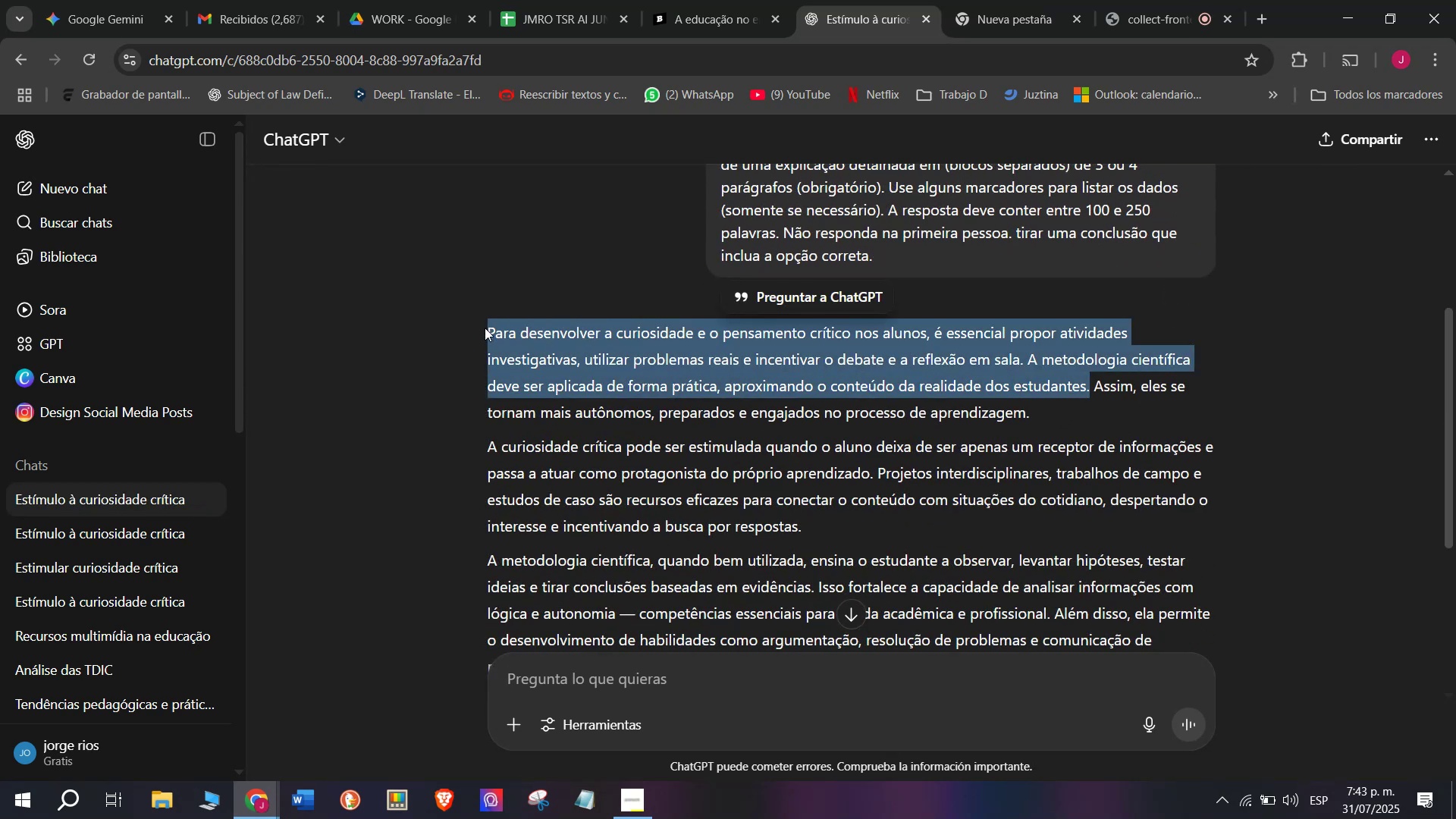 
key(Control+C)
 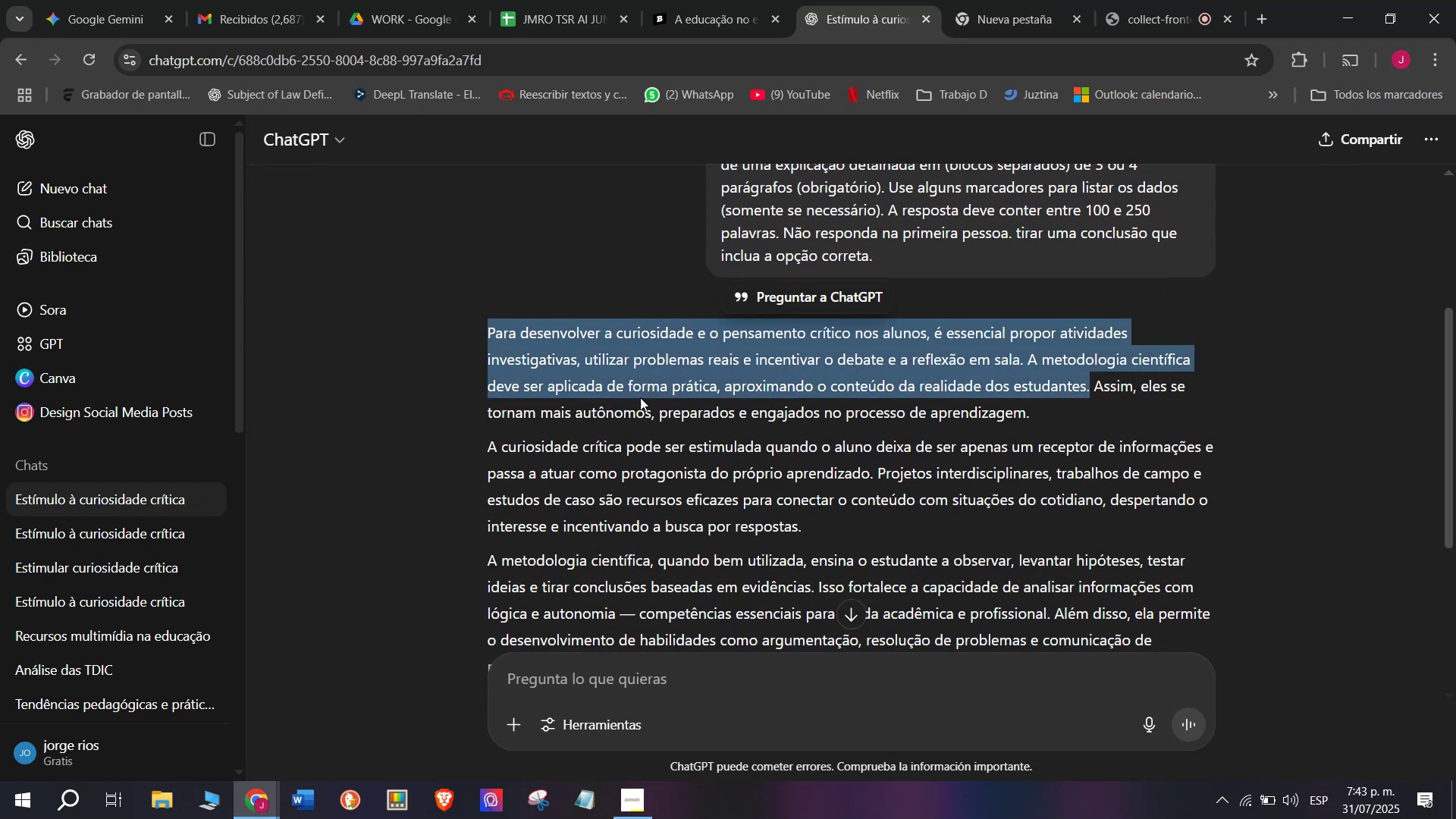 
scroll: coordinate [653, 403], scroll_direction: down, amount: 1.0
 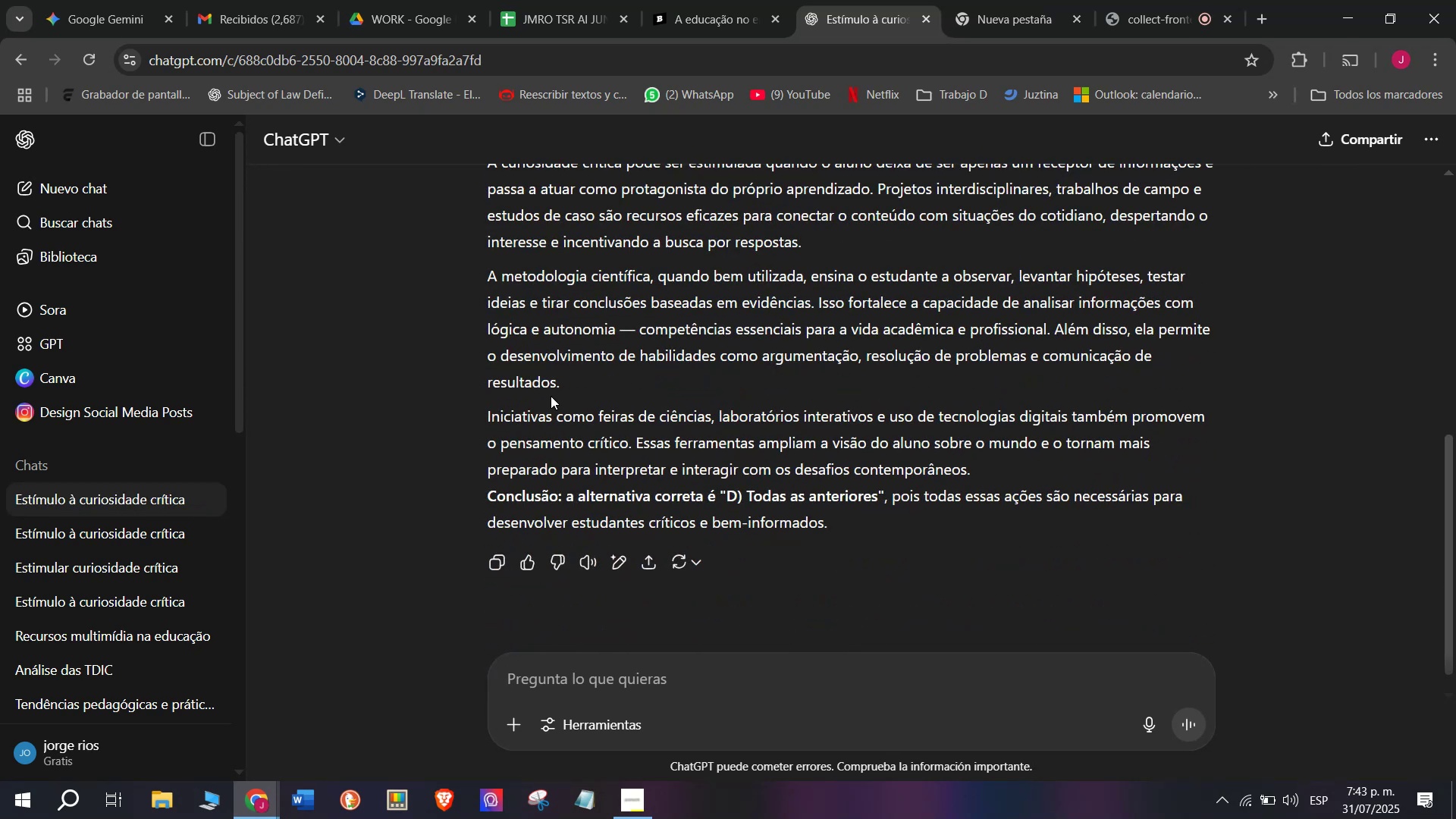 
left_click_drag(start_coordinate=[575, 395], to_coordinate=[482, 422])
 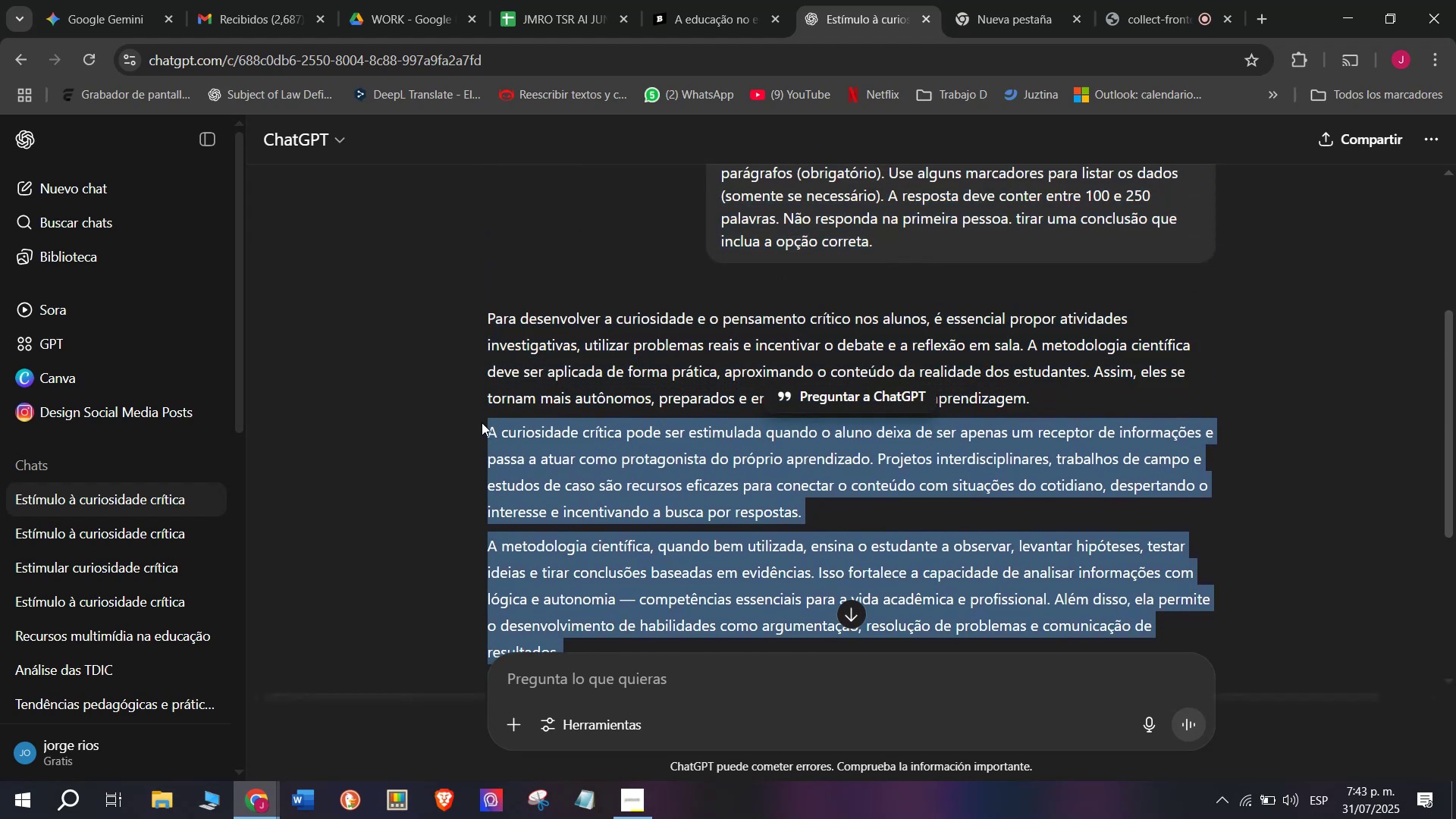 
key(Control+C)
 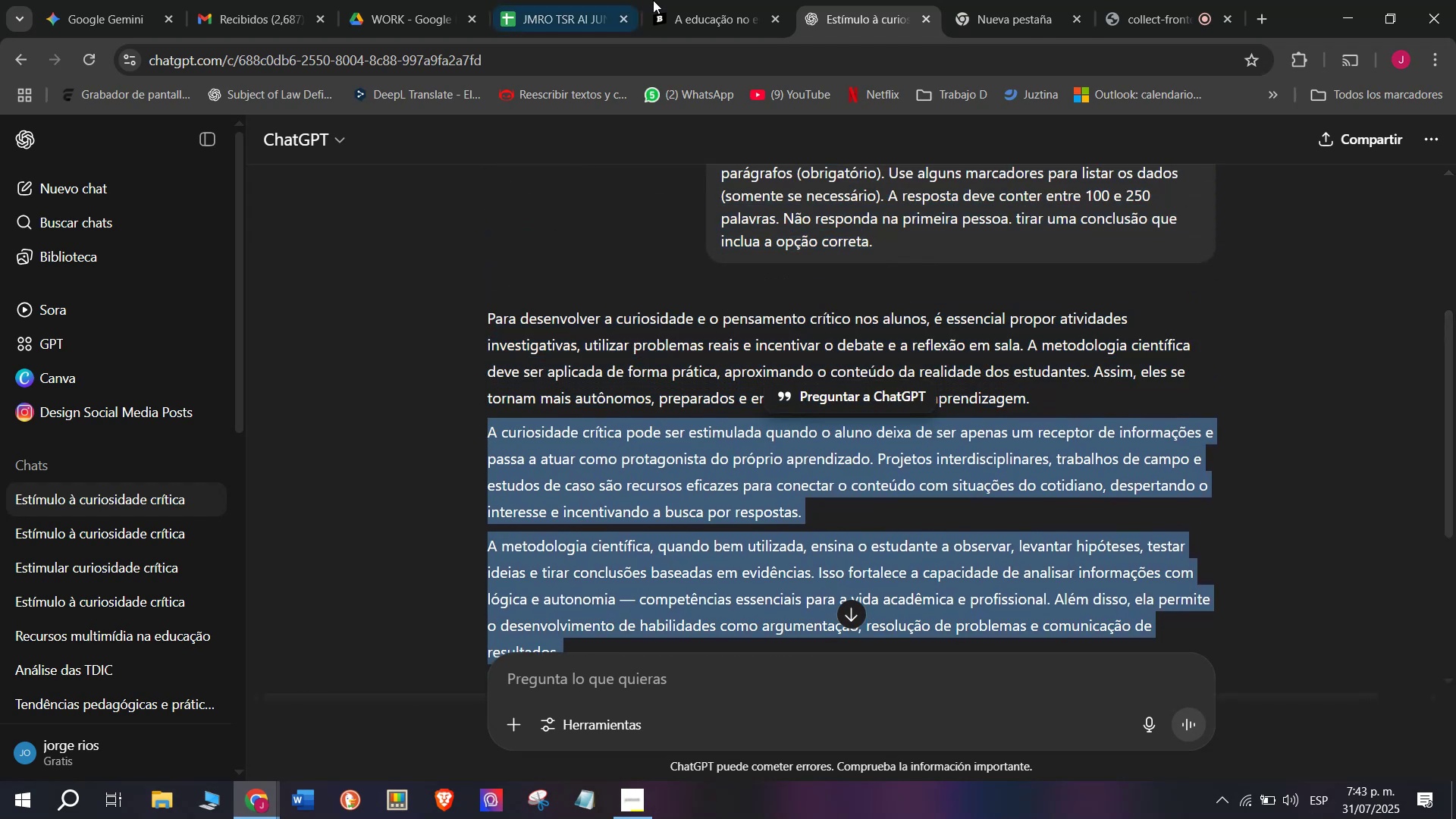 
left_click([698, 0])
 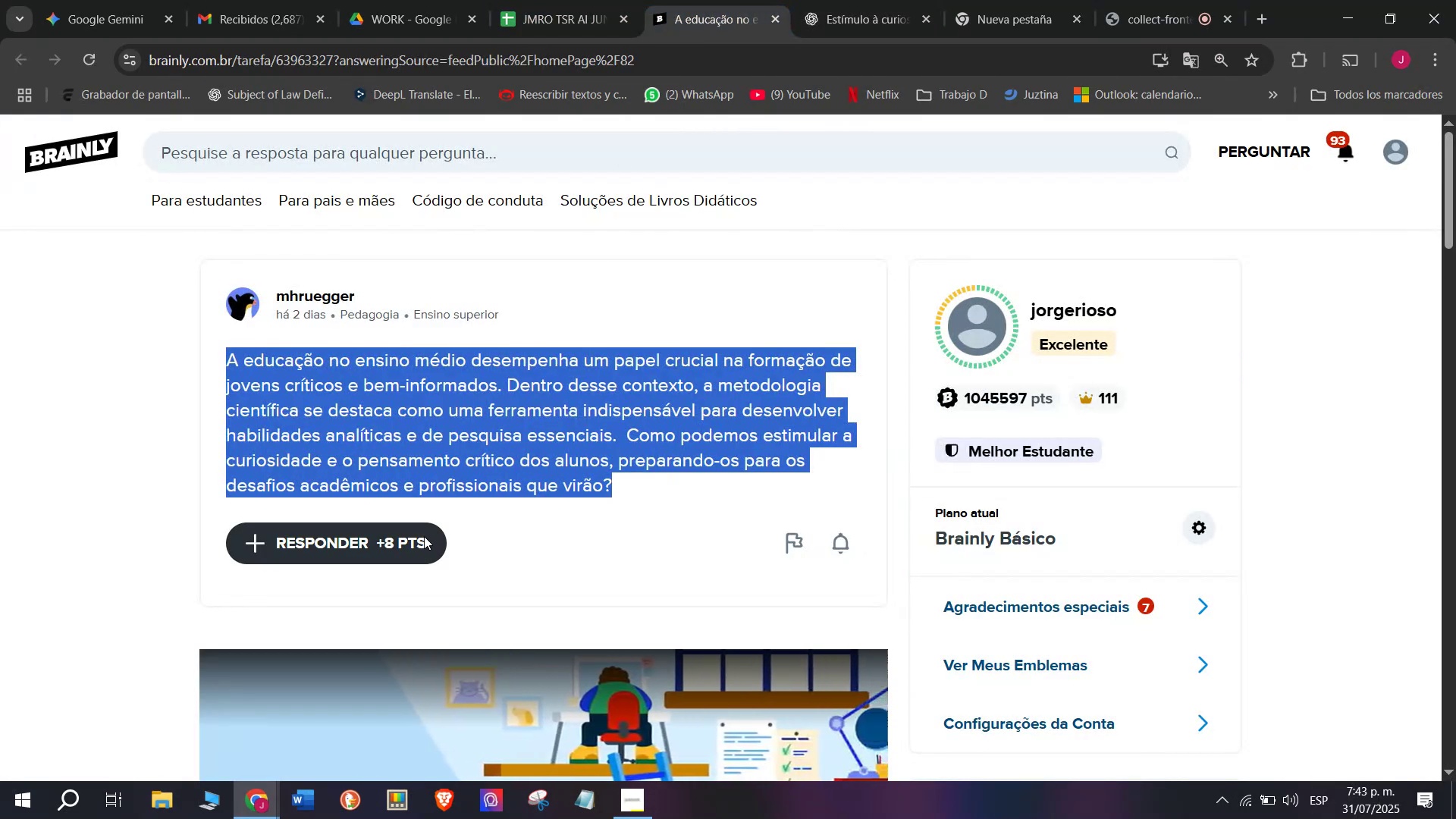 
left_click([413, 544])
 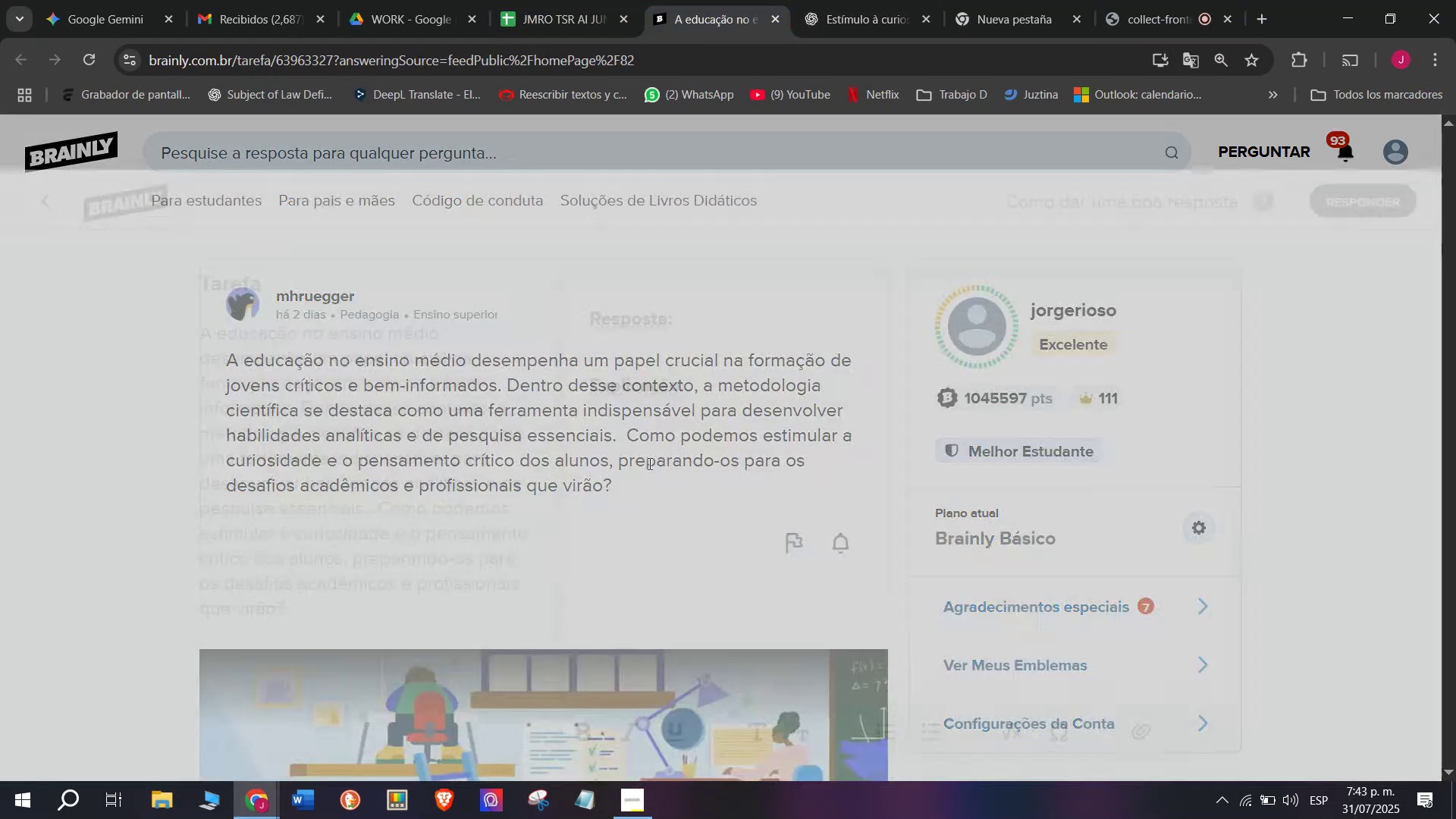 
left_click_drag(start_coordinate=[774, 421], to_coordinate=[540, 199])
 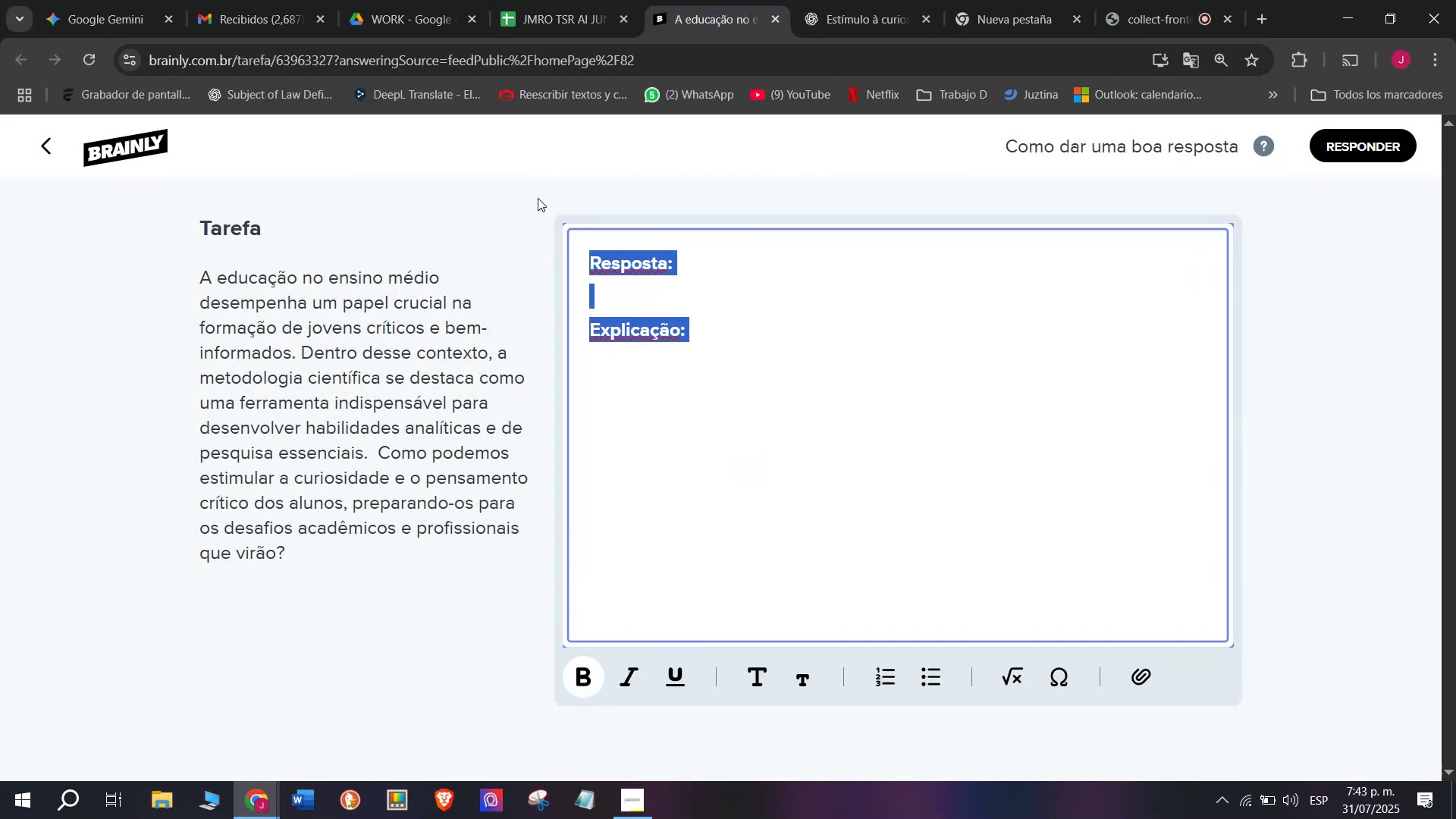 
key(Meta+MetaLeft)
 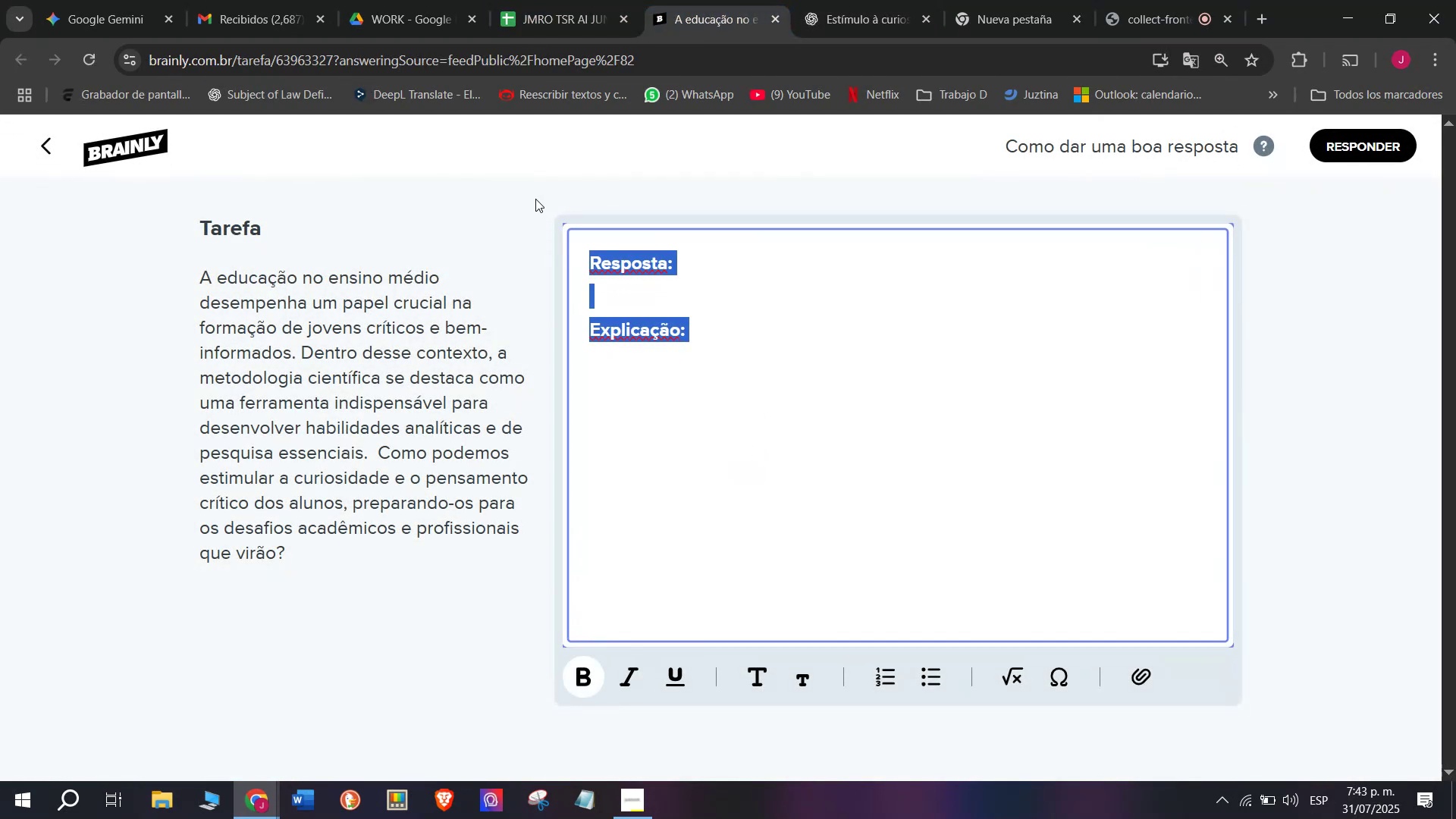 
key(Meta+V)
 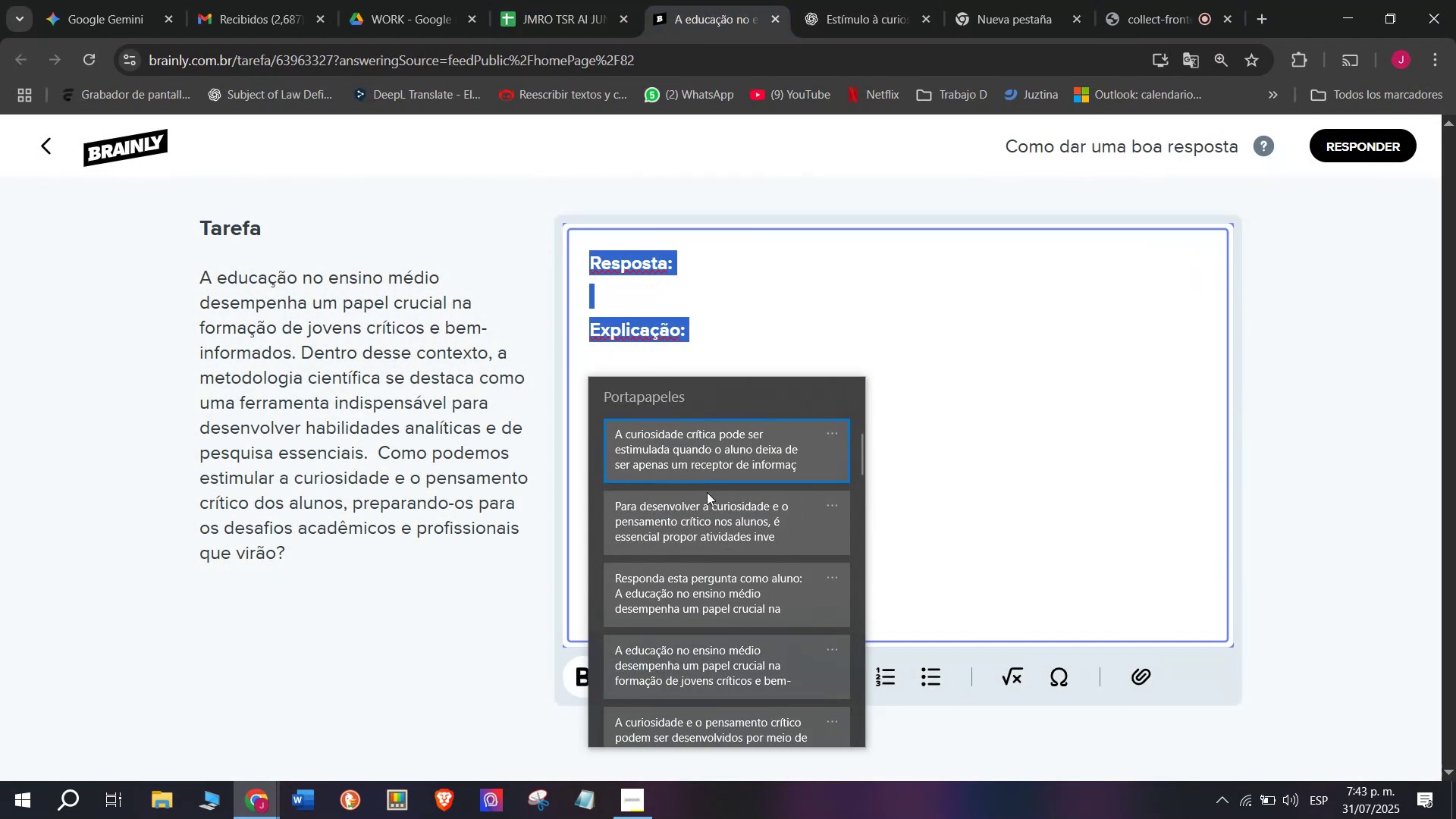 
left_click([698, 515])
 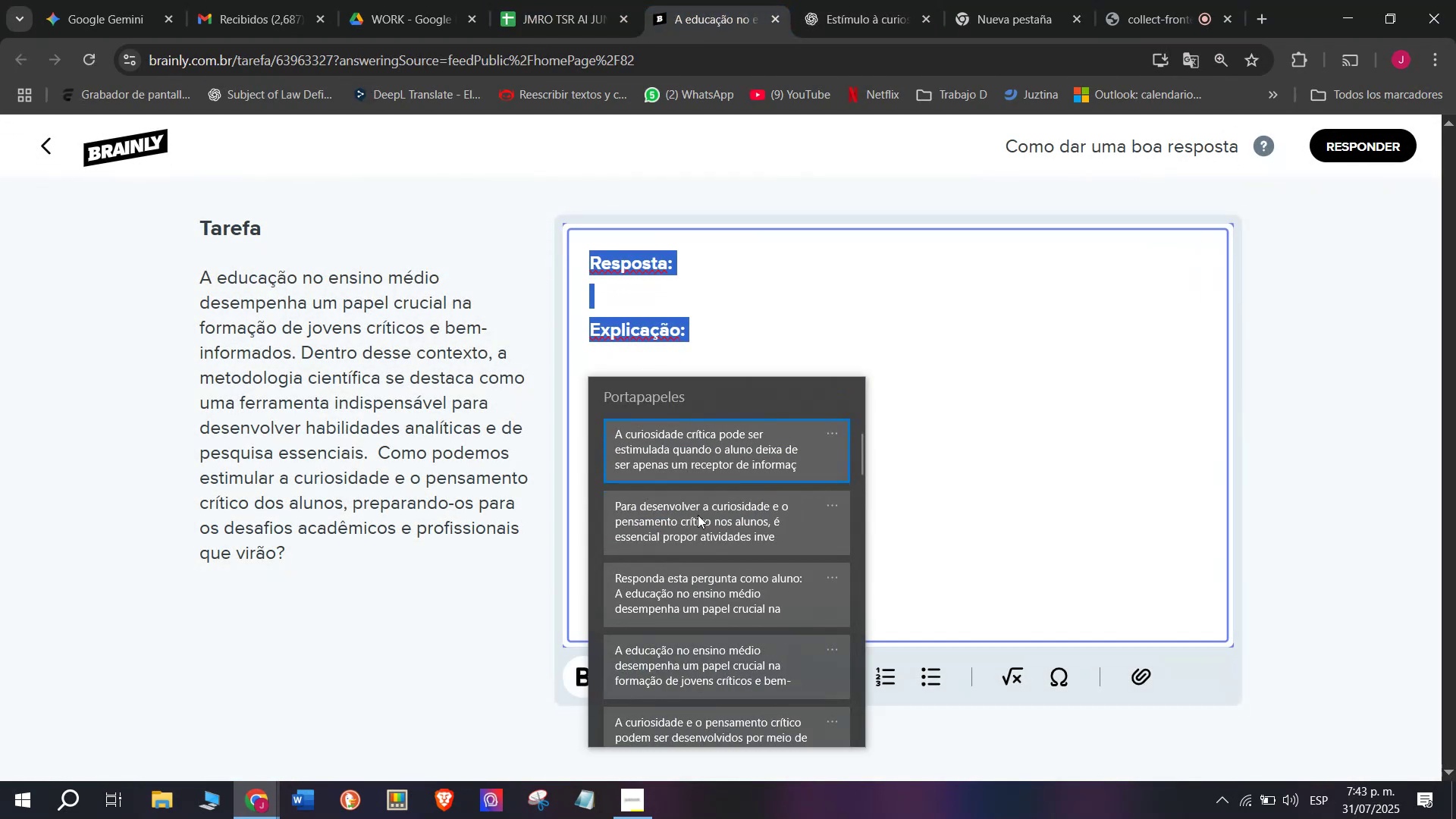 
key(Control+ControlLeft)
 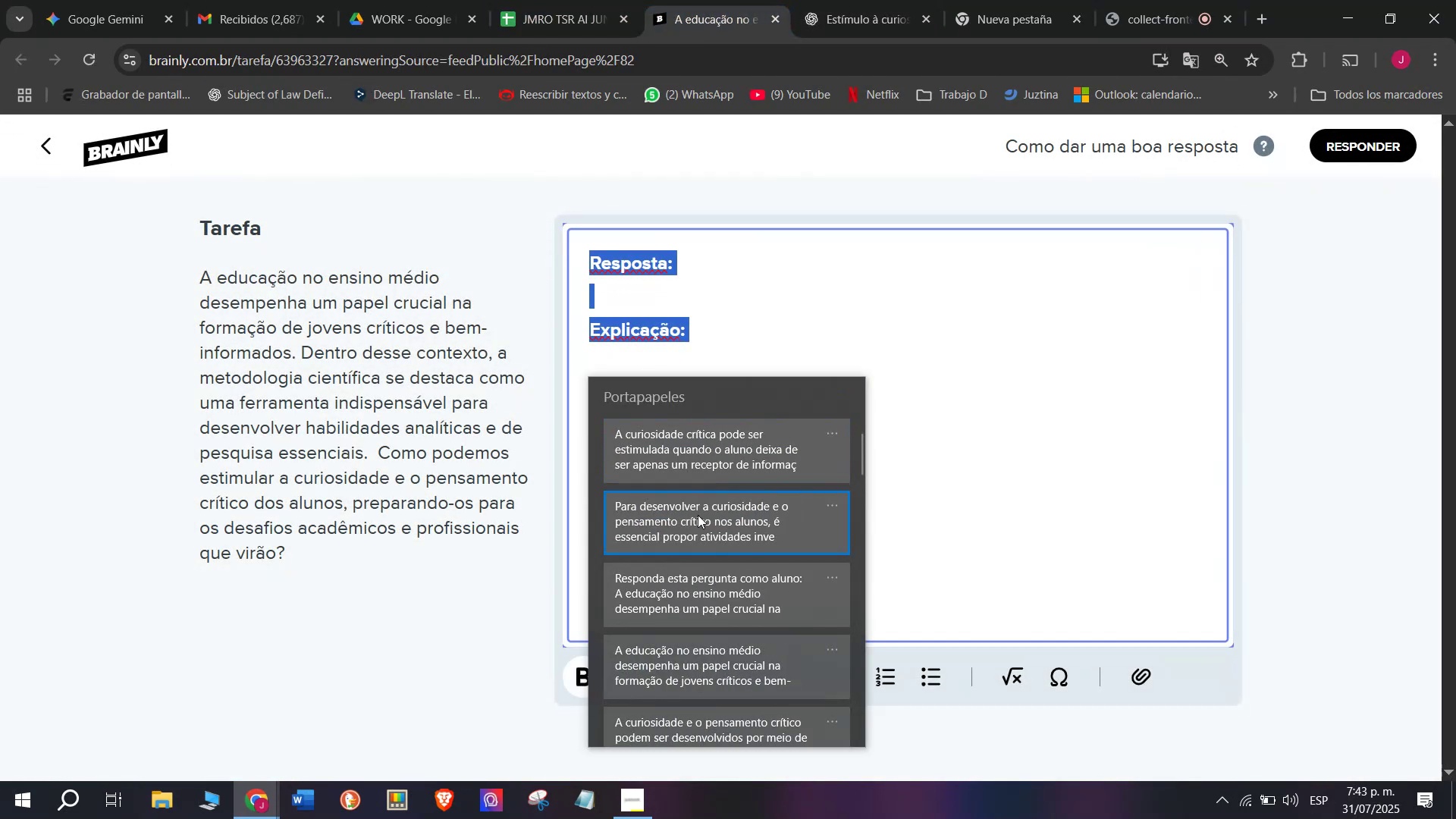 
key(Control+V)
 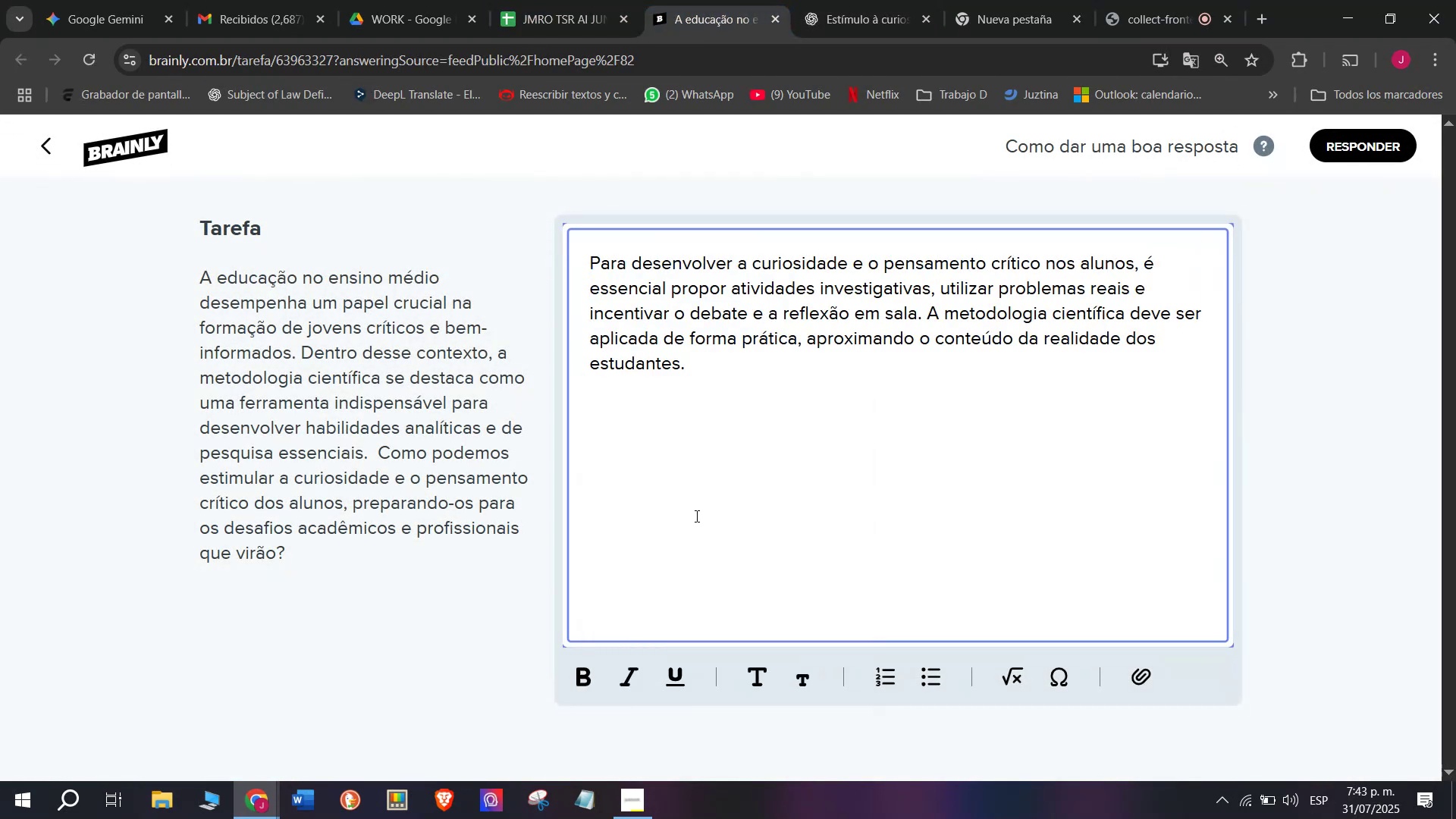 
key(Enter)
 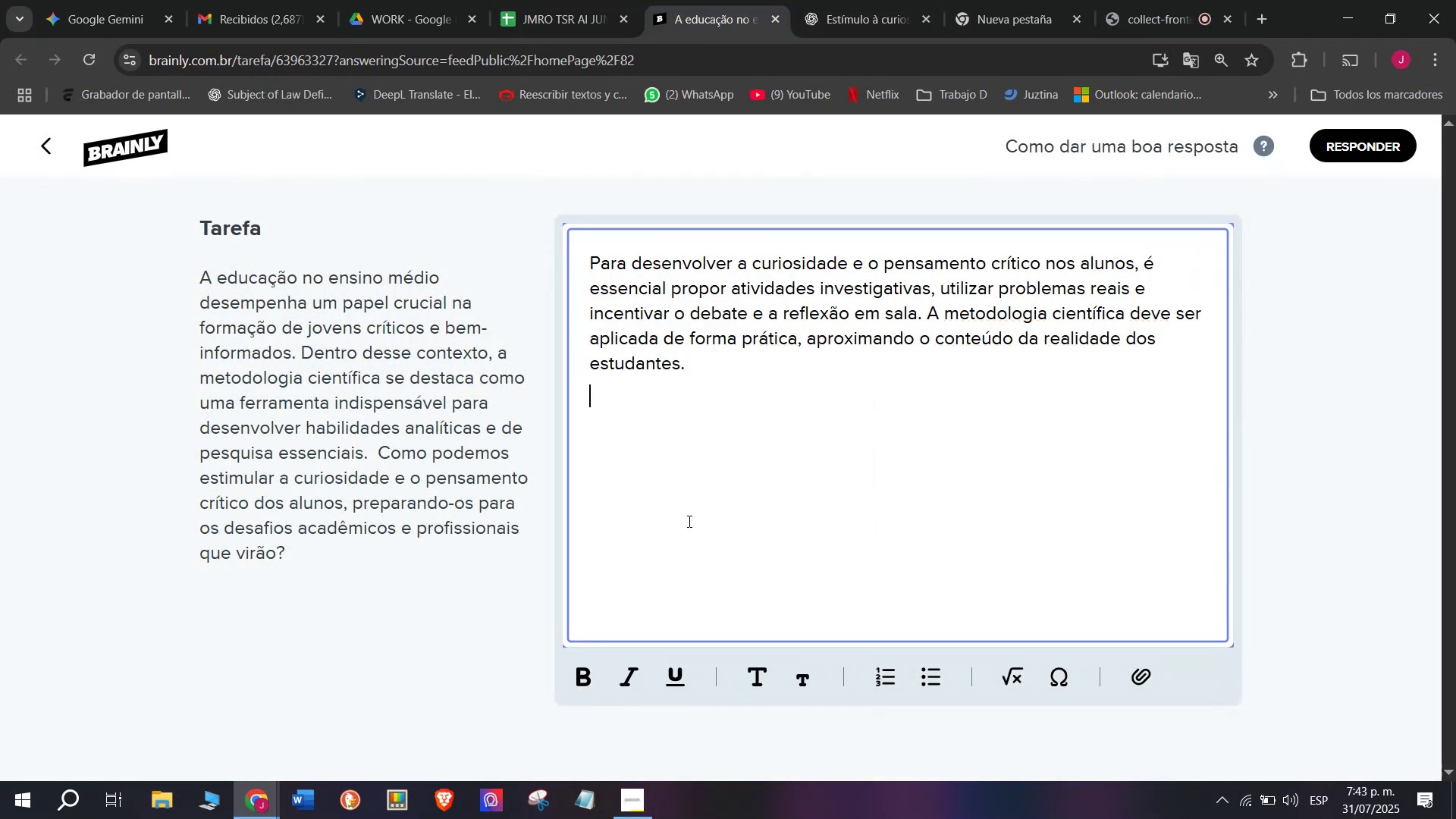 
key(Enter)
 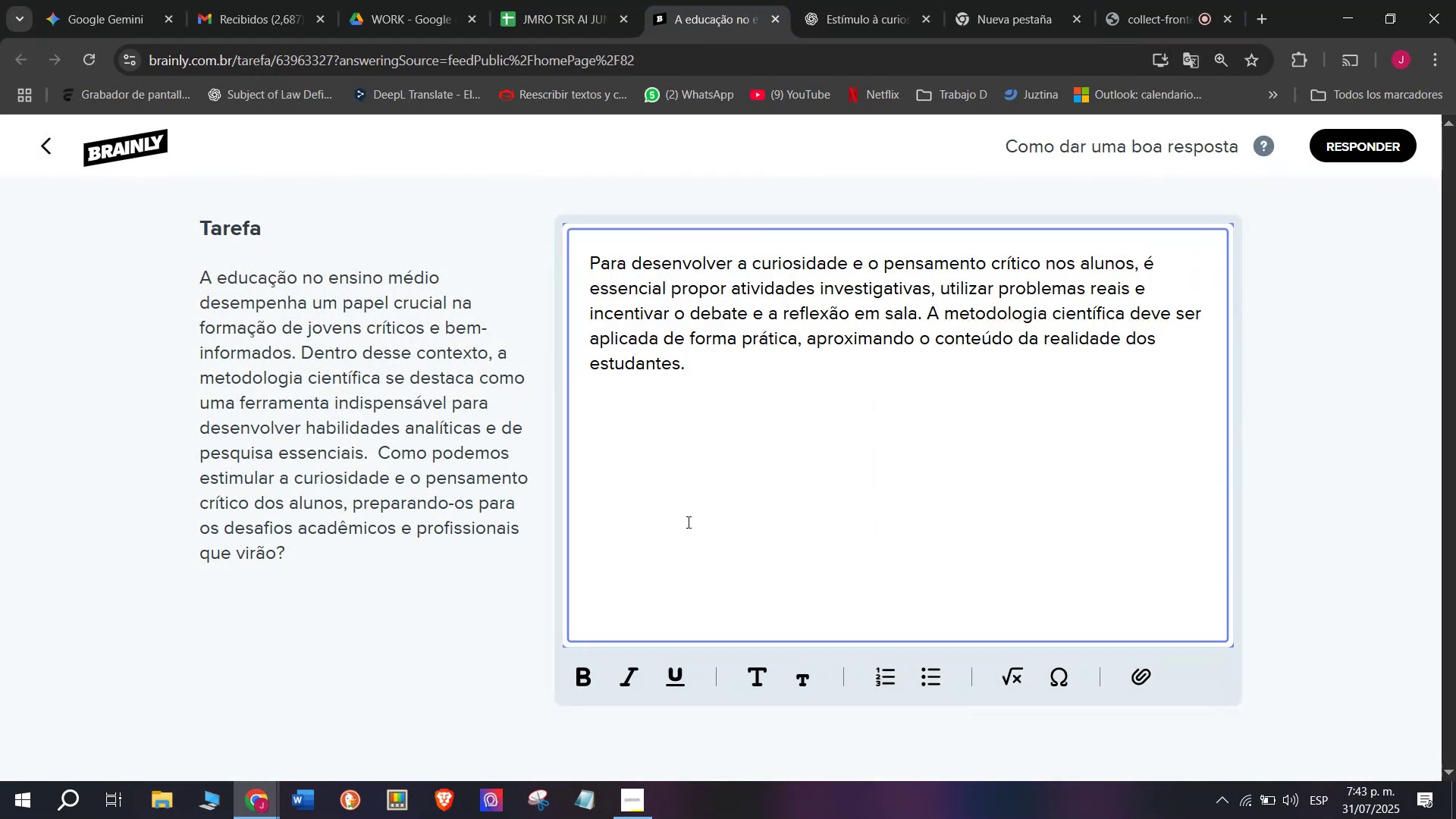 
key(Meta+MetaLeft)
 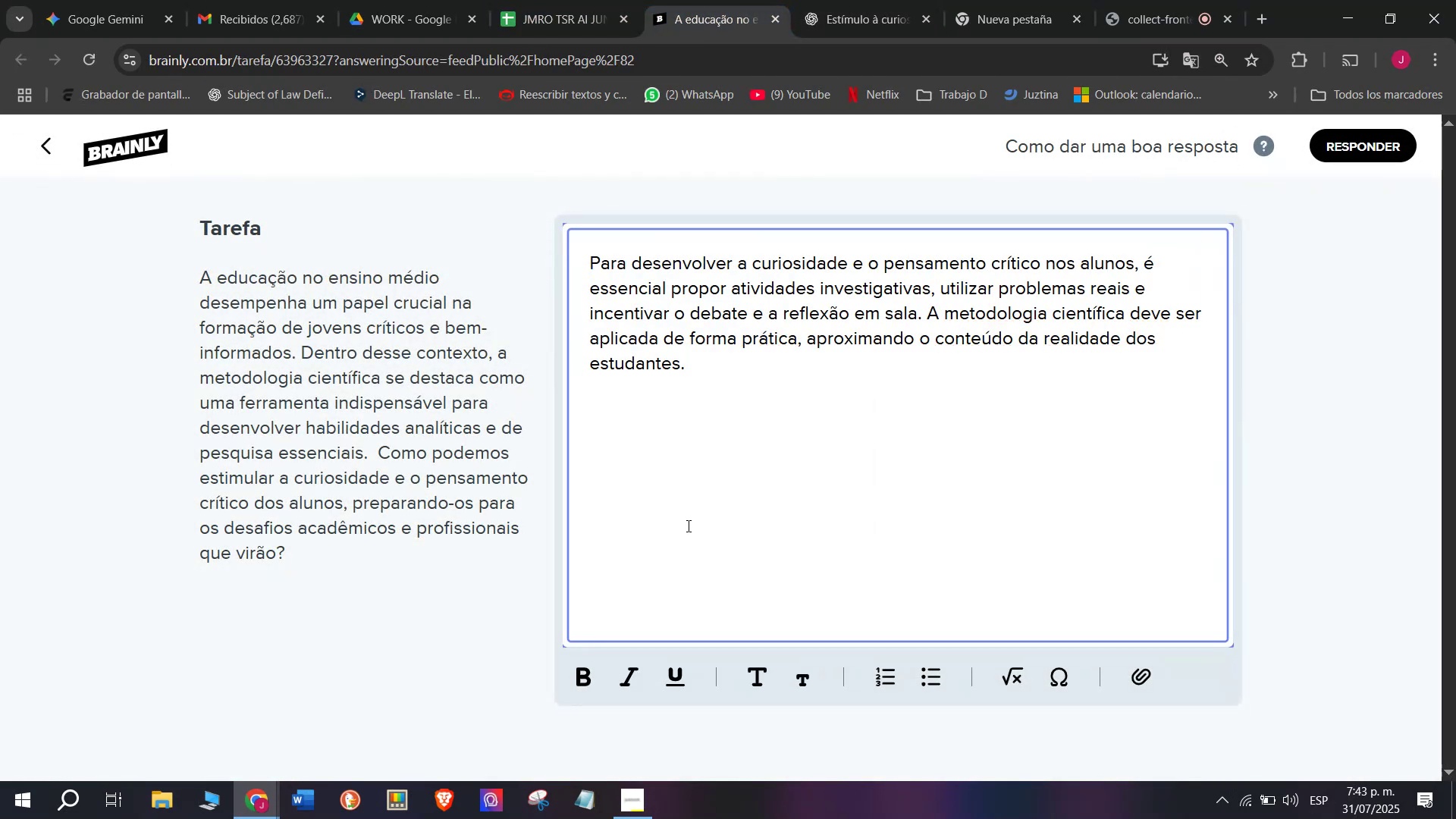 
key(Meta+V)
 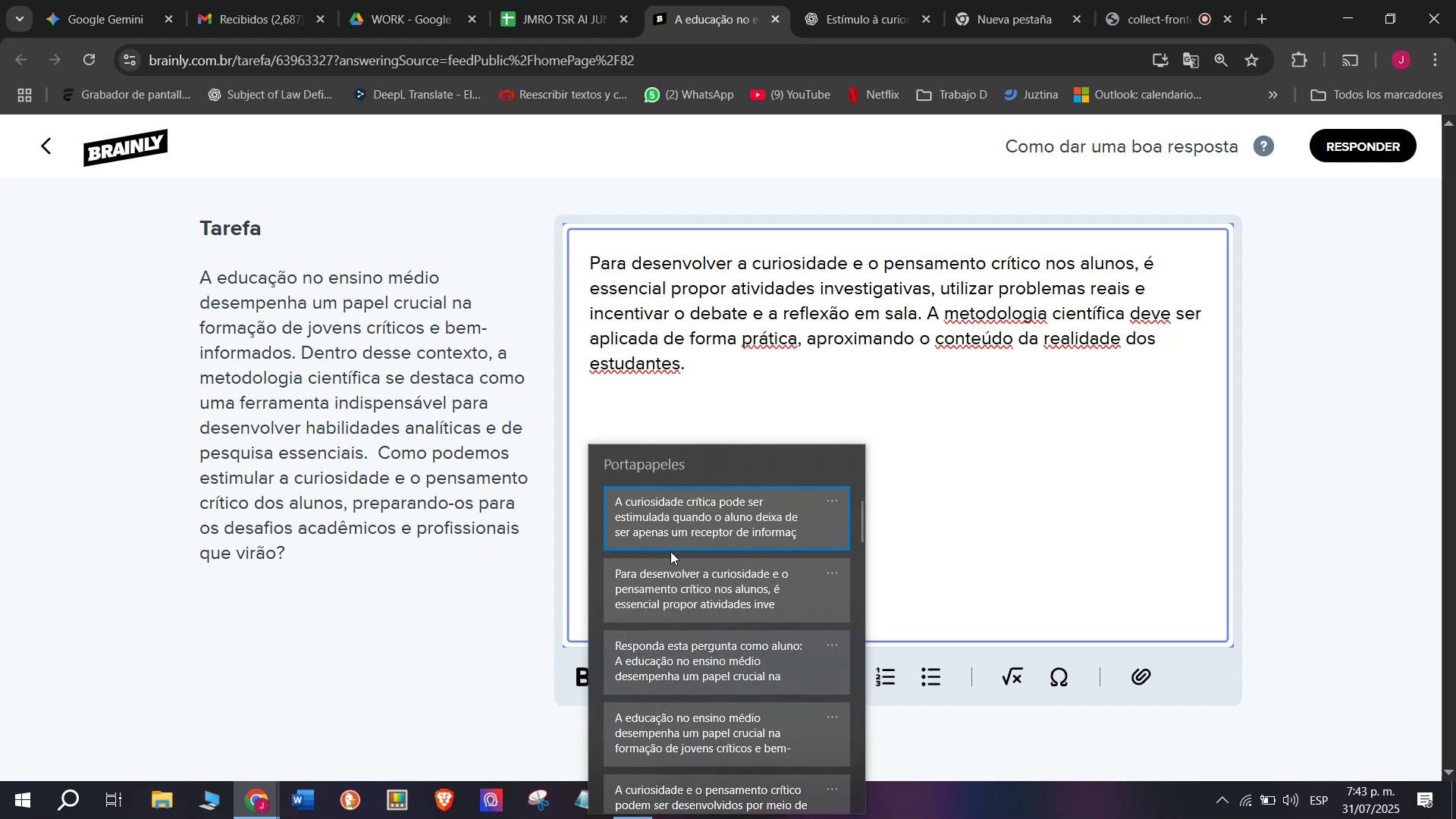 
left_click([680, 530])
 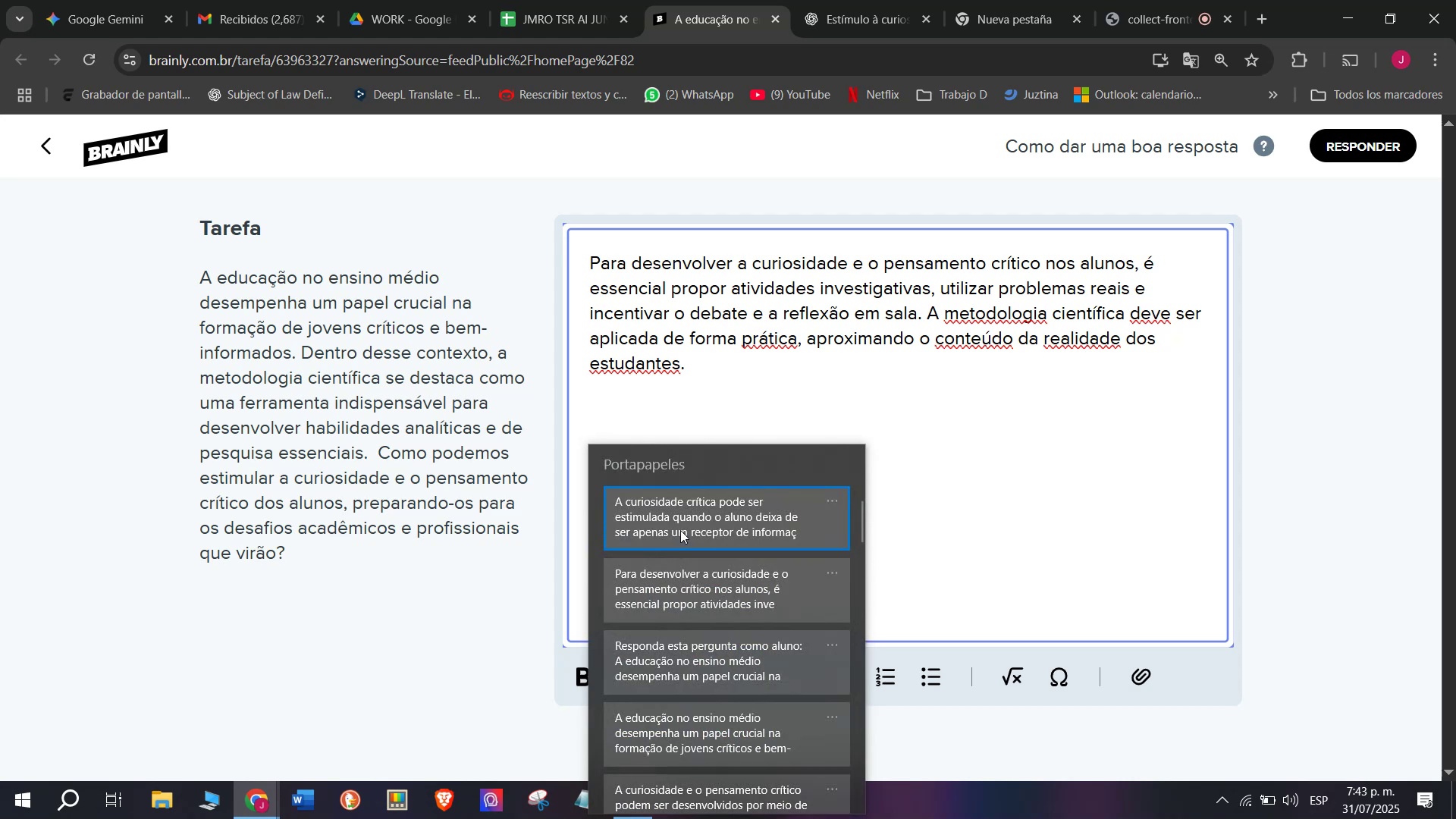 
key(Control+ControlLeft)
 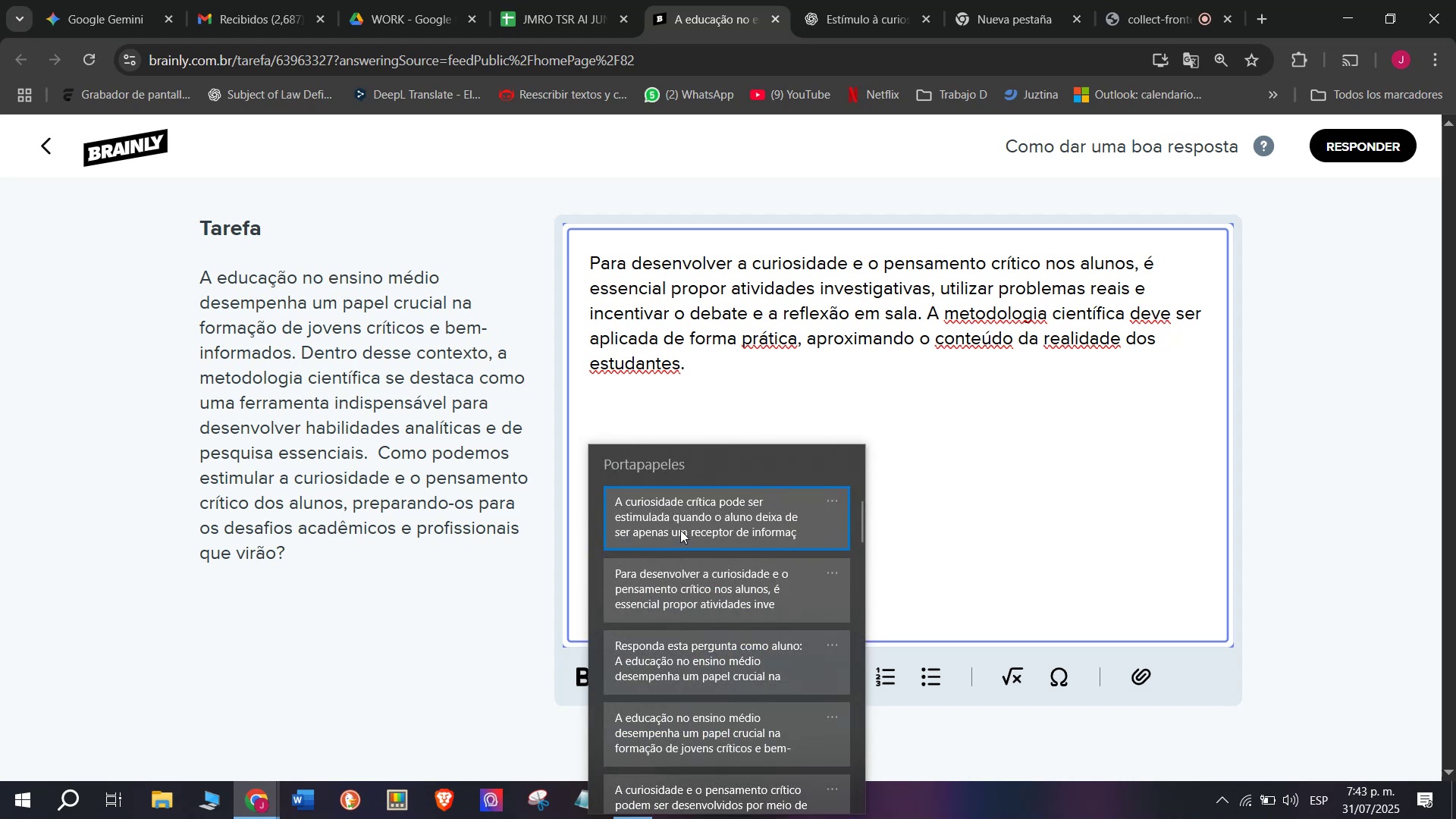 
key(Control+V)
 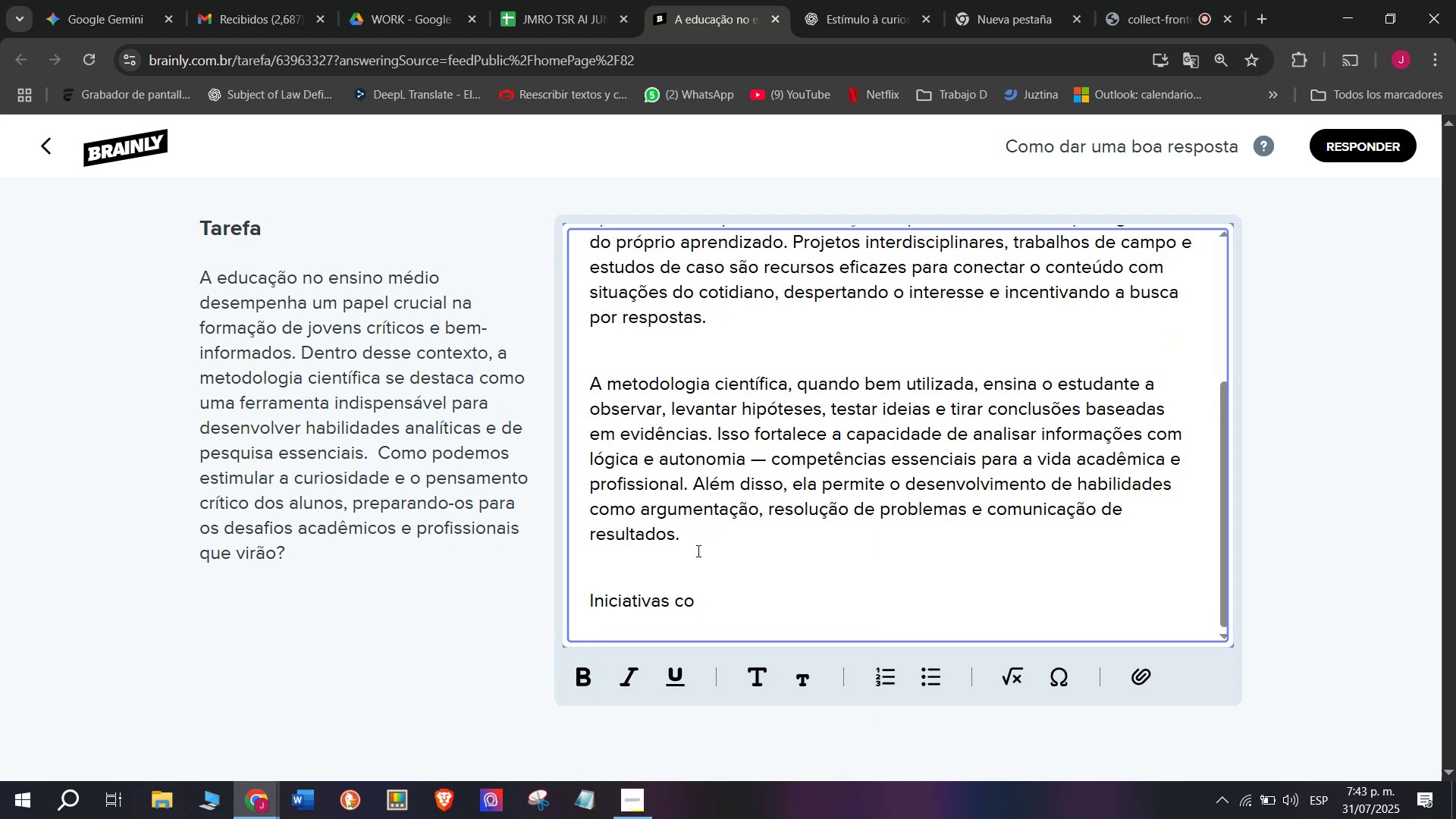 
left_click_drag(start_coordinate=[708, 587], to_coordinate=[555, 597])
 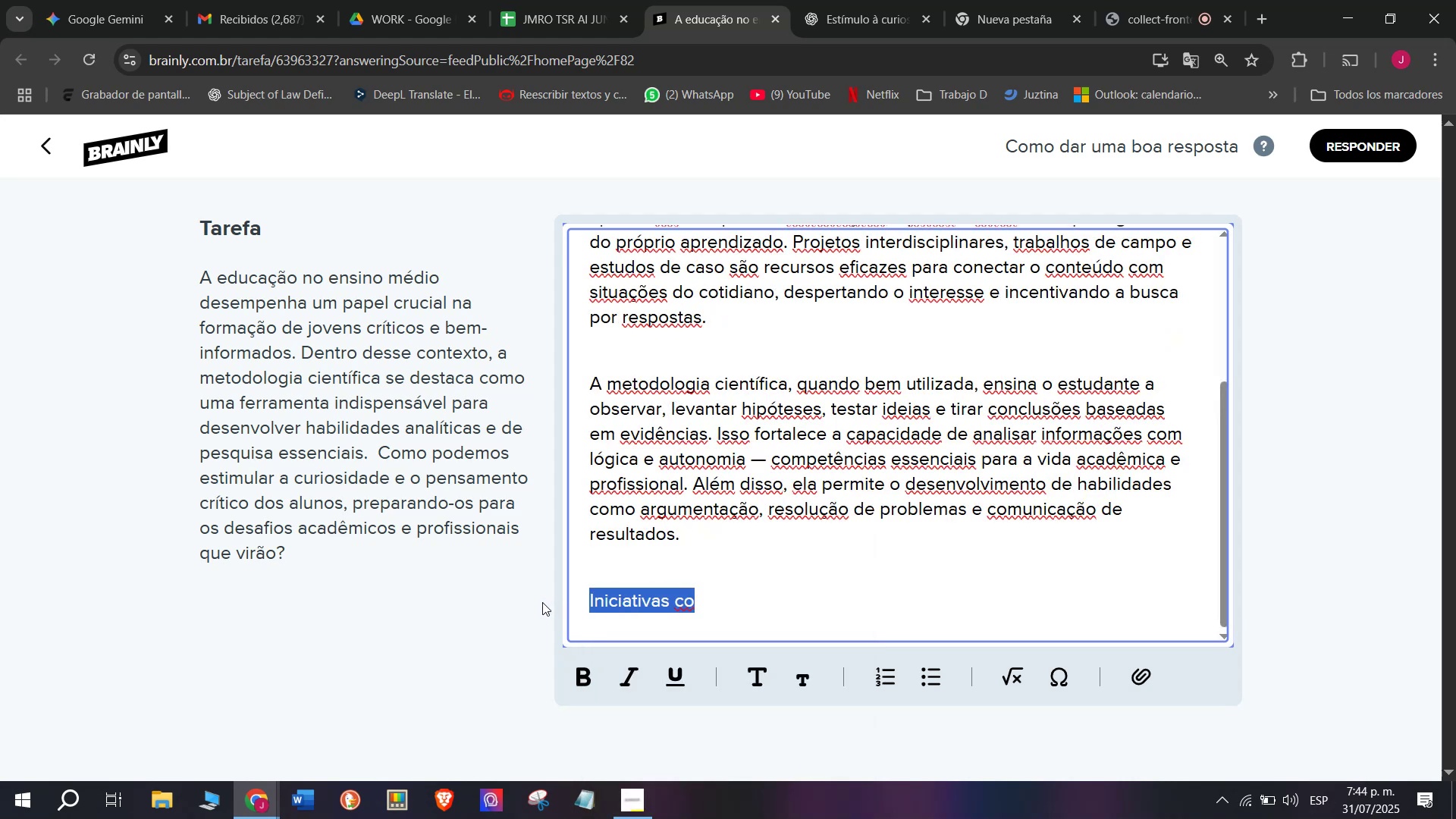 
key(Backspace)
 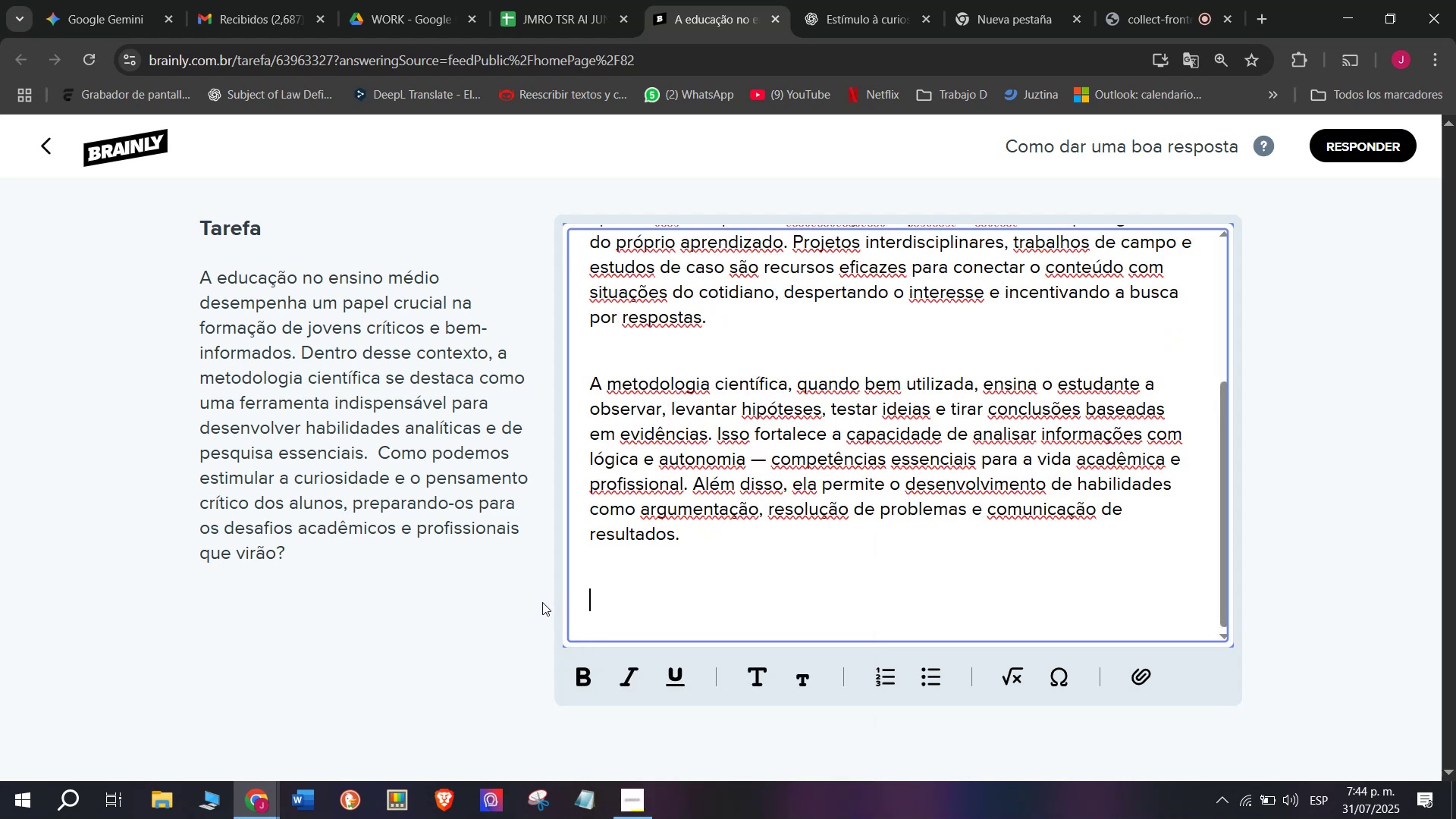 
key(Backspace)
 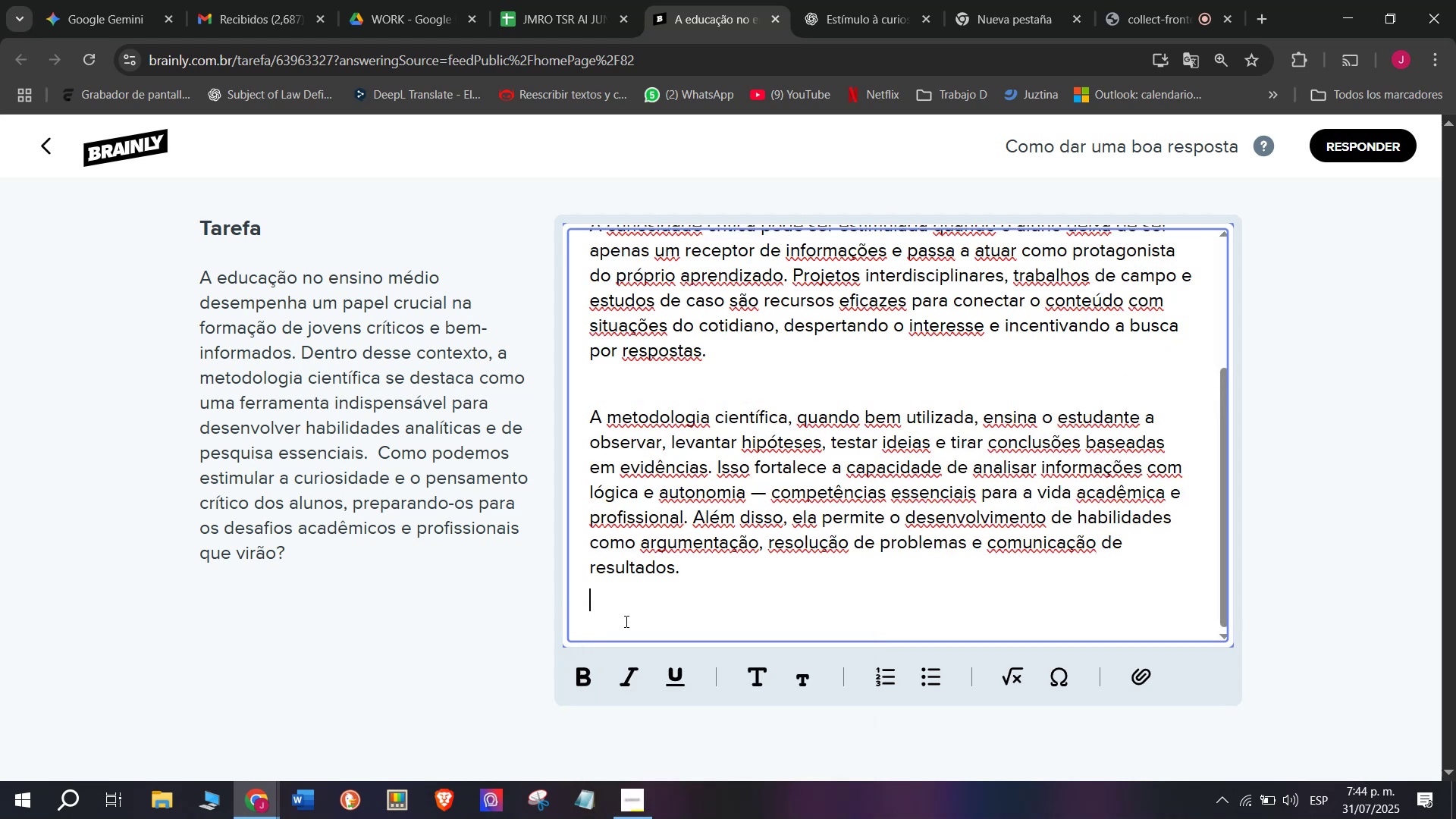 
key(Backspace)
 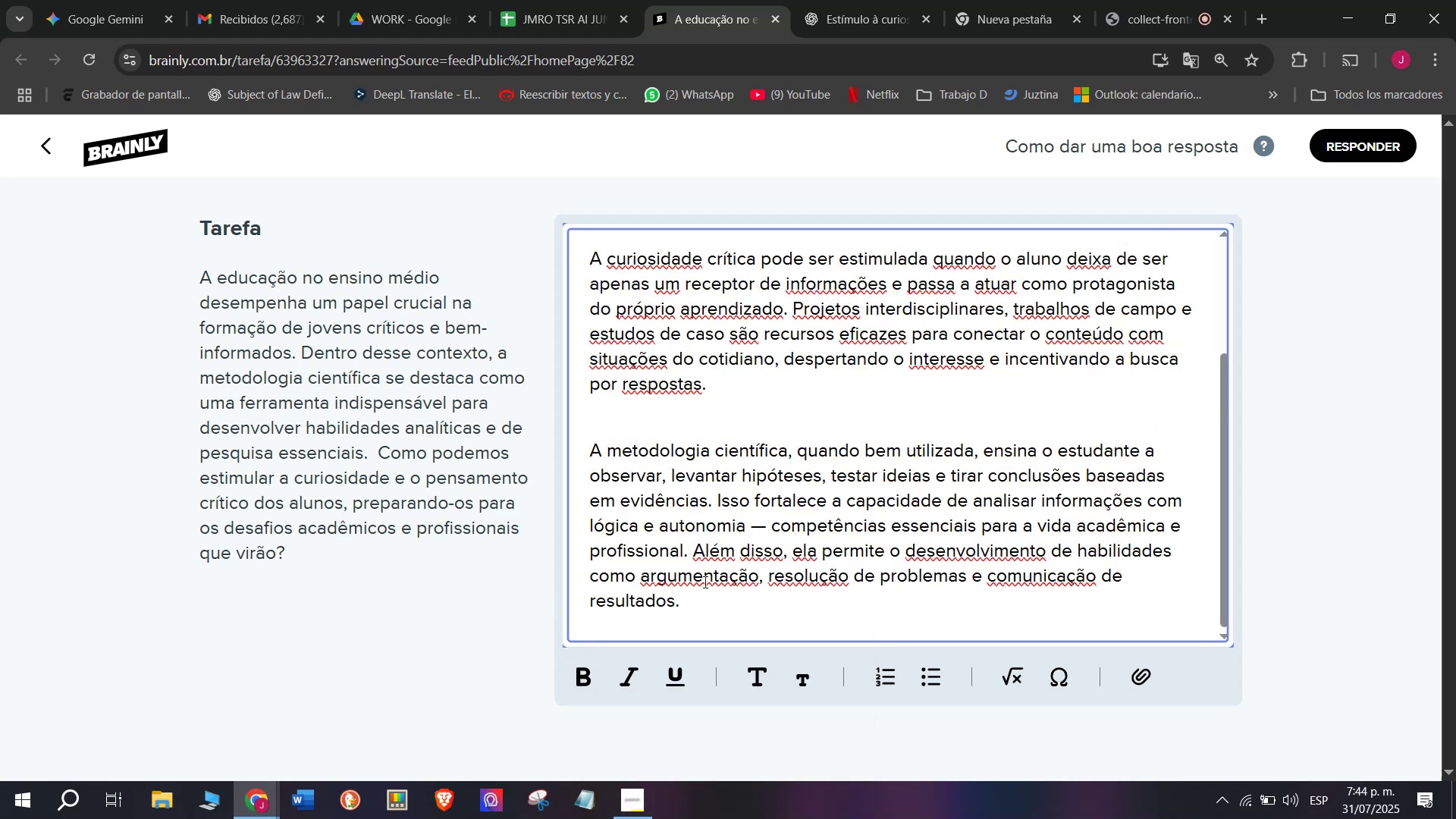 
left_click_drag(start_coordinate=[687, 557], to_coordinate=[743, 616])
 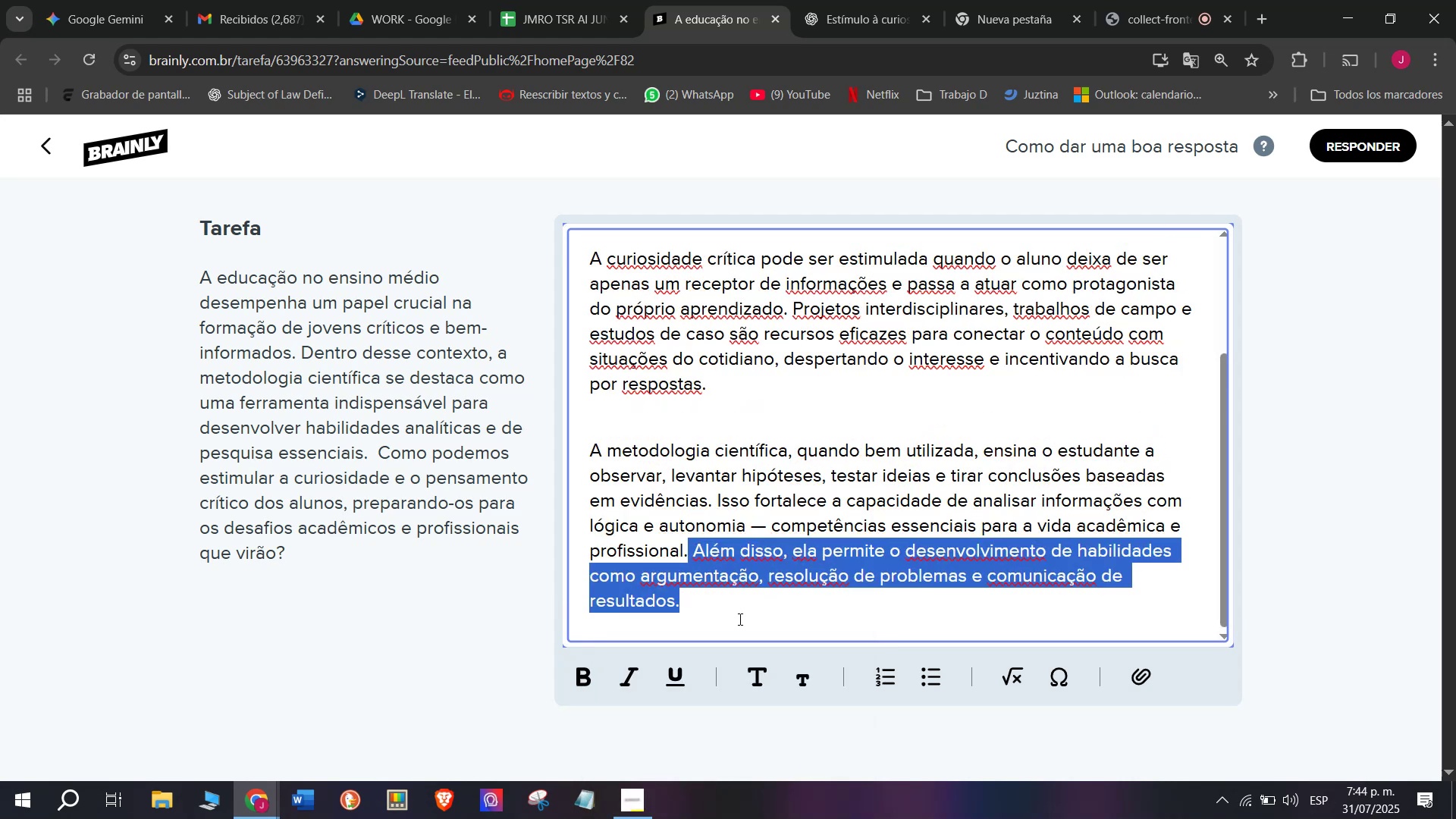 
key(Backspace)
 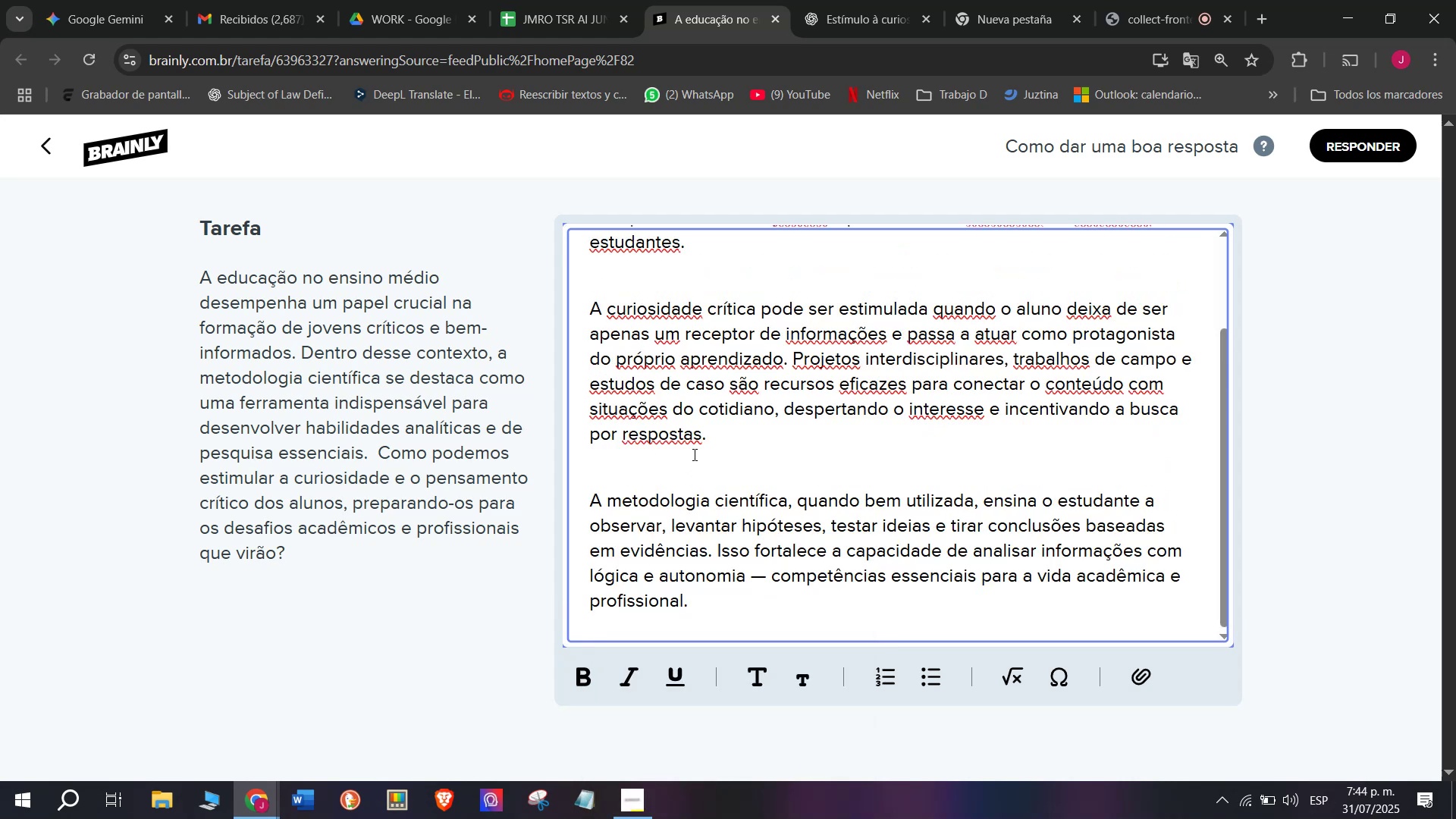 
scroll: coordinate [733, 519], scroll_direction: up, amount: 1.0
 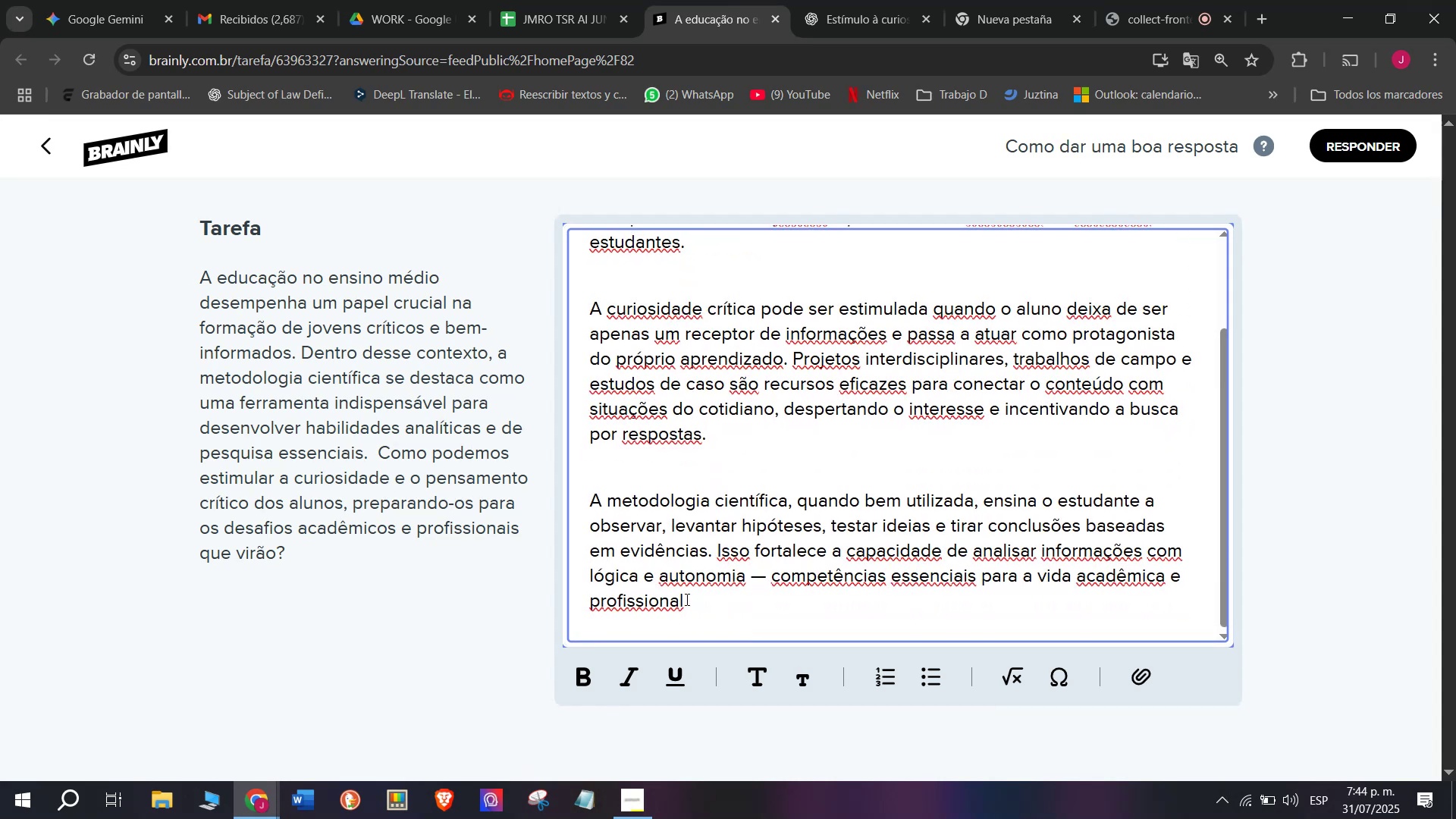 
left_click_drag(start_coordinate=[697, 613], to_coordinate=[514, 126])
 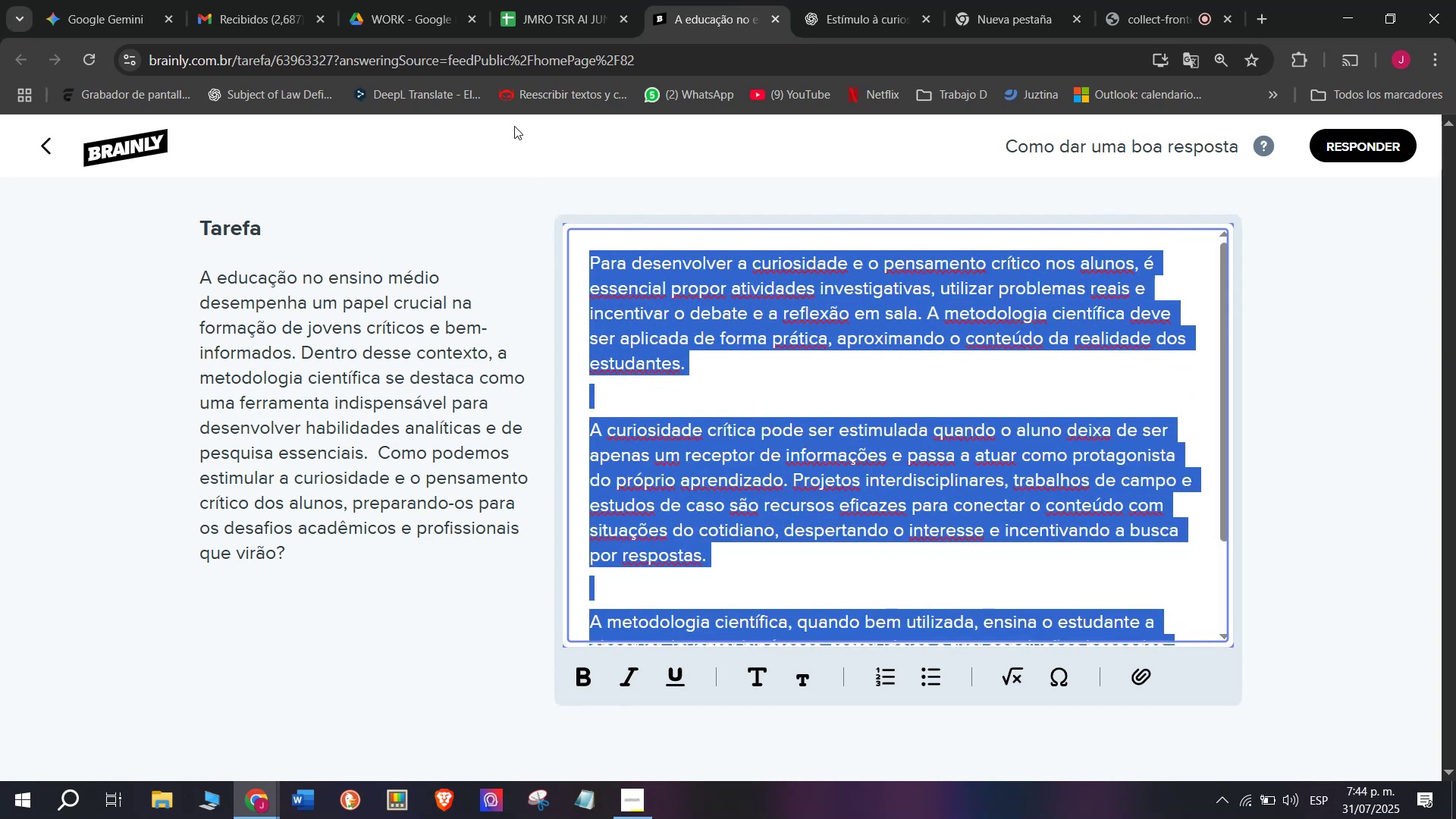 
key(Control+C)
 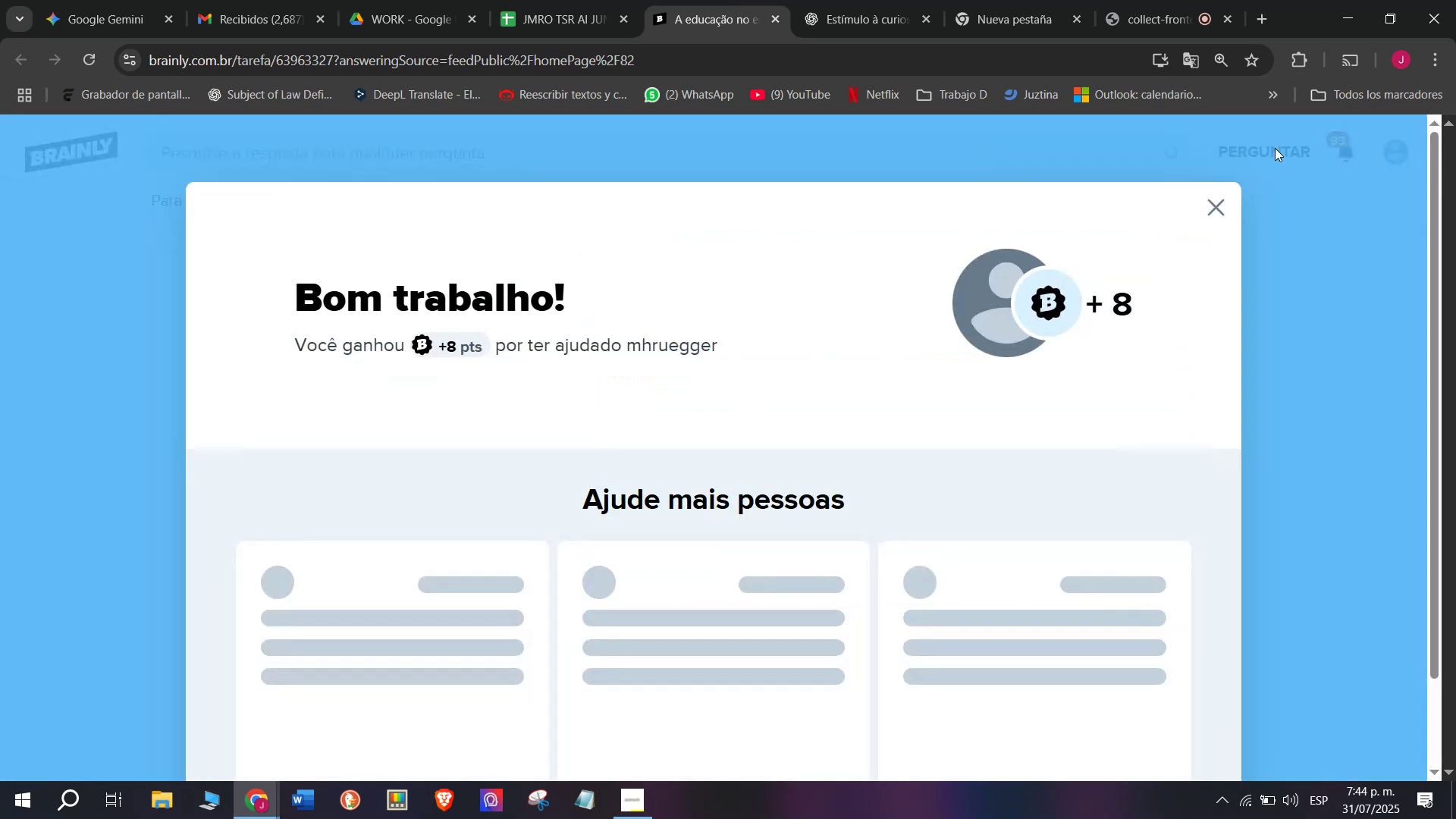 
left_click([551, 0])
 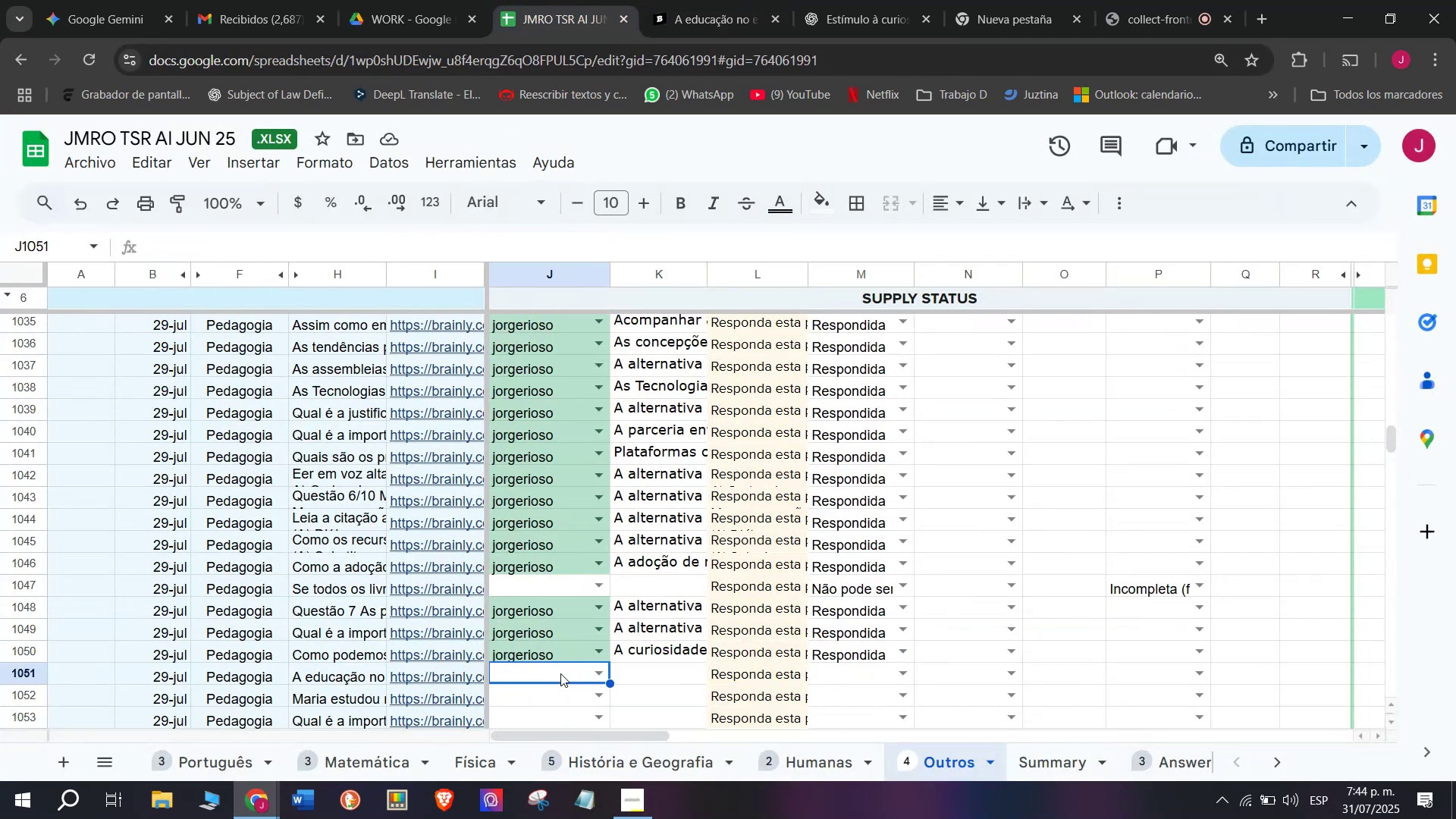 
key(J)
 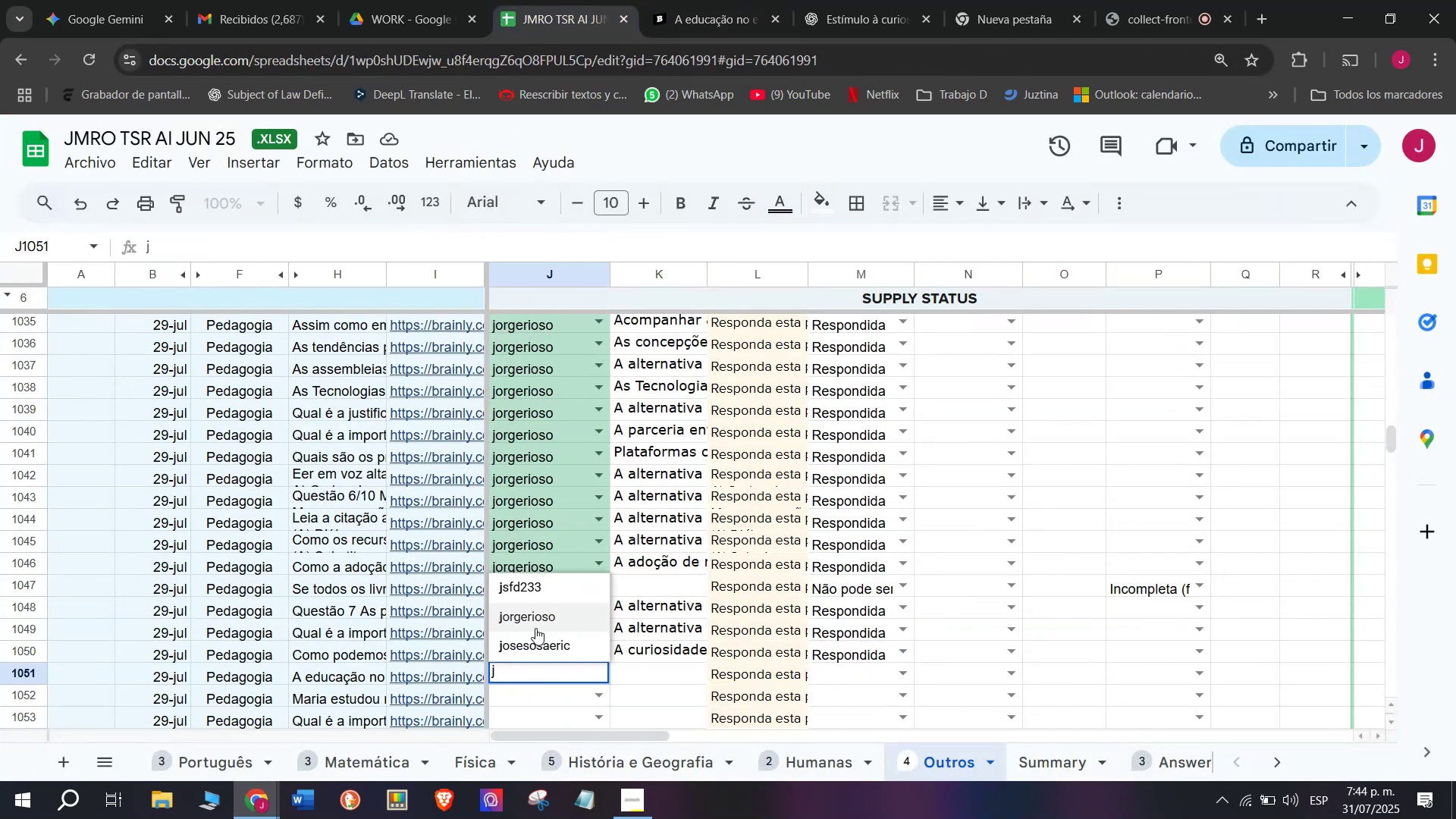 
left_click([535, 616])
 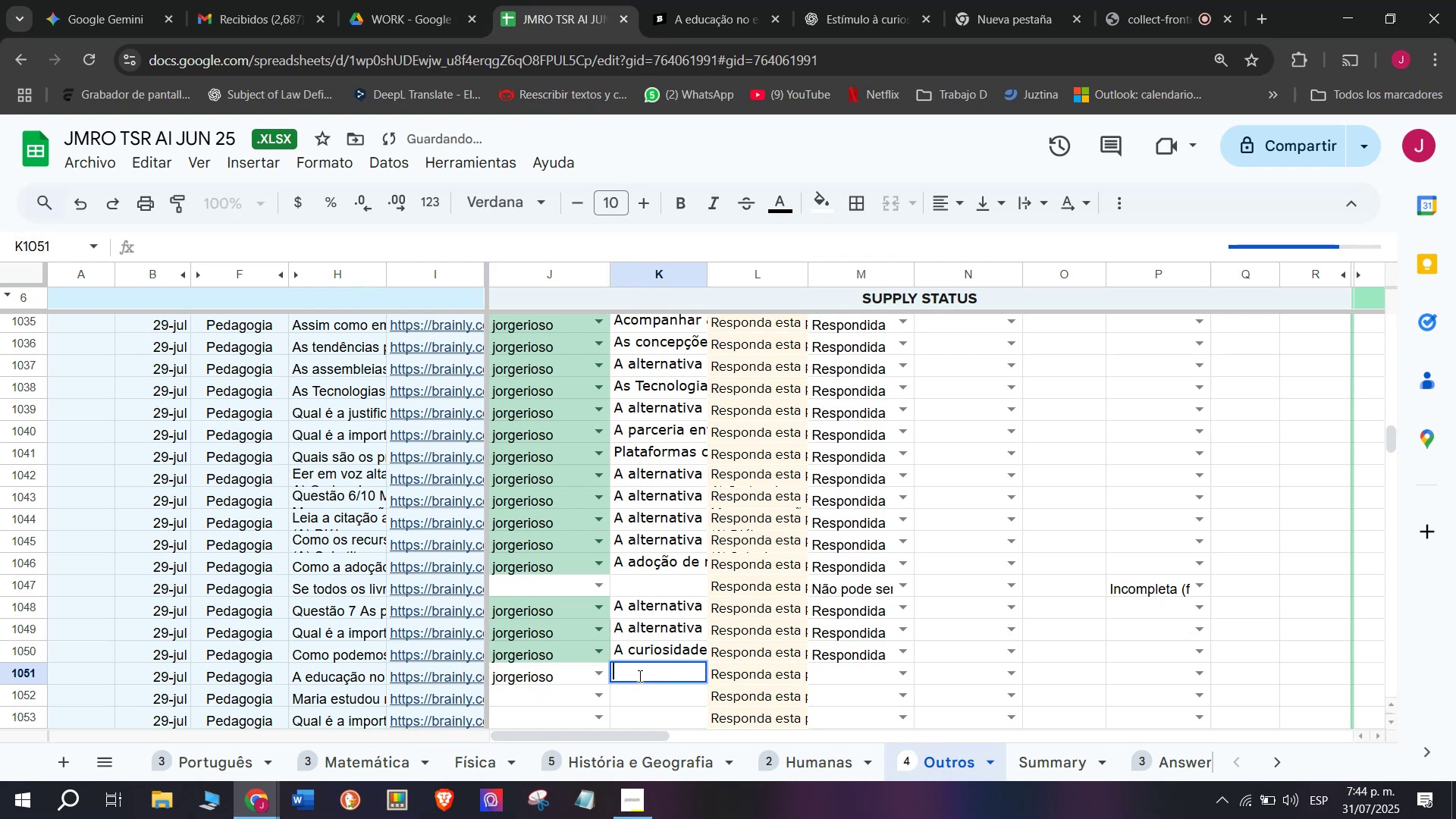 
key(Control+V)
 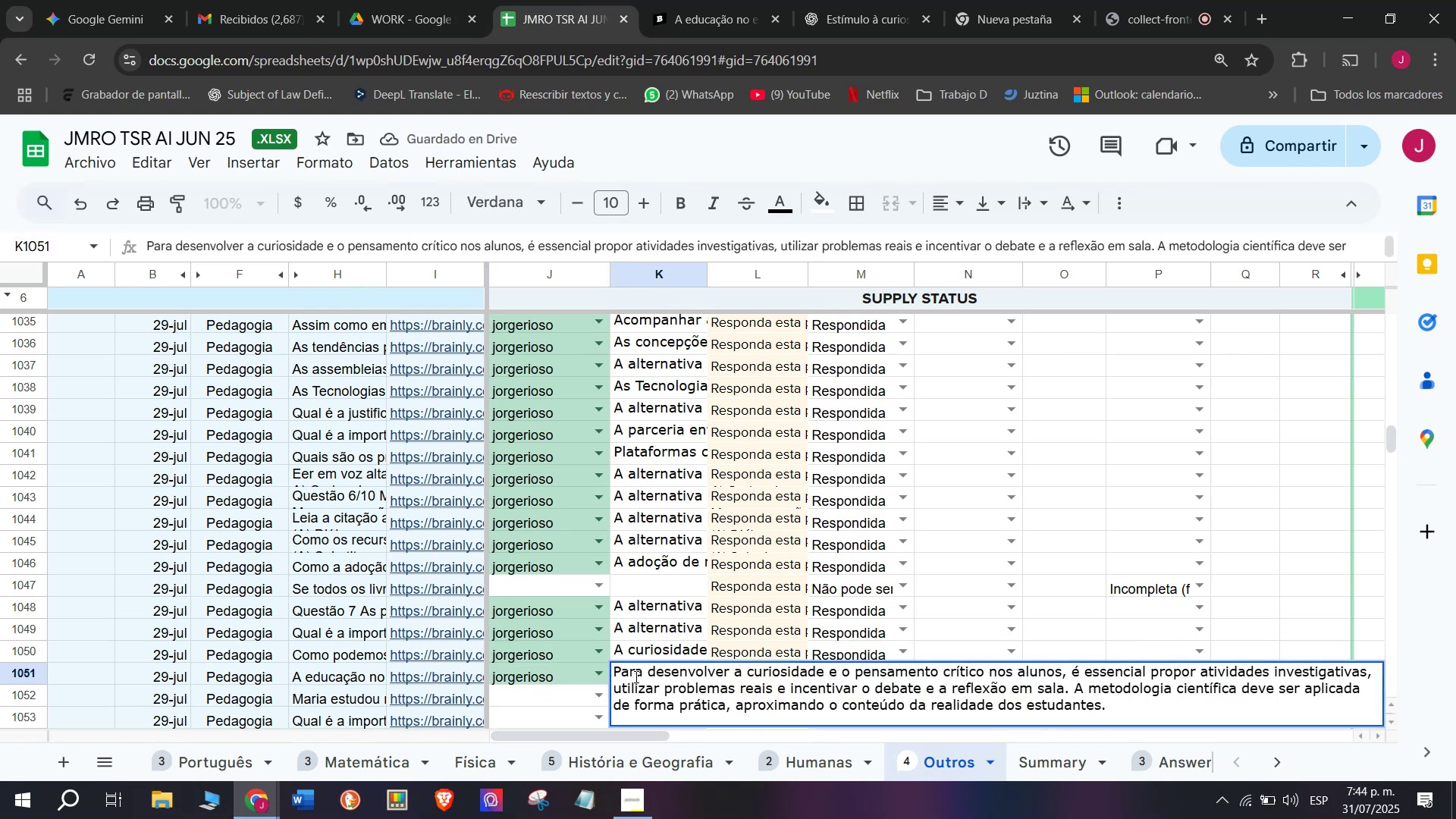 
key(Enter)
 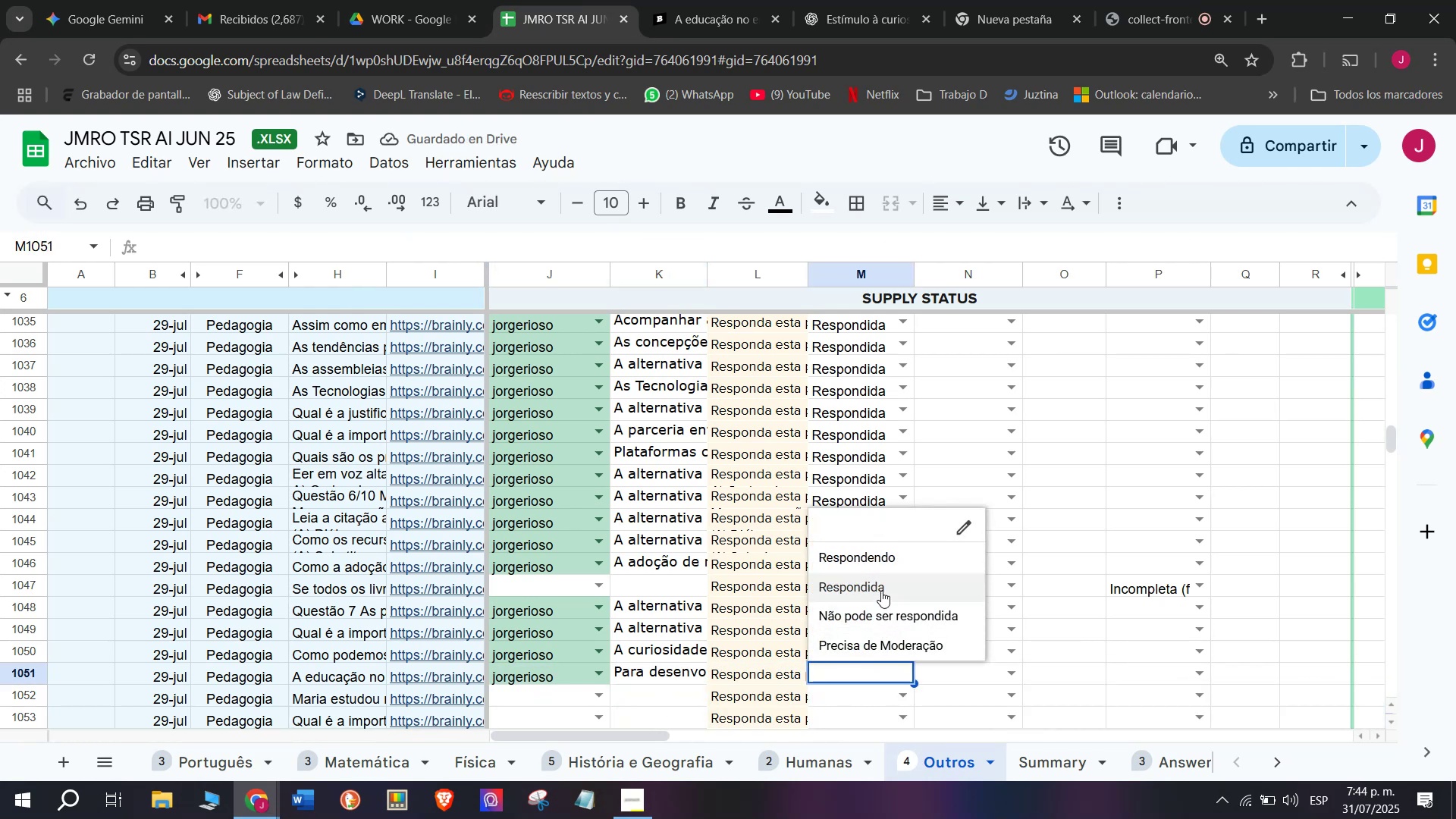 
scroll: coordinate [698, 521], scroll_direction: down, amount: 1.0
 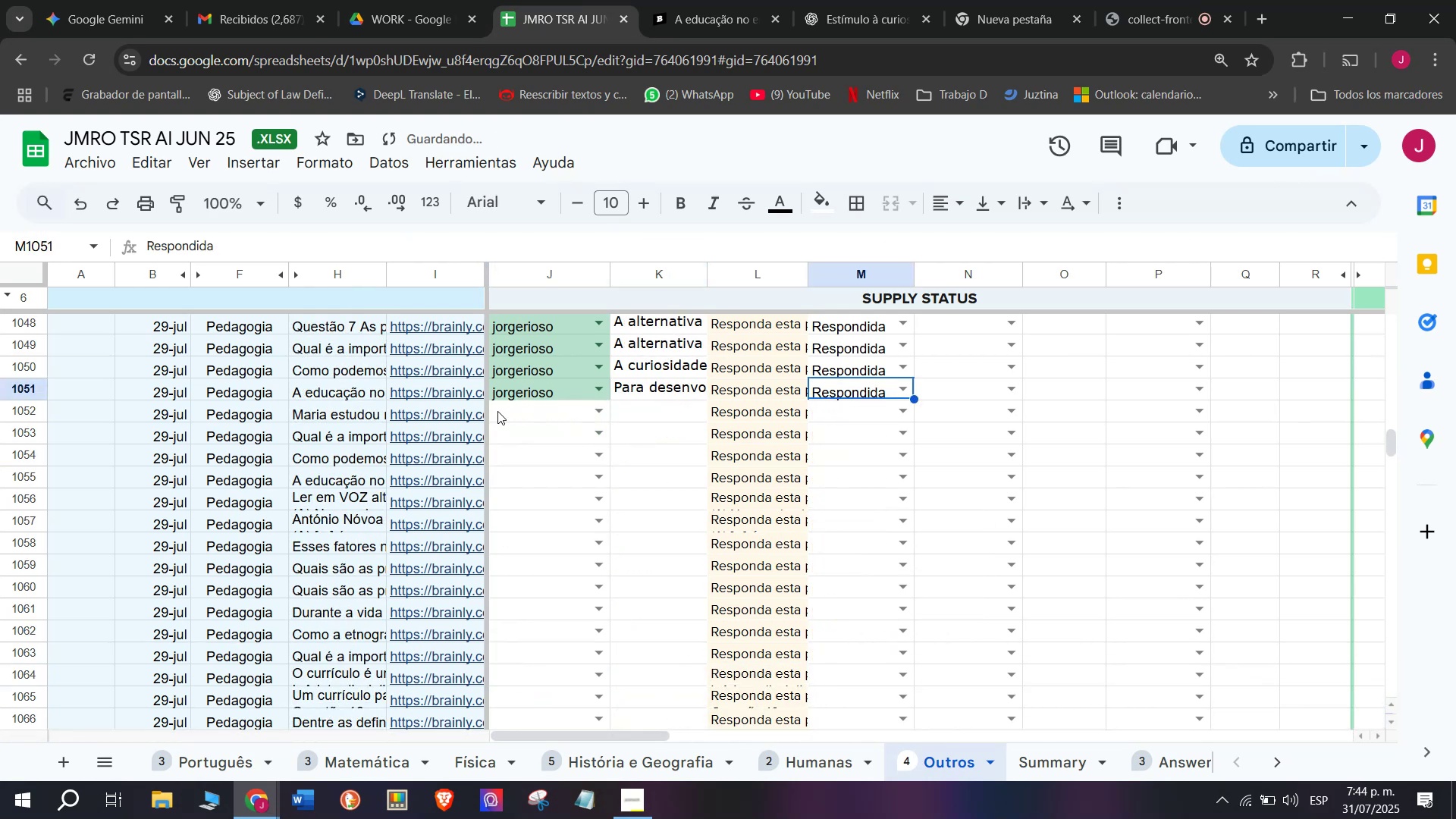 
left_click([469, 416])
 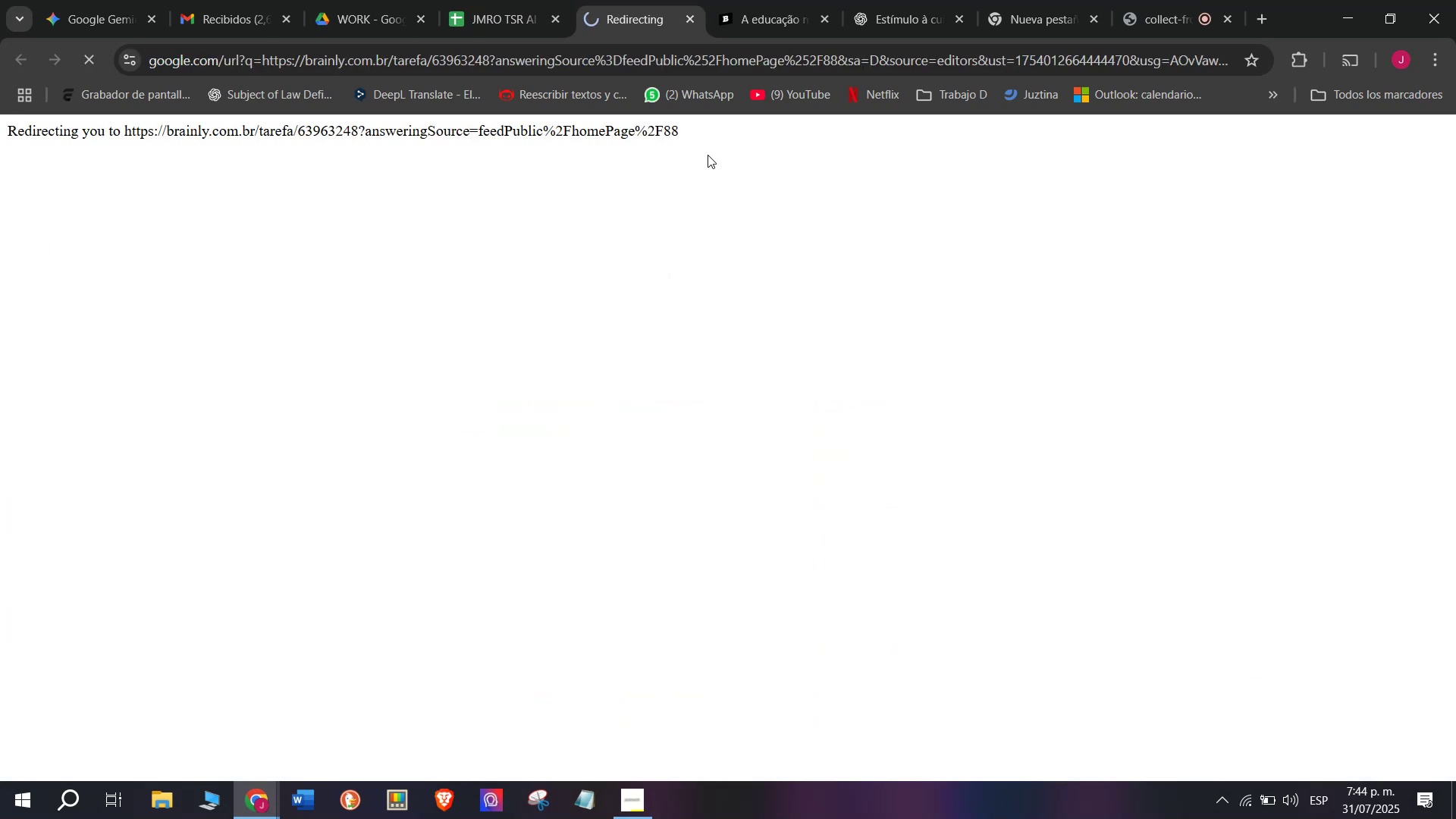 
left_click([782, 0])
 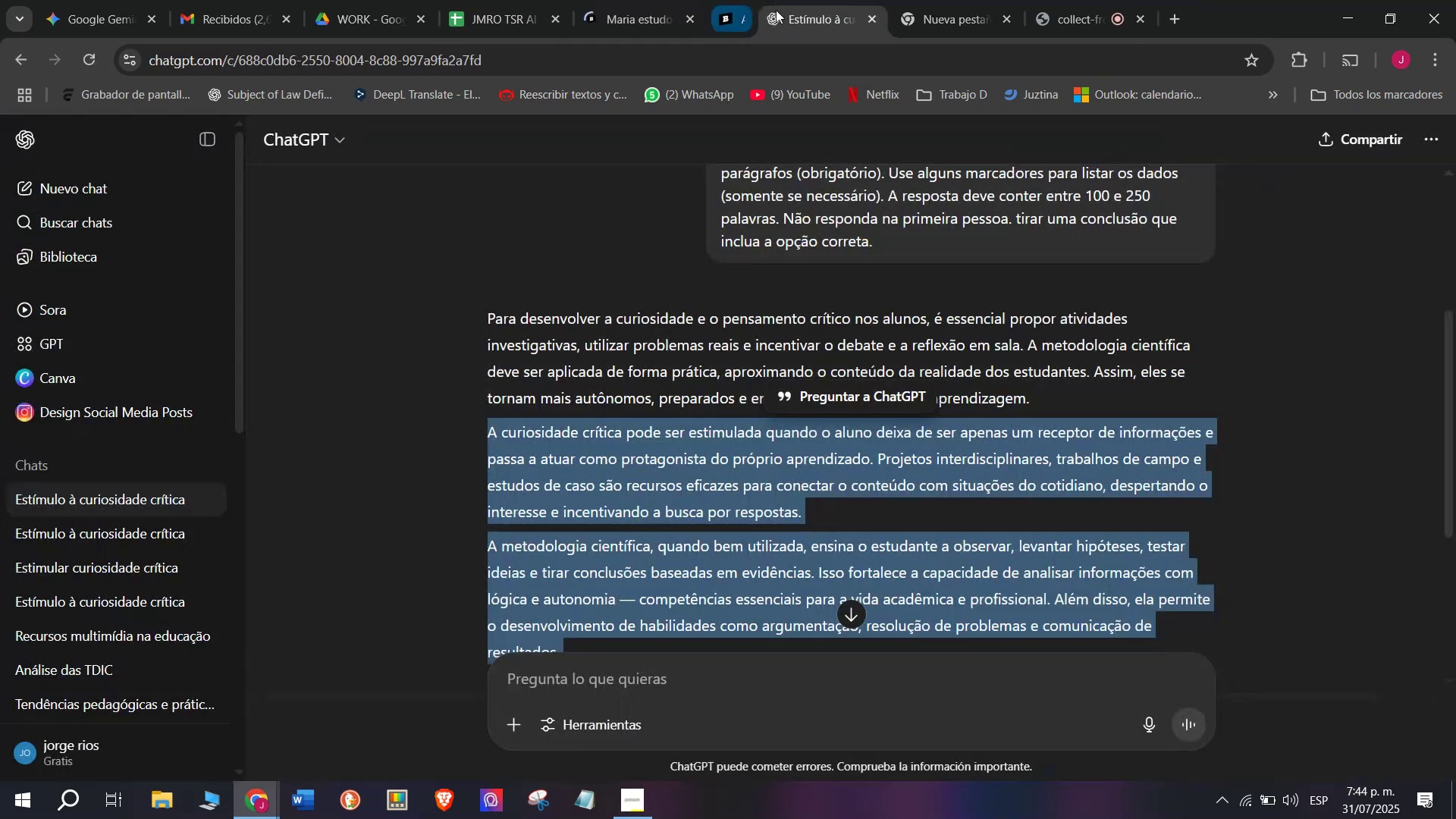 
double_click([679, 0])
 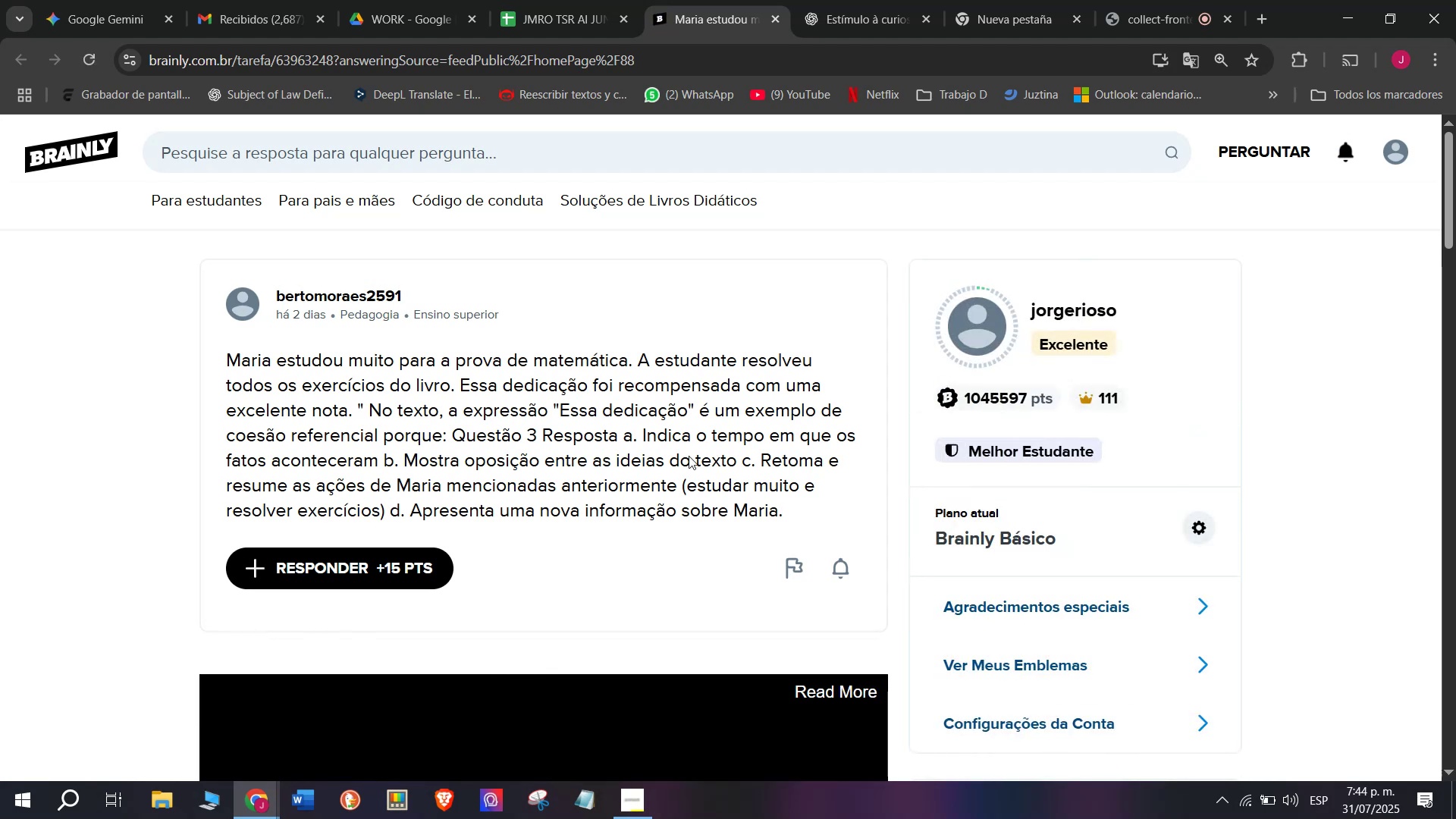 
left_click_drag(start_coordinate=[795, 511], to_coordinate=[206, 365])
 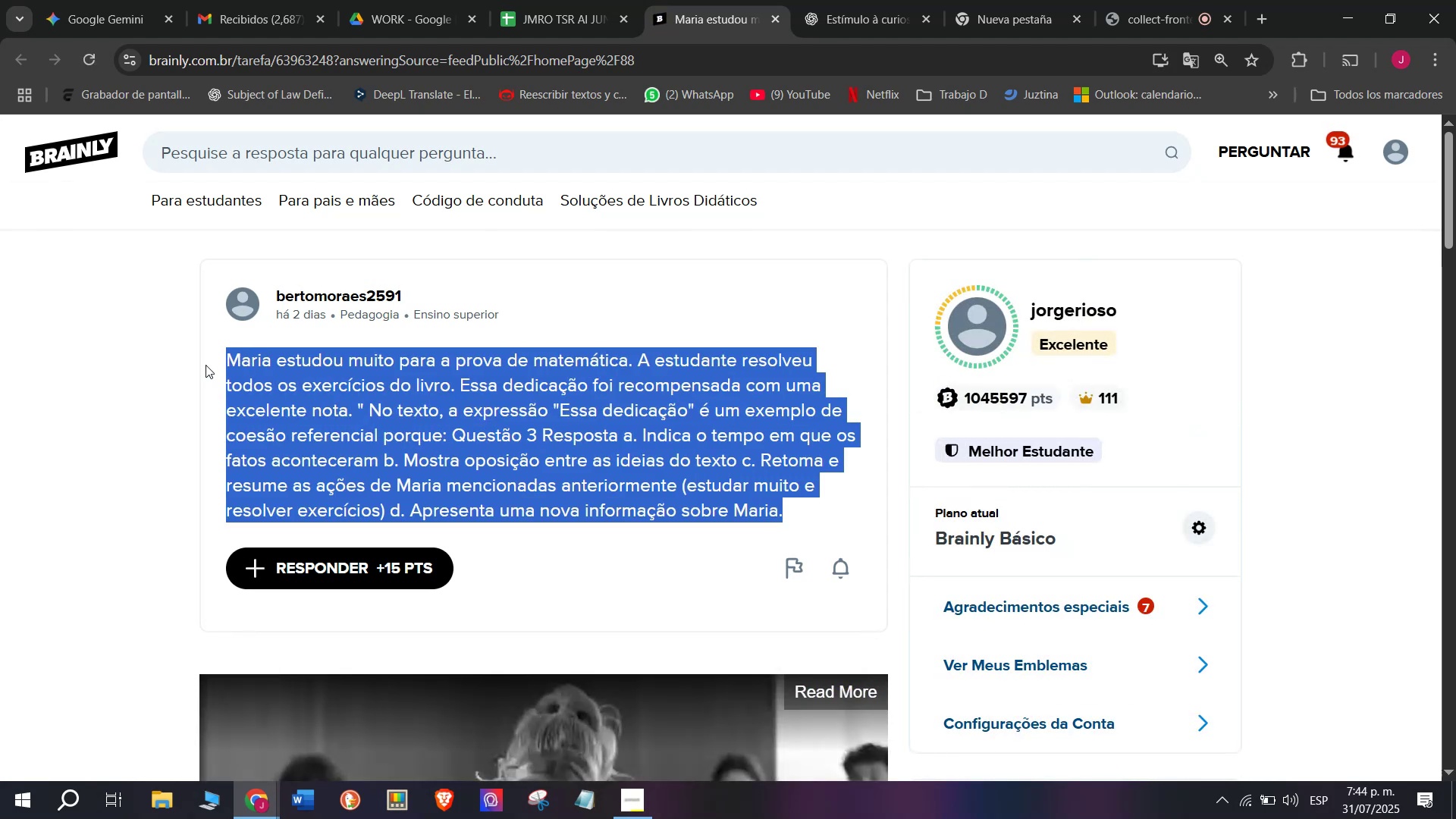 
key(Control+C)
 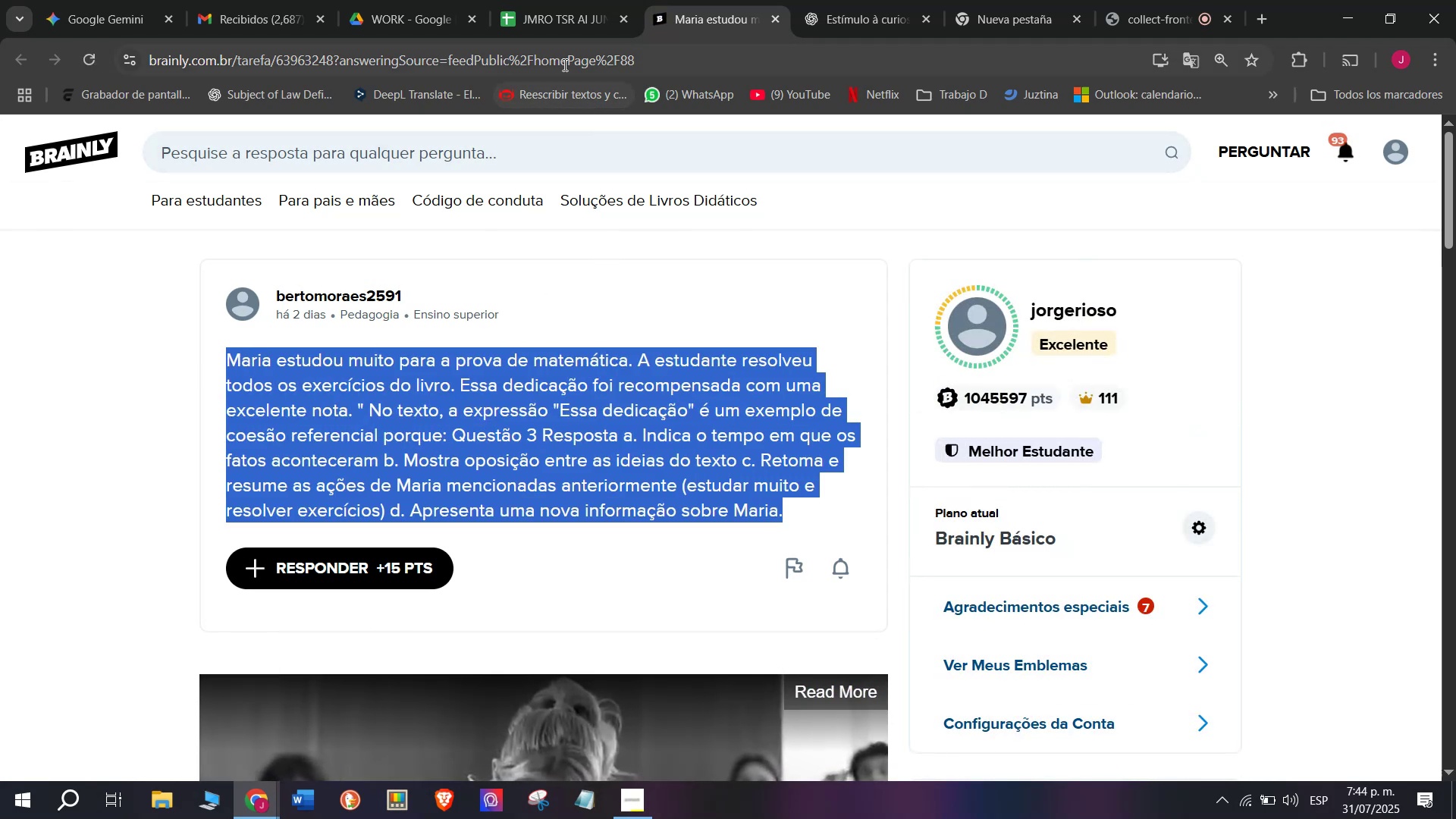 
double_click([563, 61])
 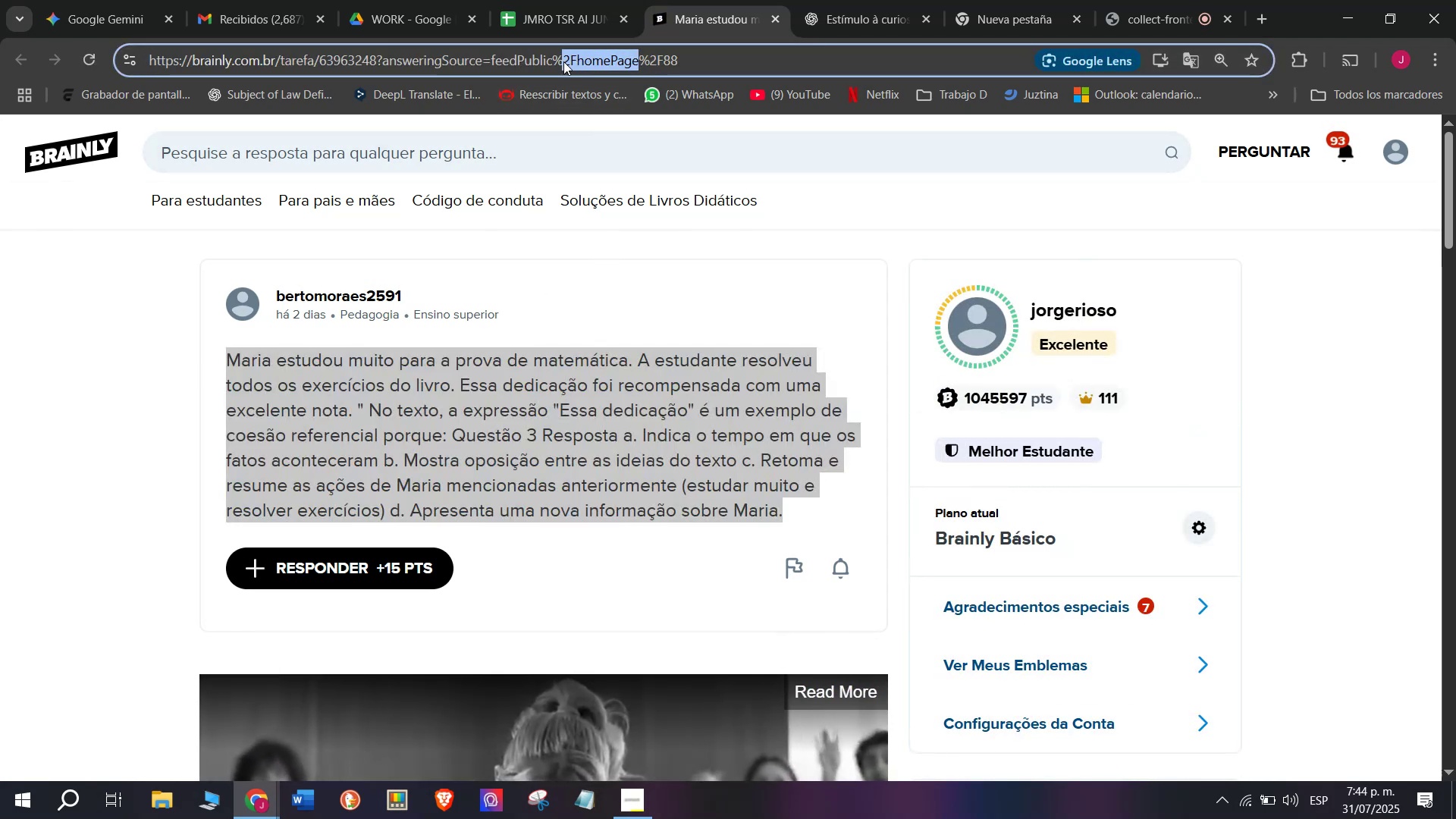 
triple_click([563, 61])
 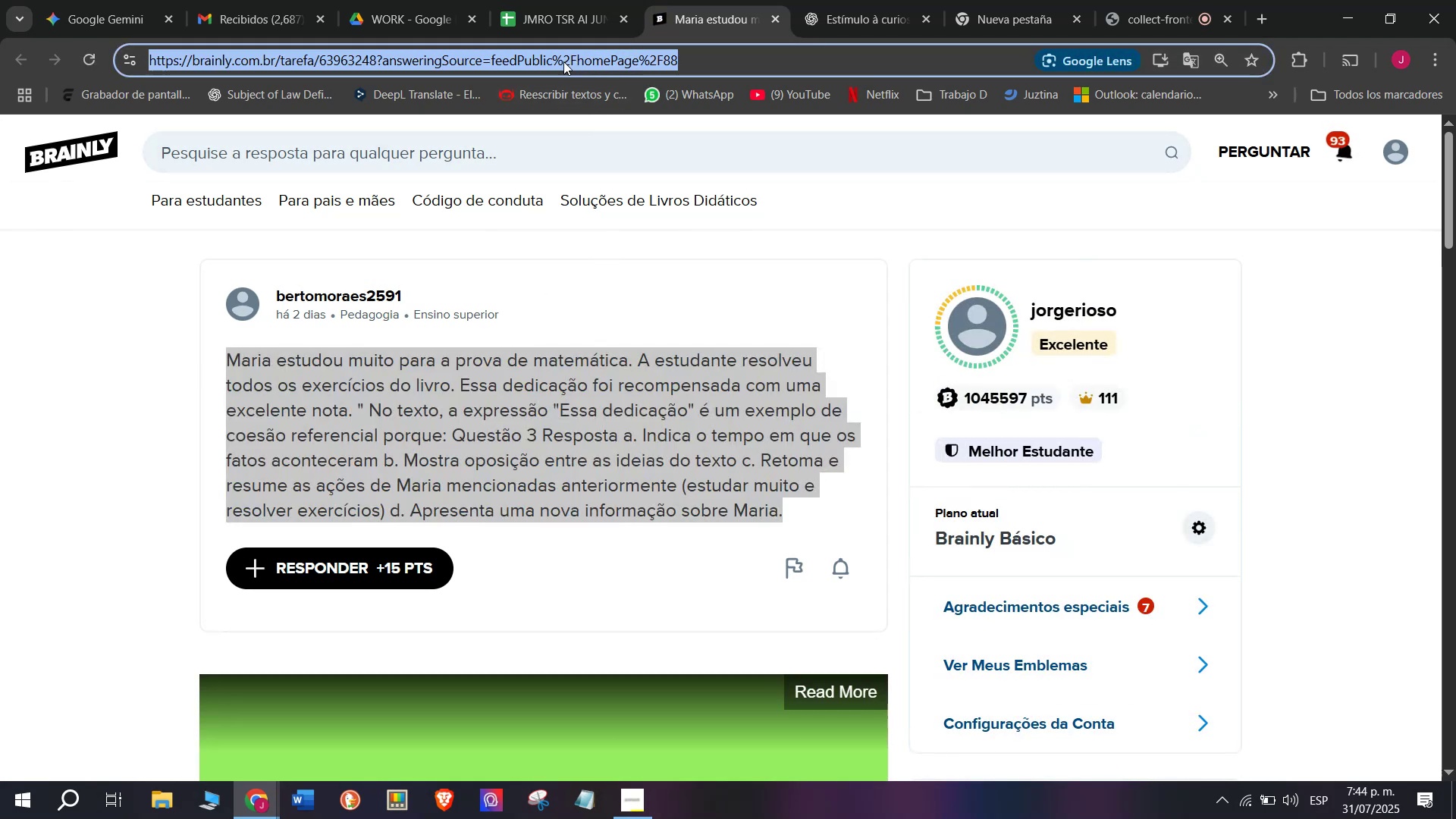 
key(Control+C)
 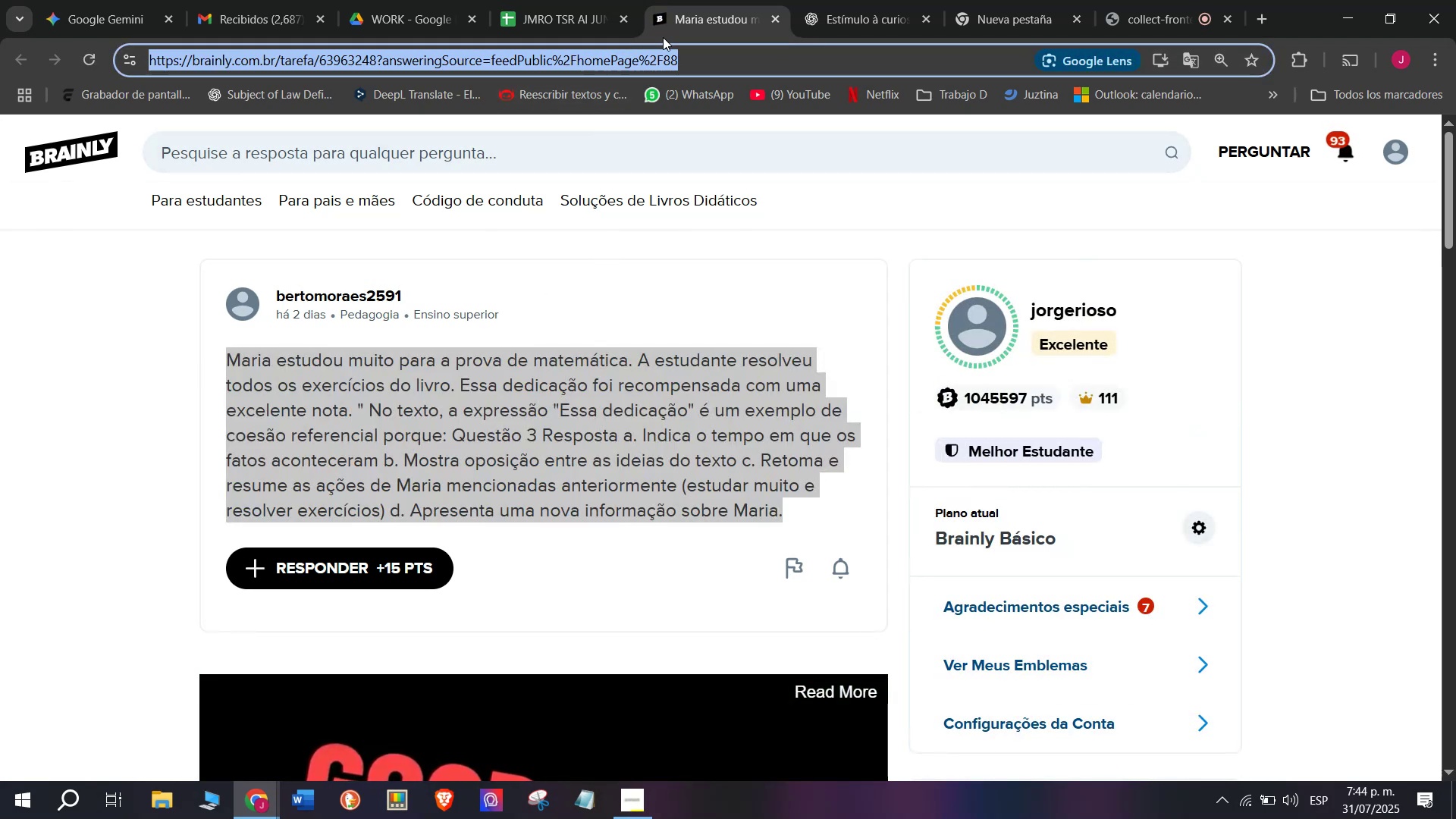 
left_click([815, 0])
 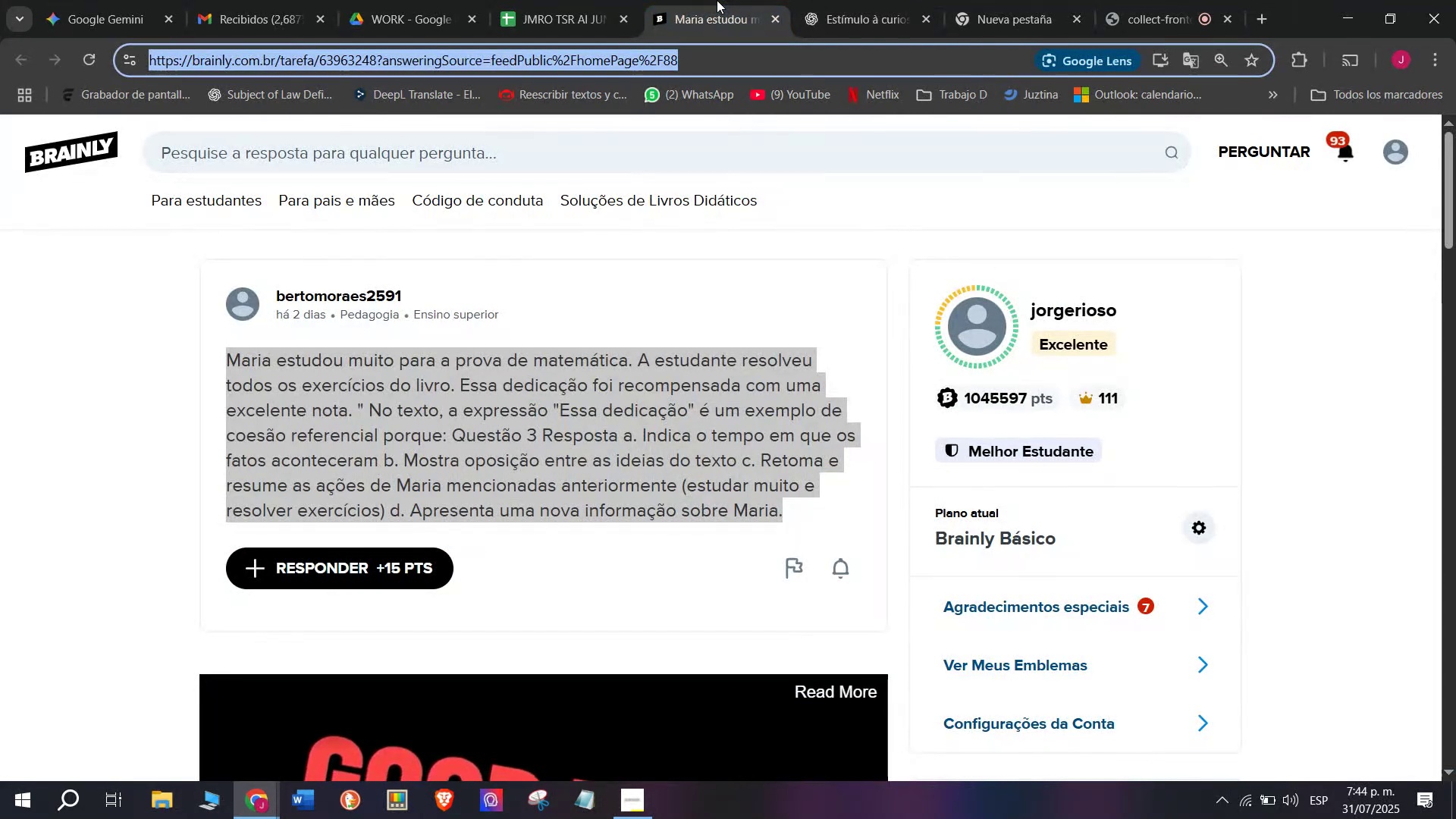 
left_click([530, 435])
 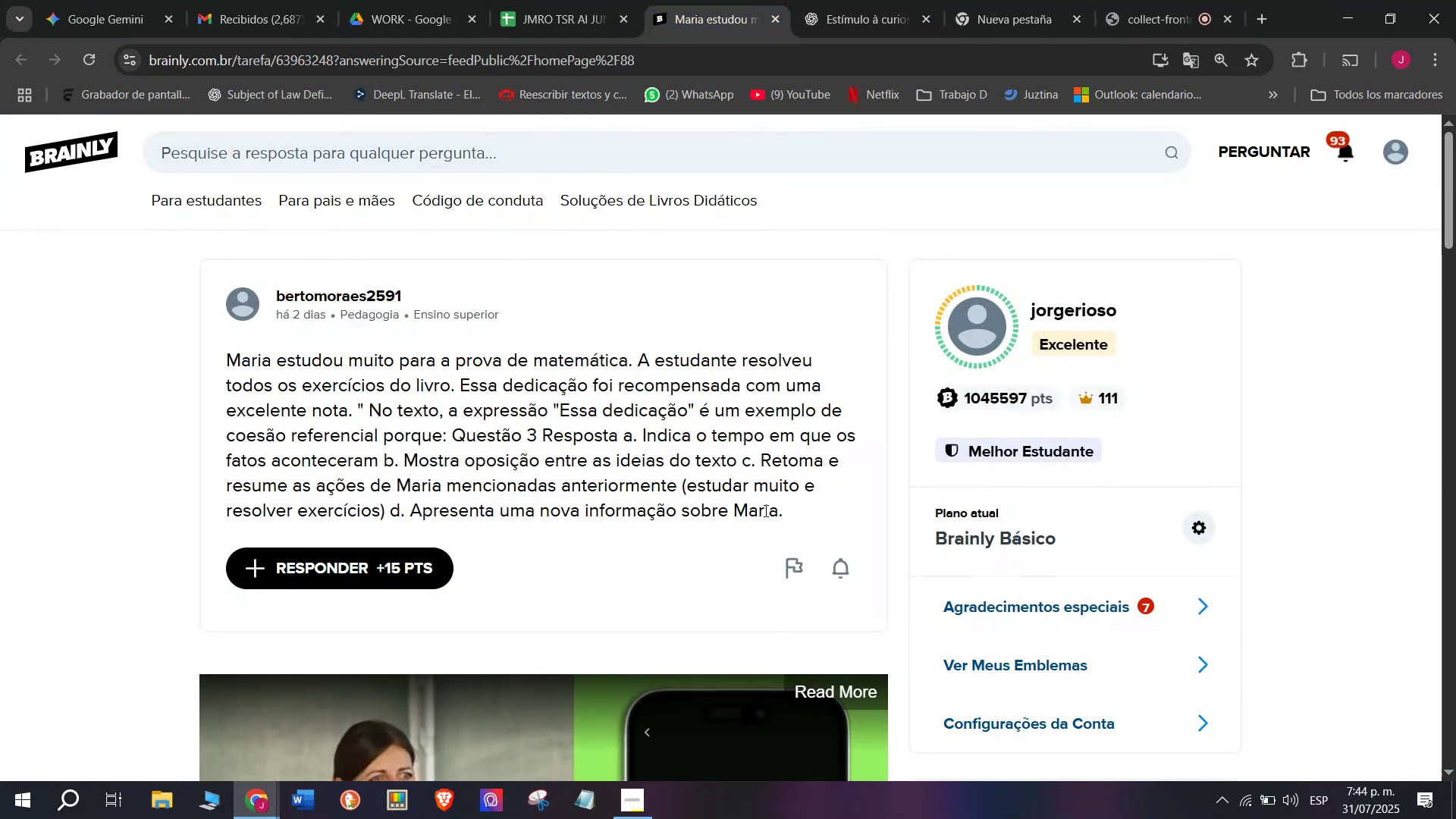 
left_click_drag(start_coordinate=[786, 513], to_coordinate=[226, 357])
 